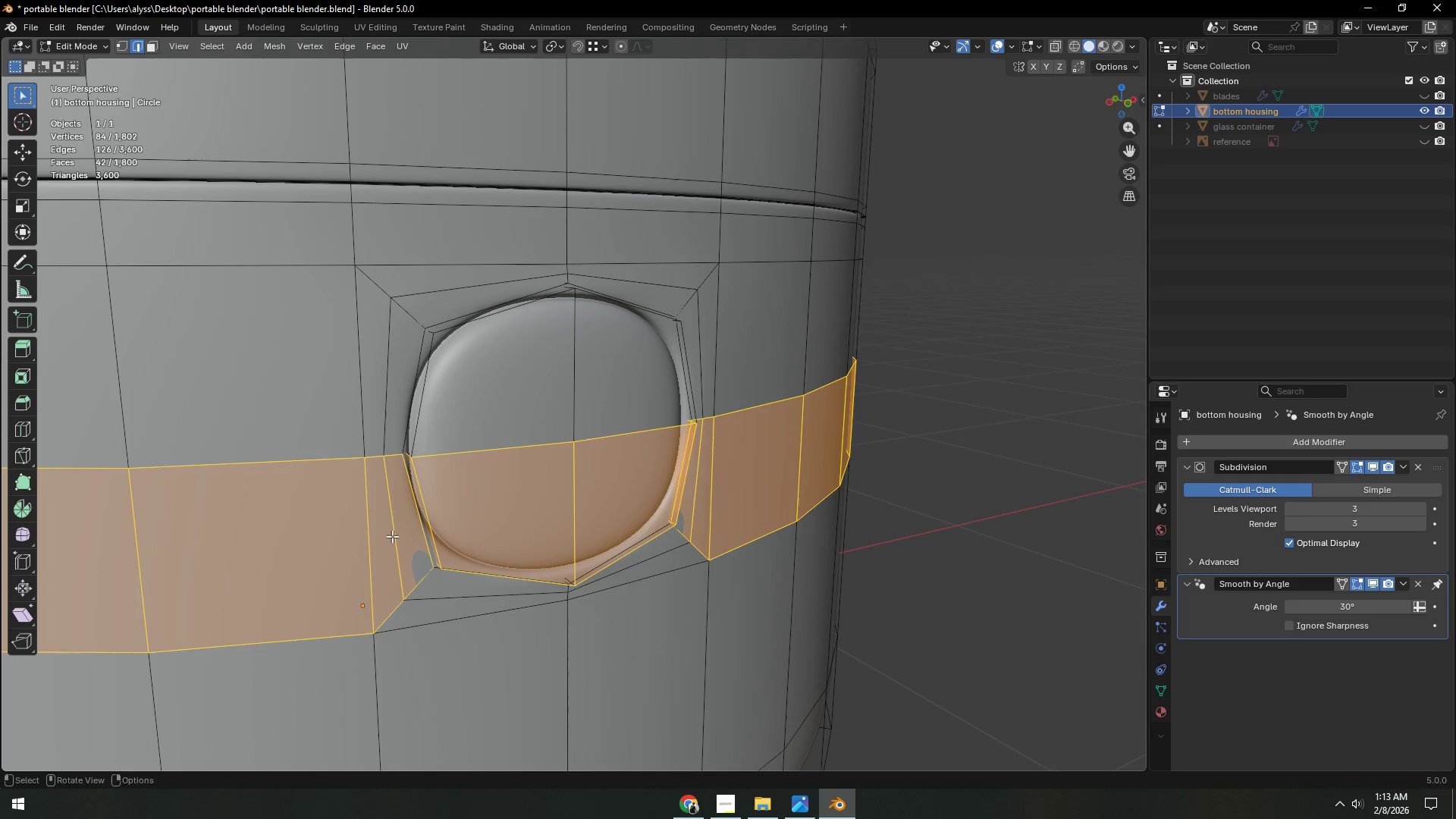 
hold_key(key=AltLeft, duration=0.41)
left_click([392, 536])
 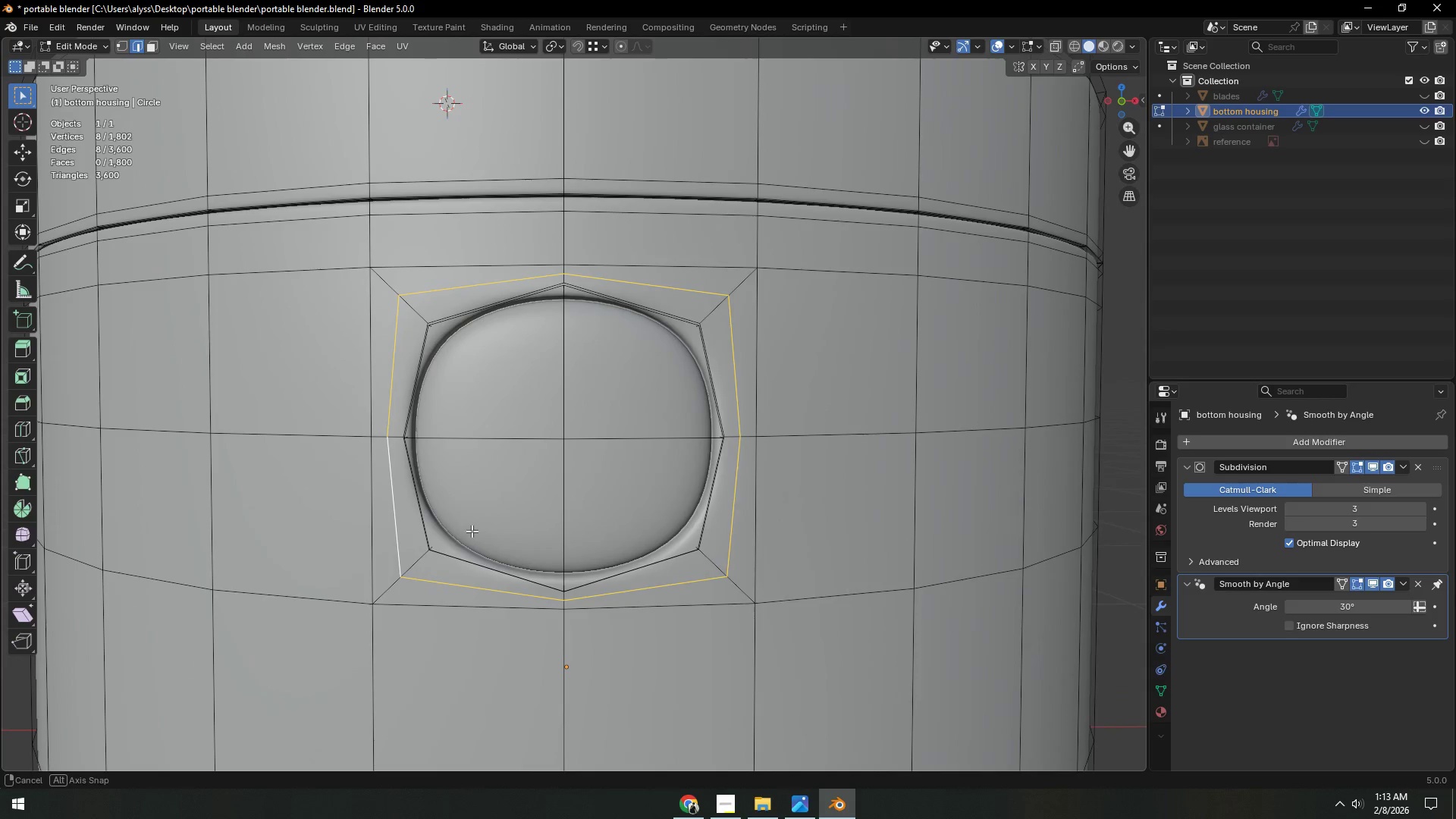 
key(1)
 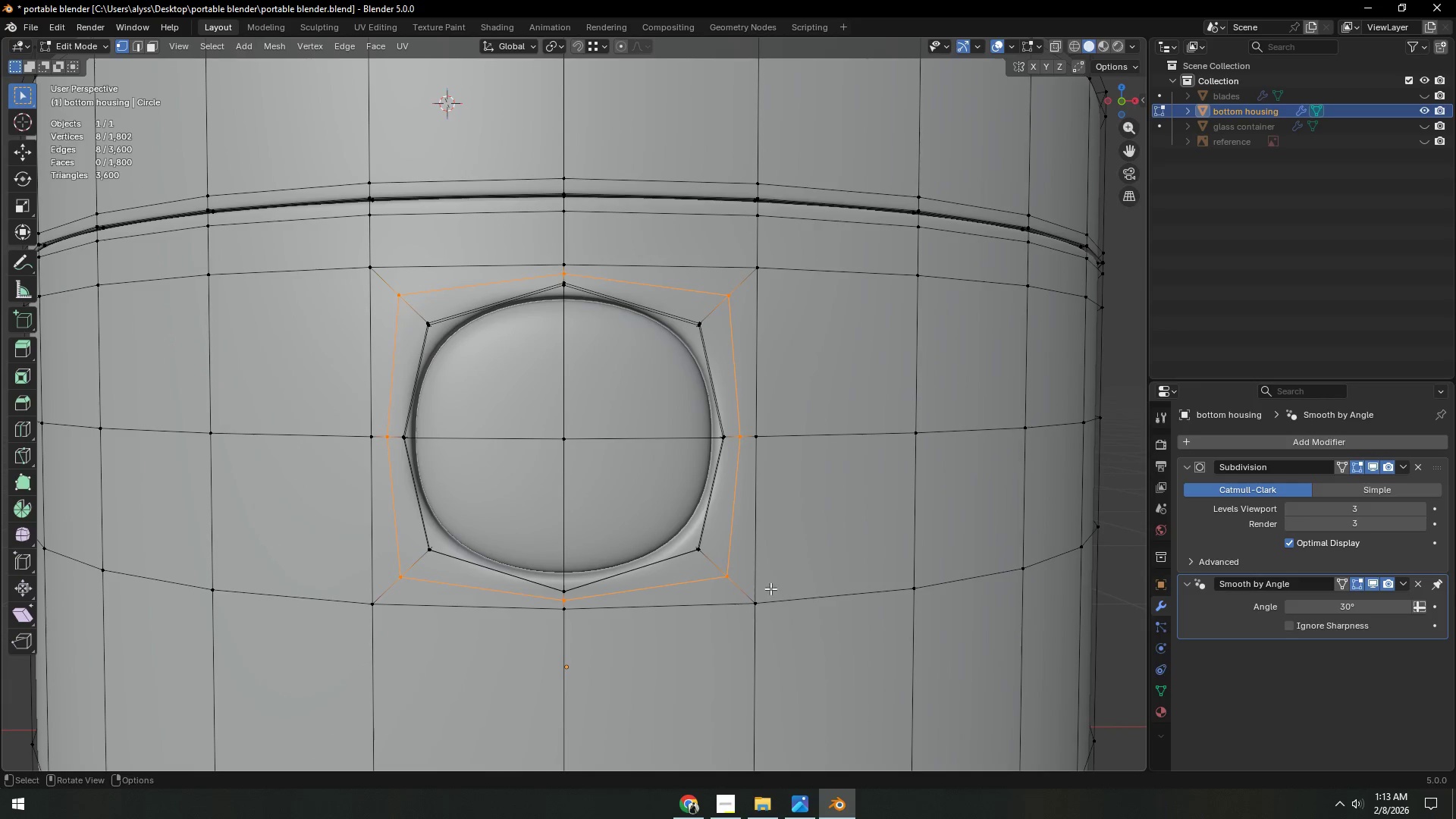 
type(gg)
 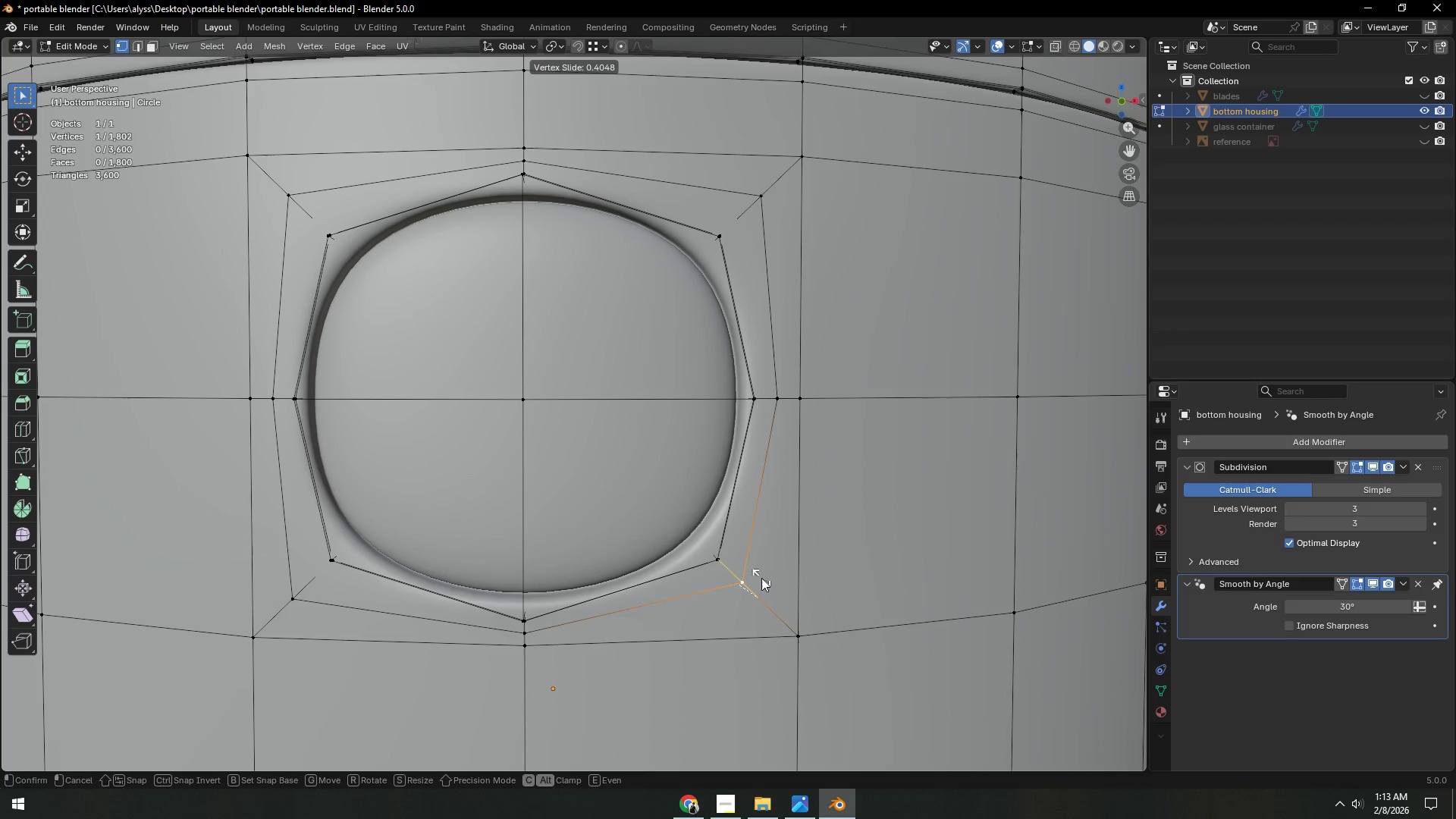 
scroll: coordinate [733, 562], scroll_direction: up, amount: 2.0
 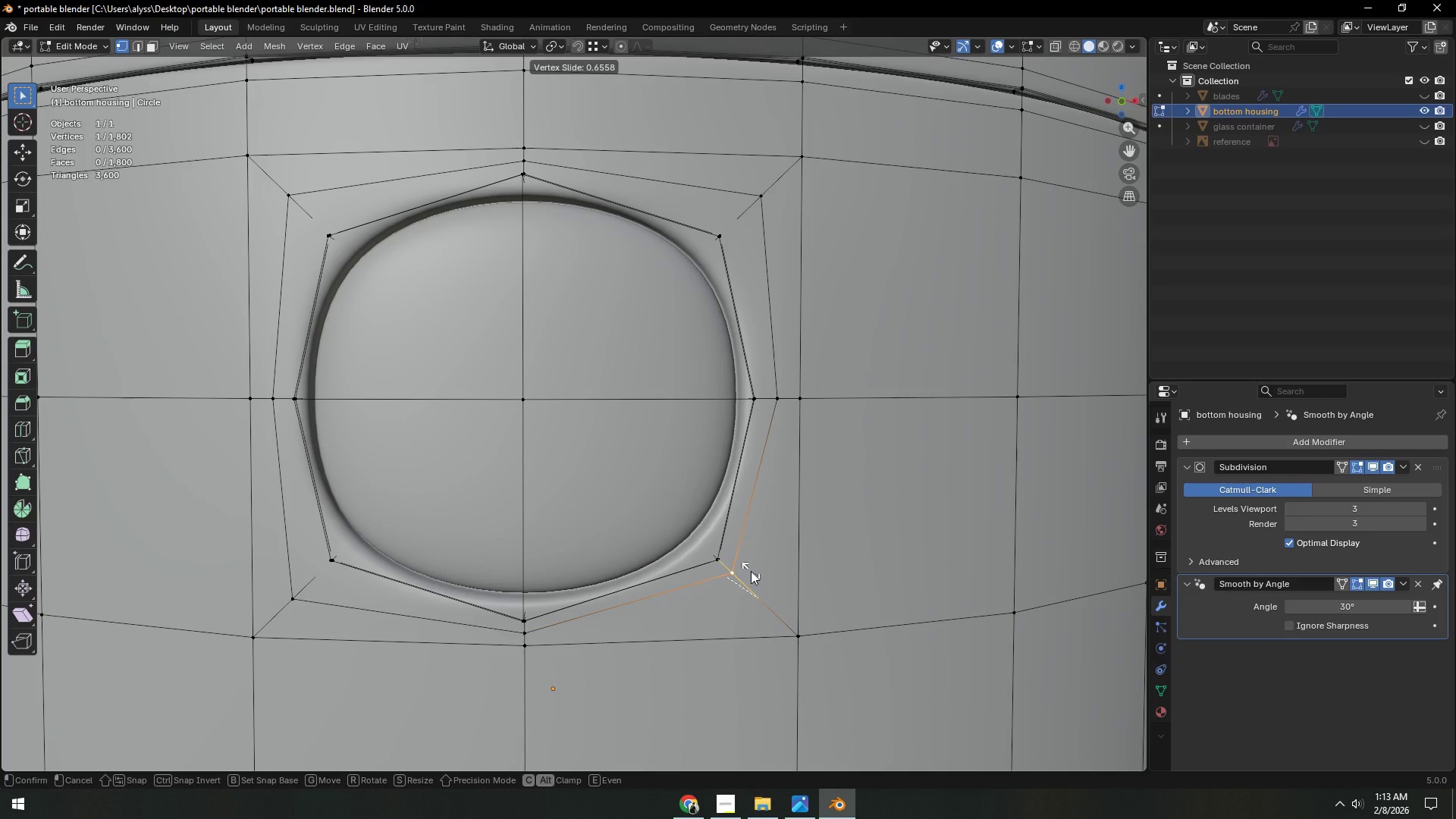 
left_click([751, 571])
 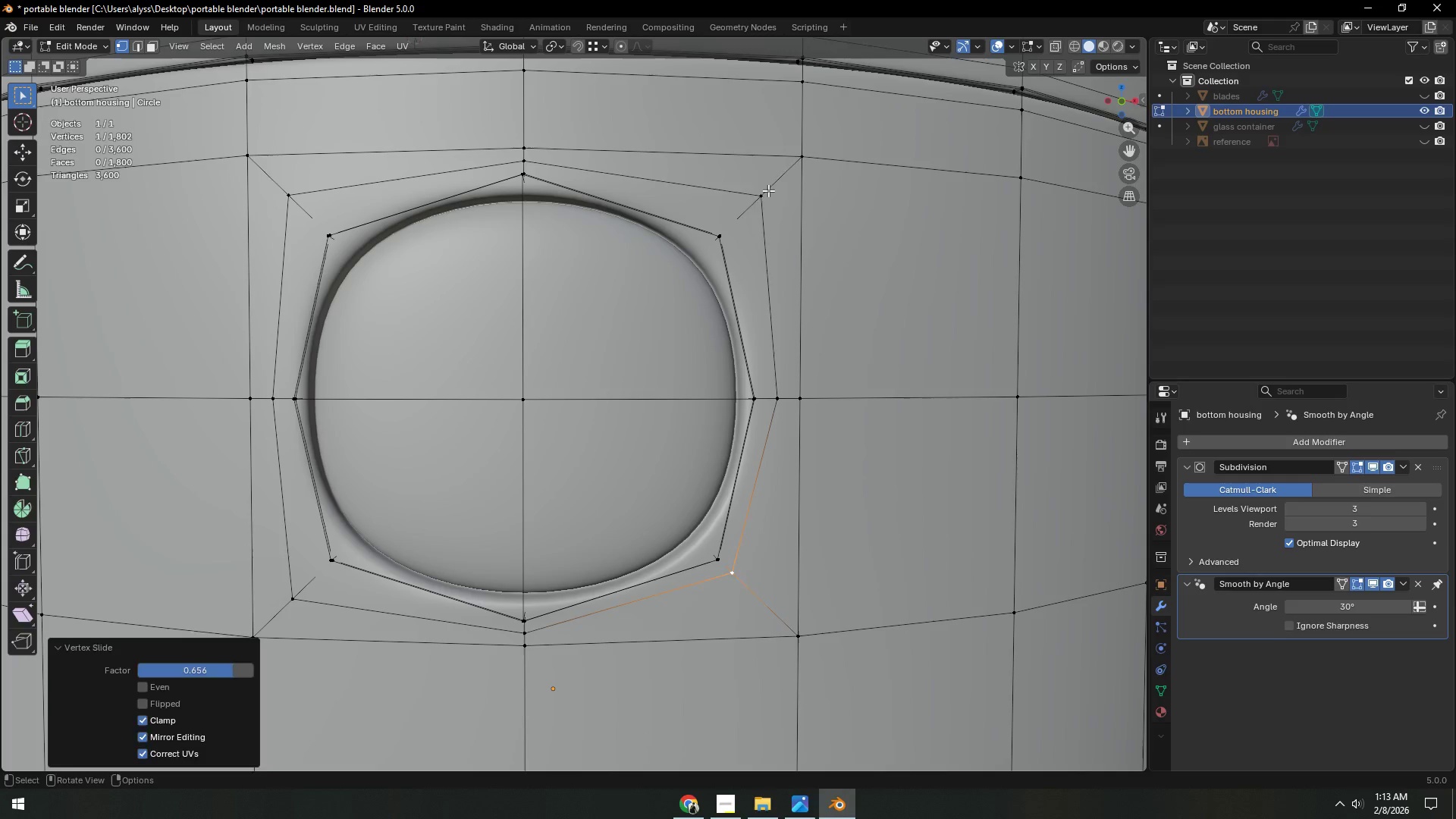 
type(gg)
 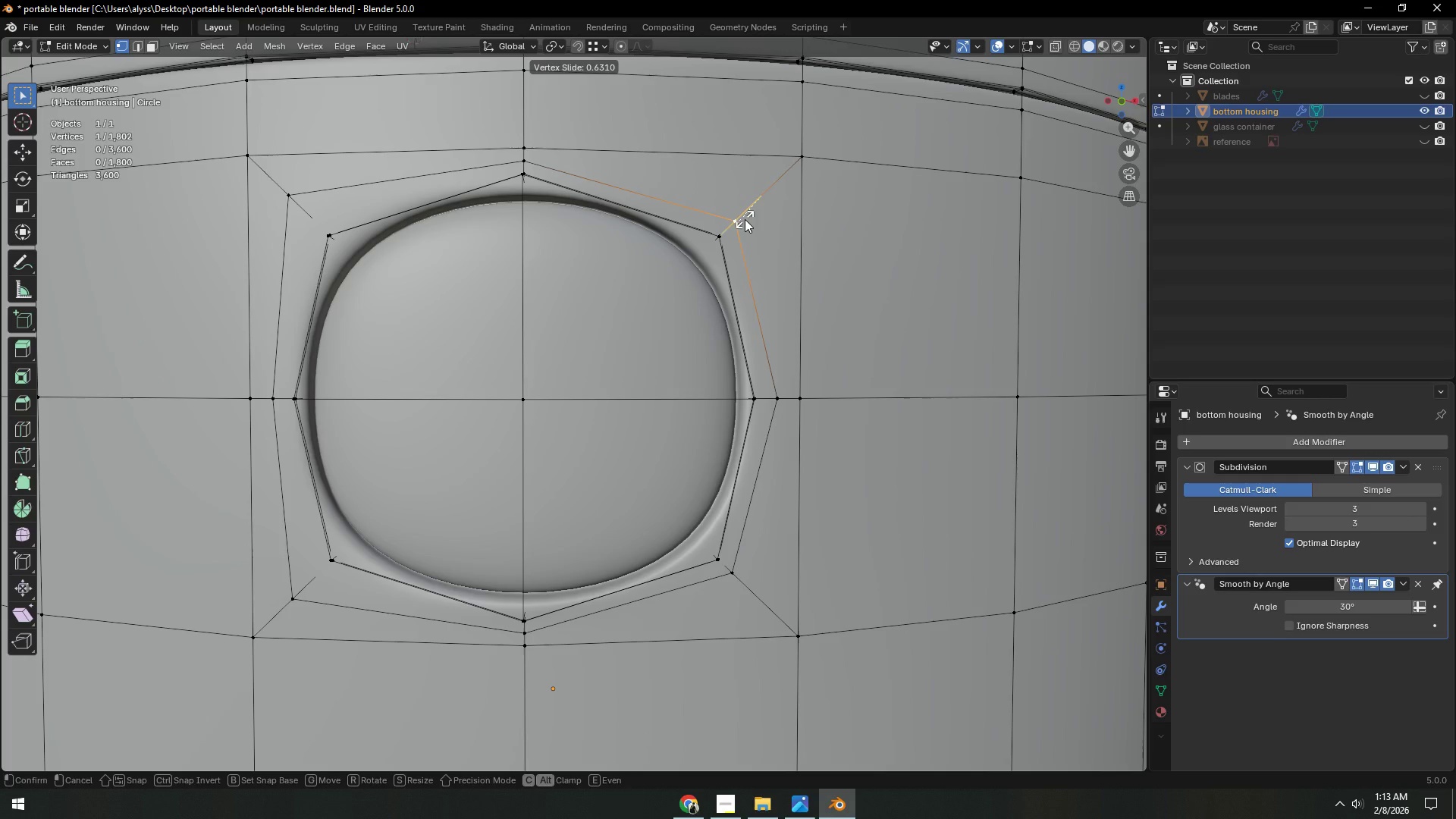 
left_click([745, 219])
 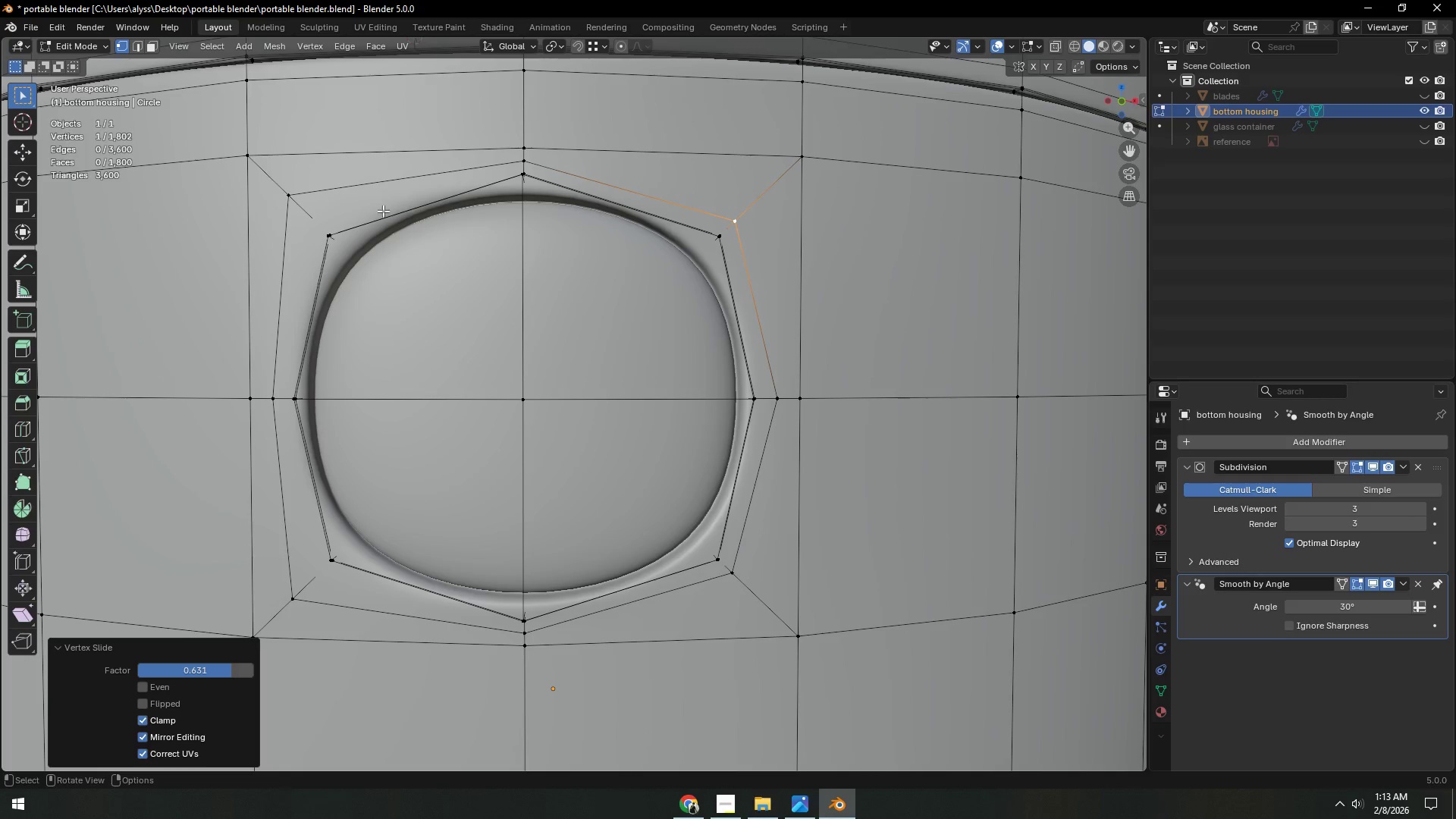 
left_click([300, 202])
 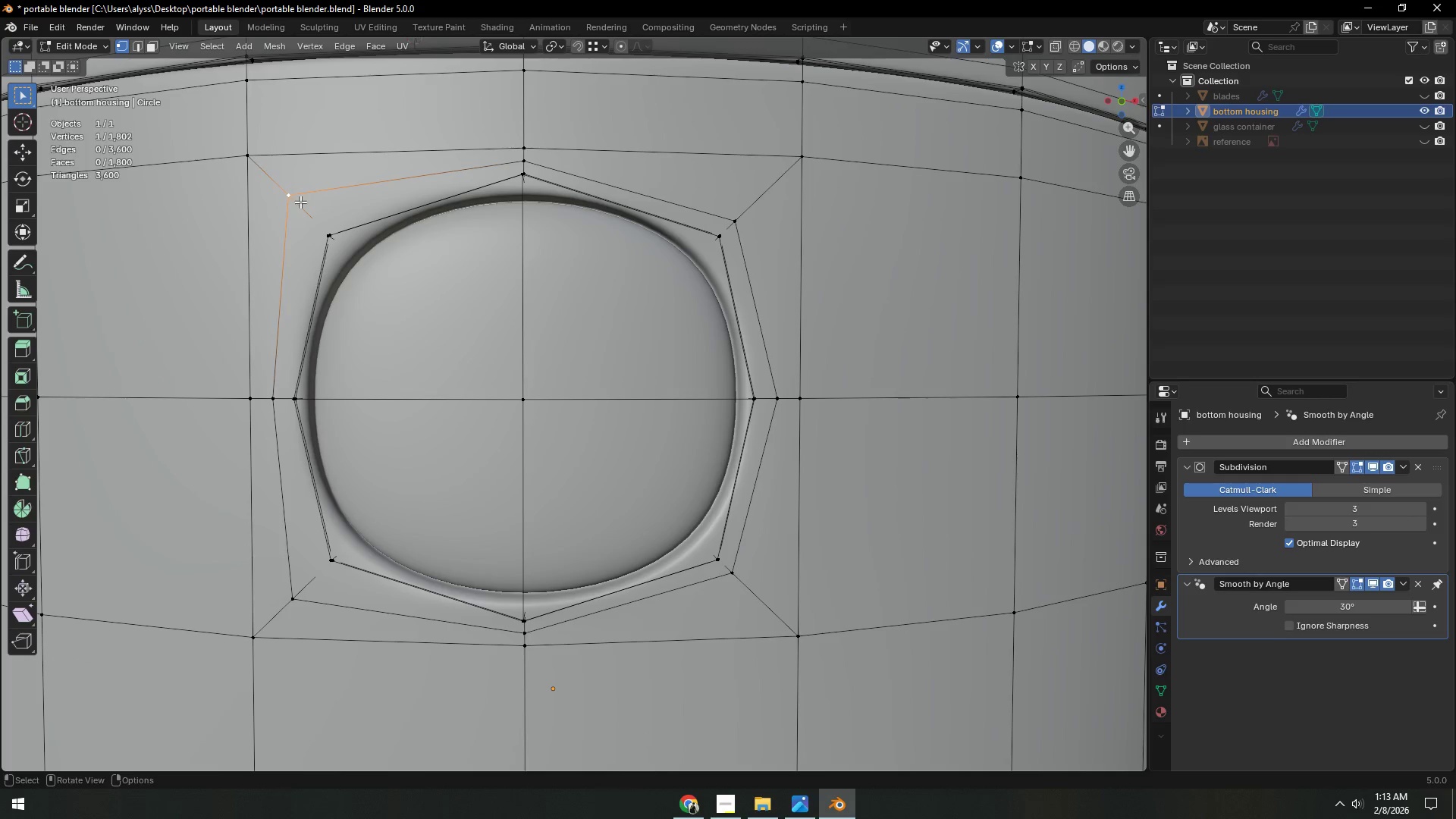 
type(gg)
 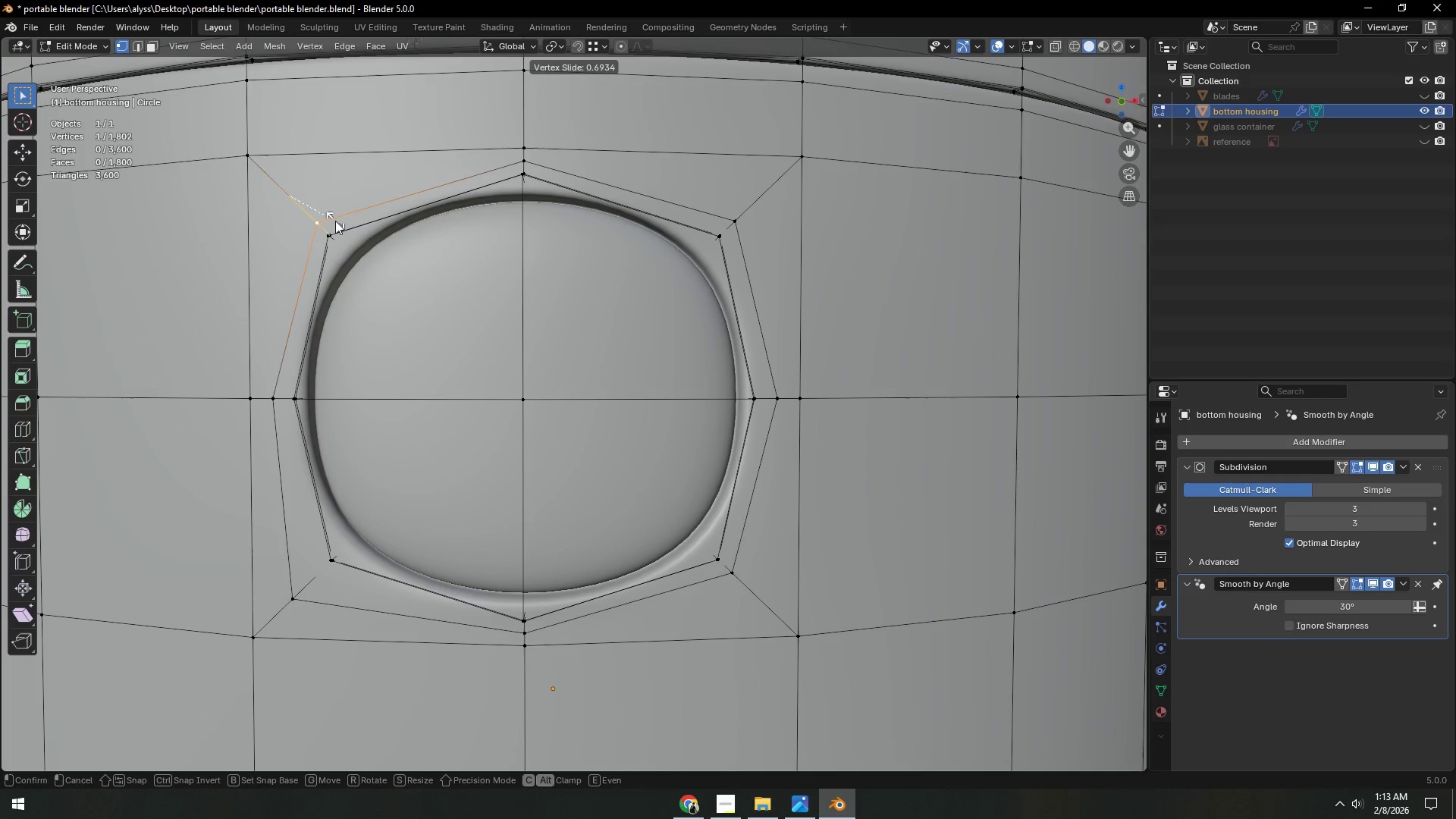 
left_click([332, 216])
 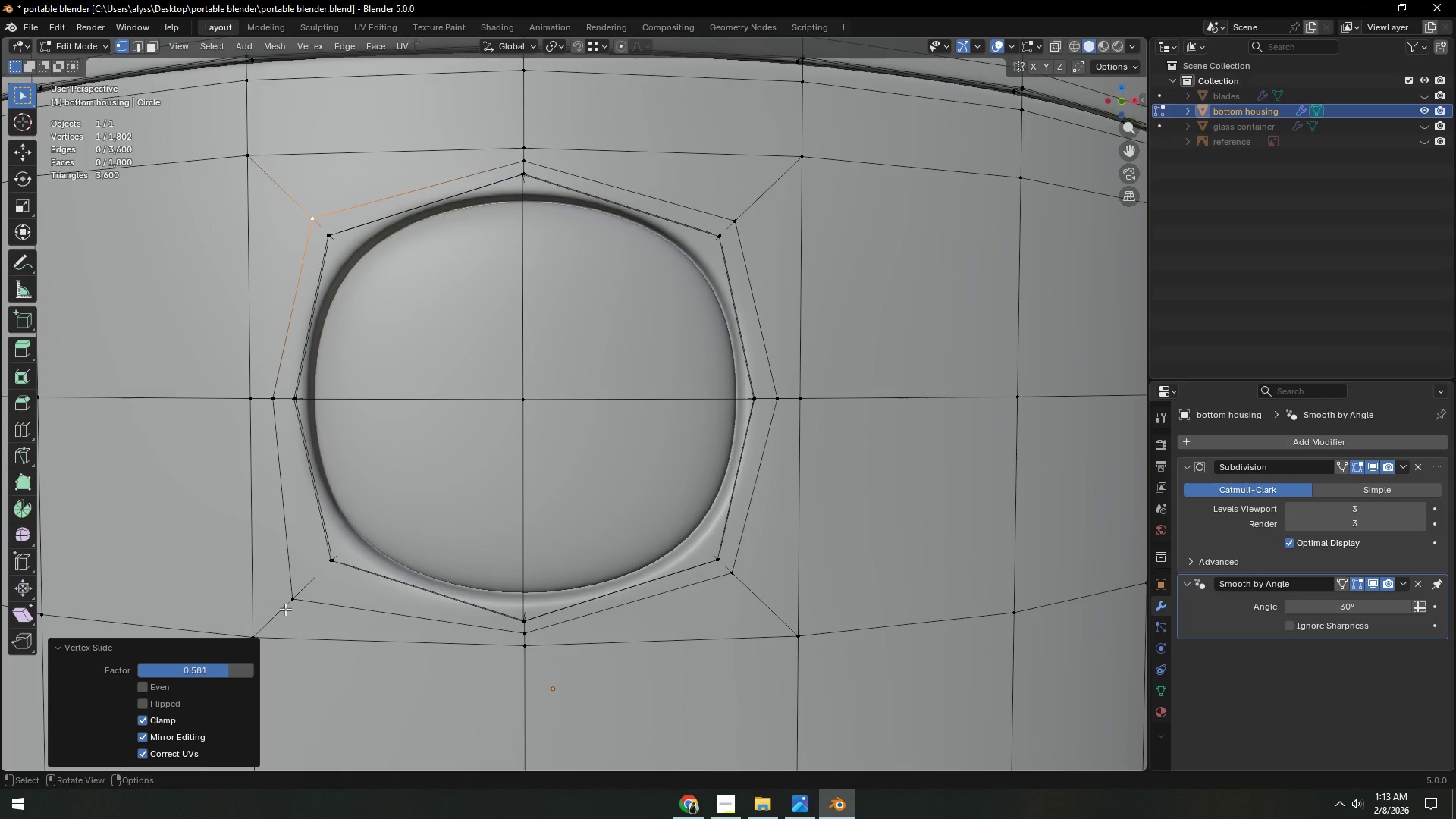 
left_click([293, 606])
 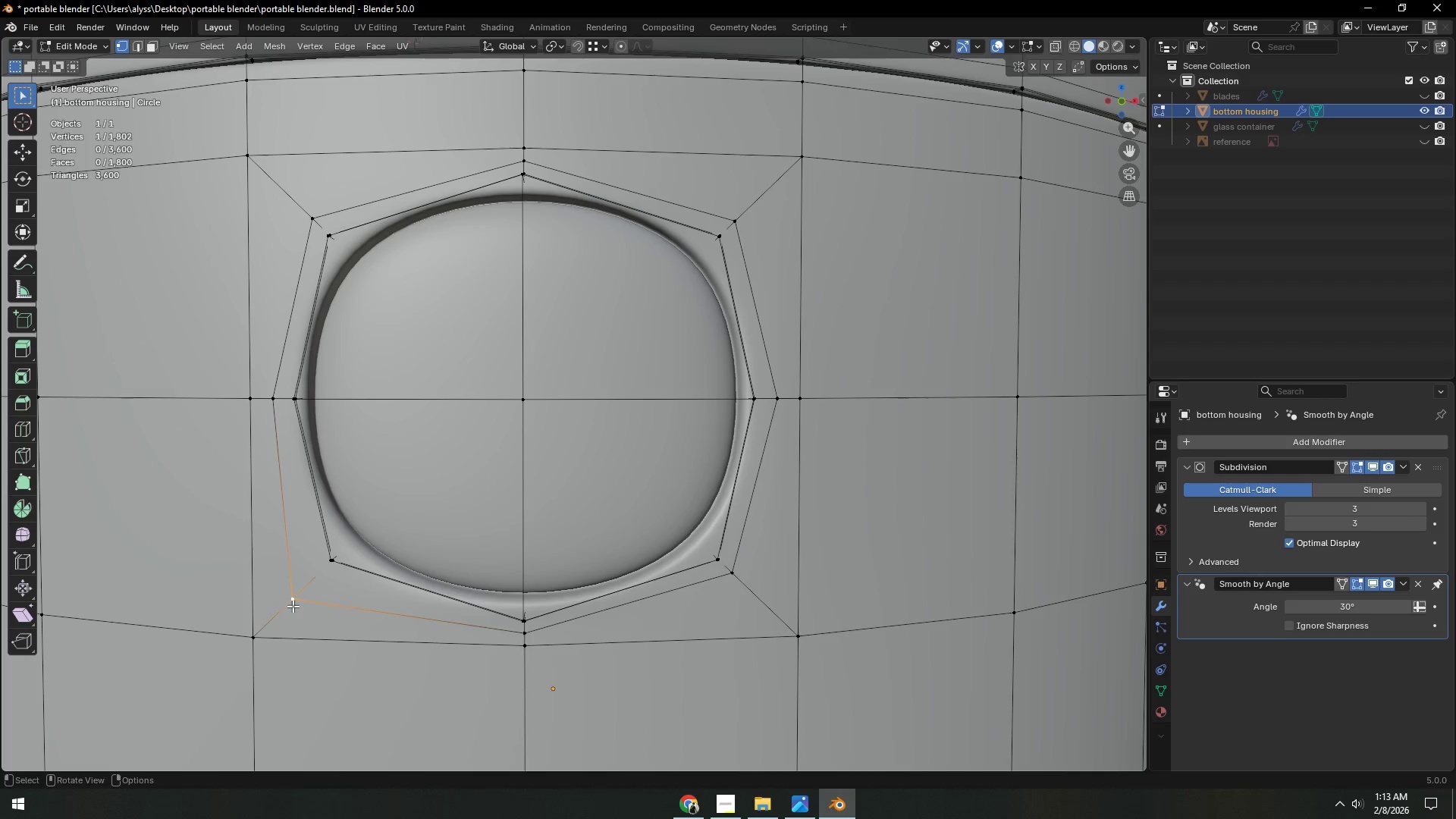 
type(gg)
 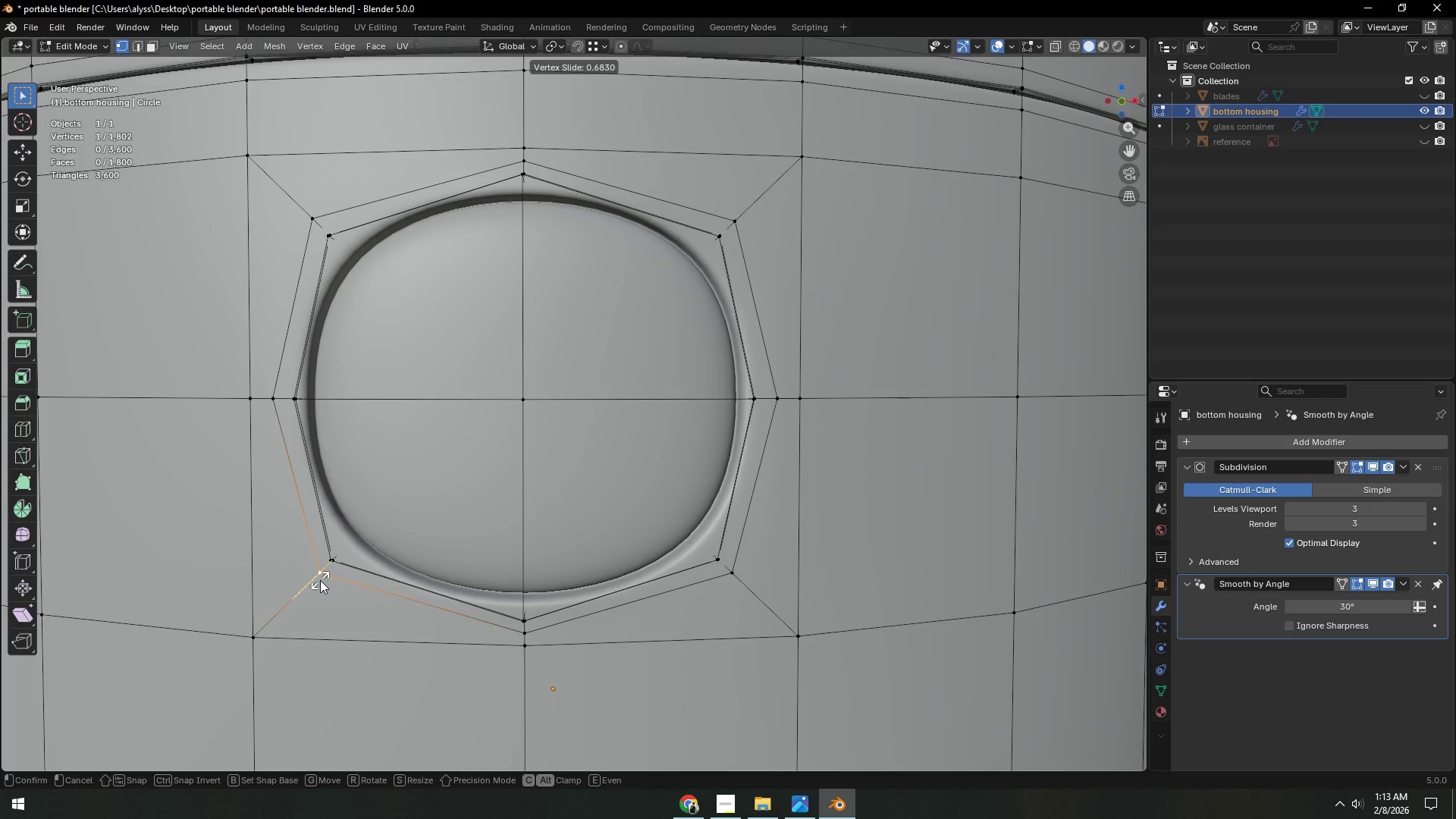 
left_click([320, 580])
 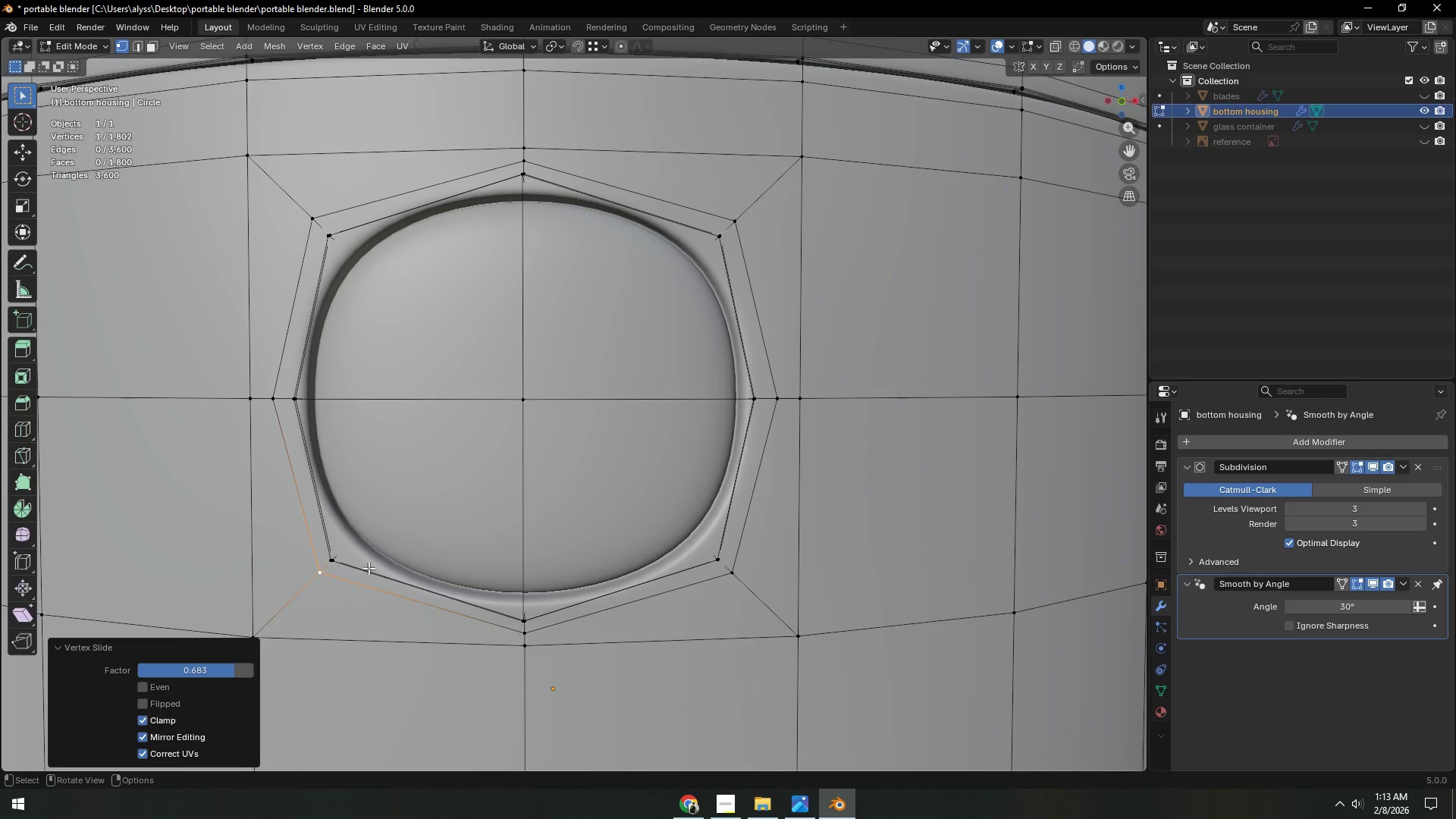 
key(Tab)
 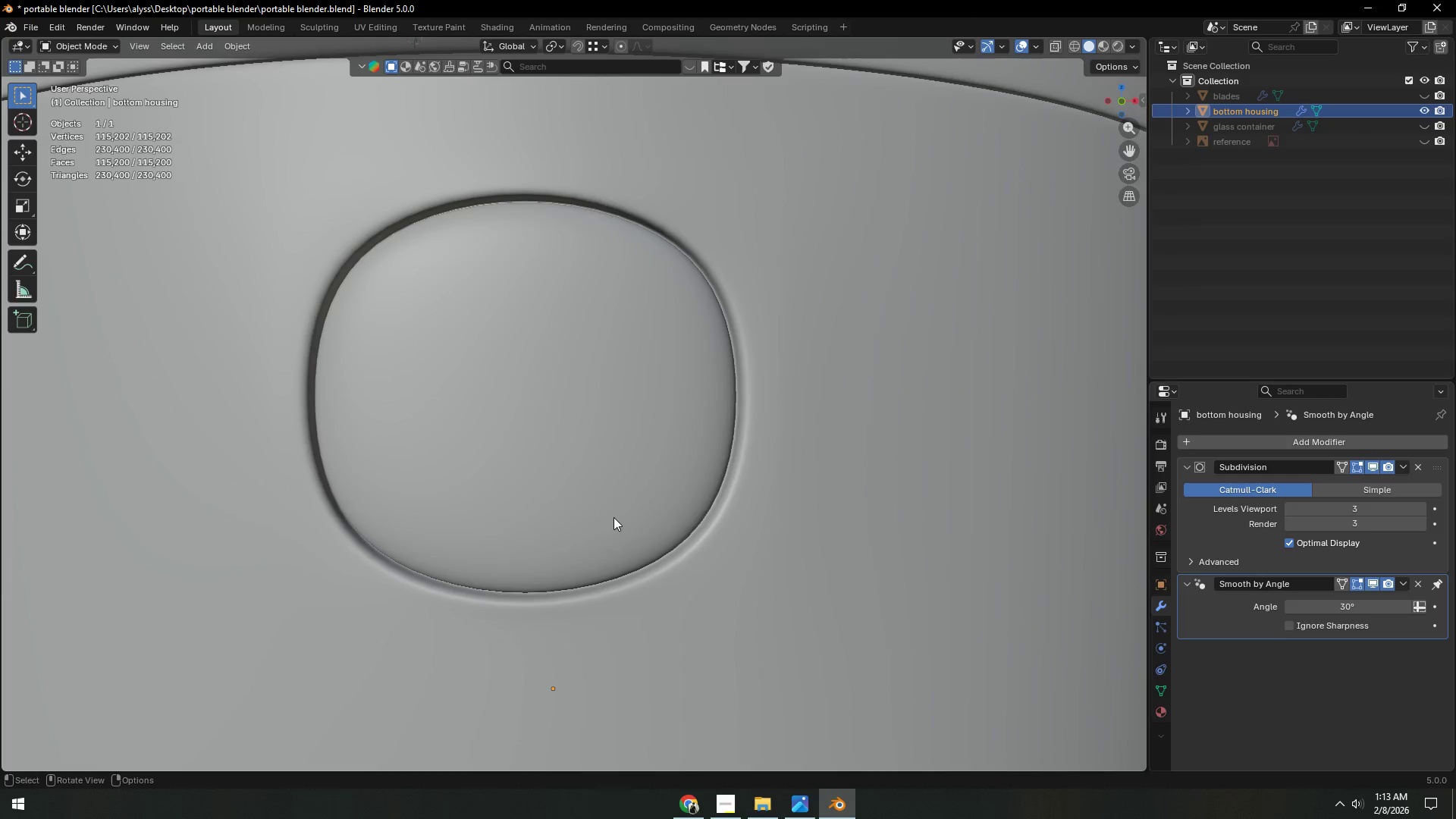 
scroll: coordinate [541, 544], scroll_direction: down, amount: 7.0
 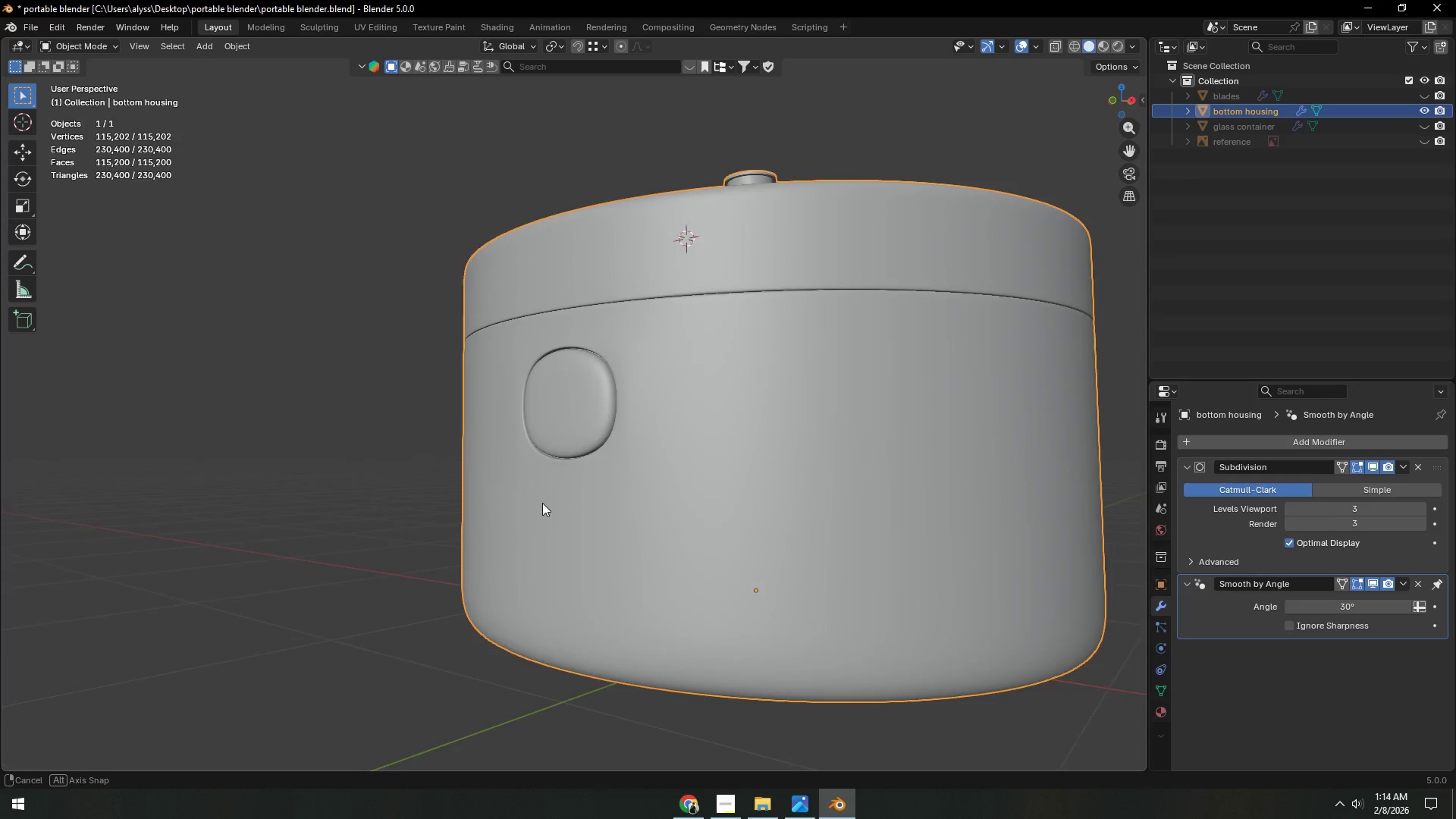 
key(Tab)
 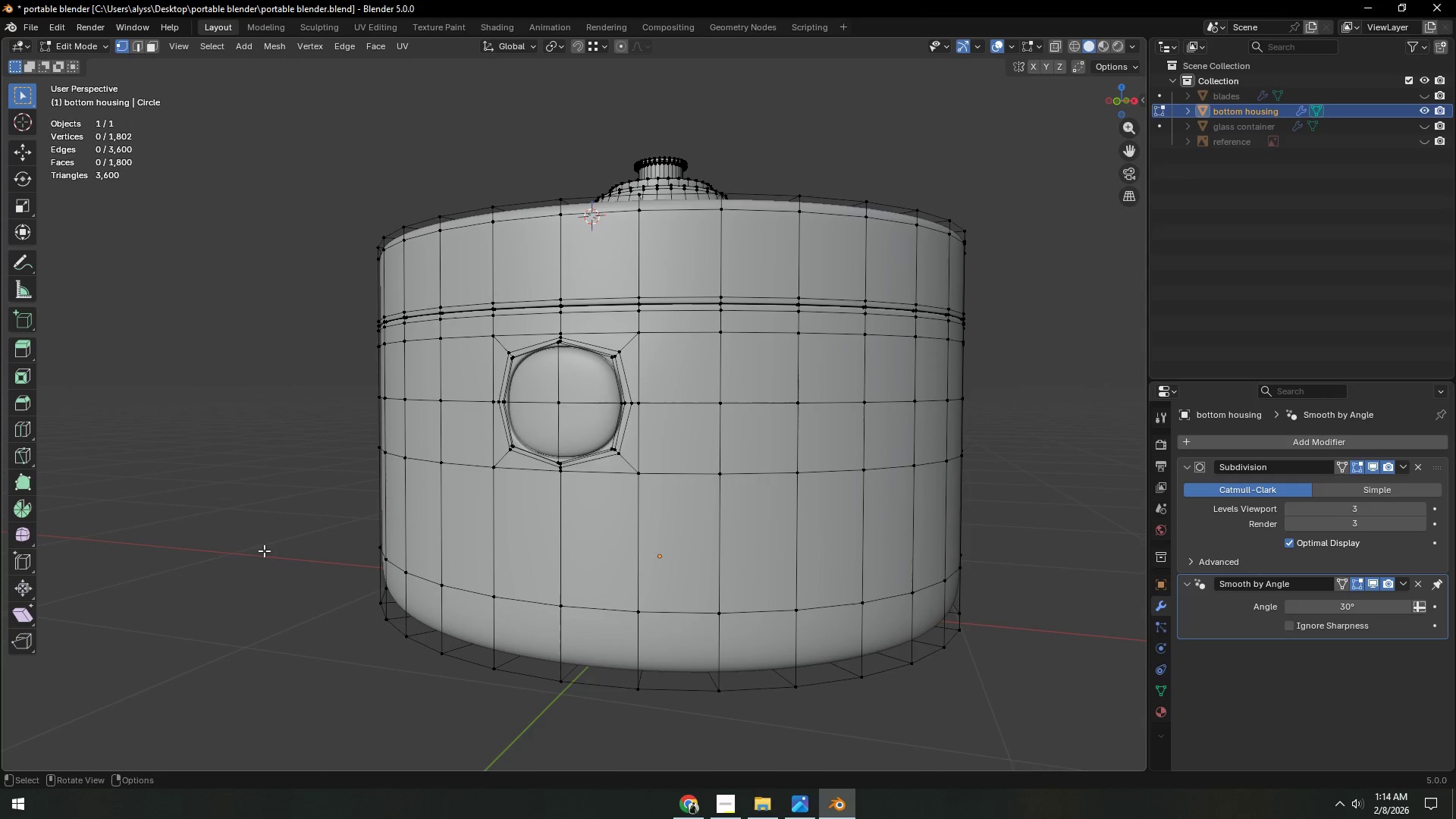 
scroll: coordinate [324, 560], scroll_direction: down, amount: 3.0
 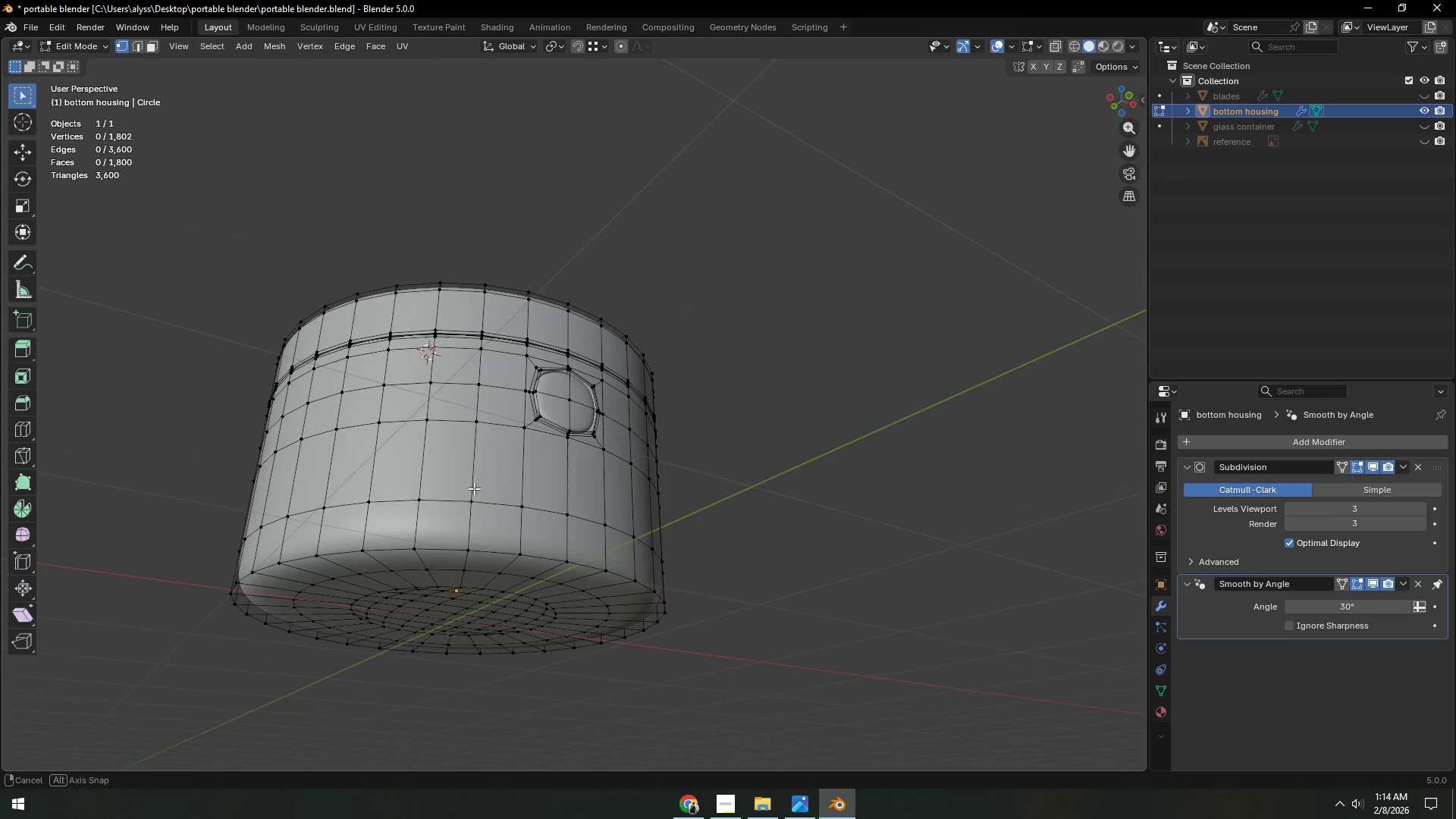 
key(Tab)
 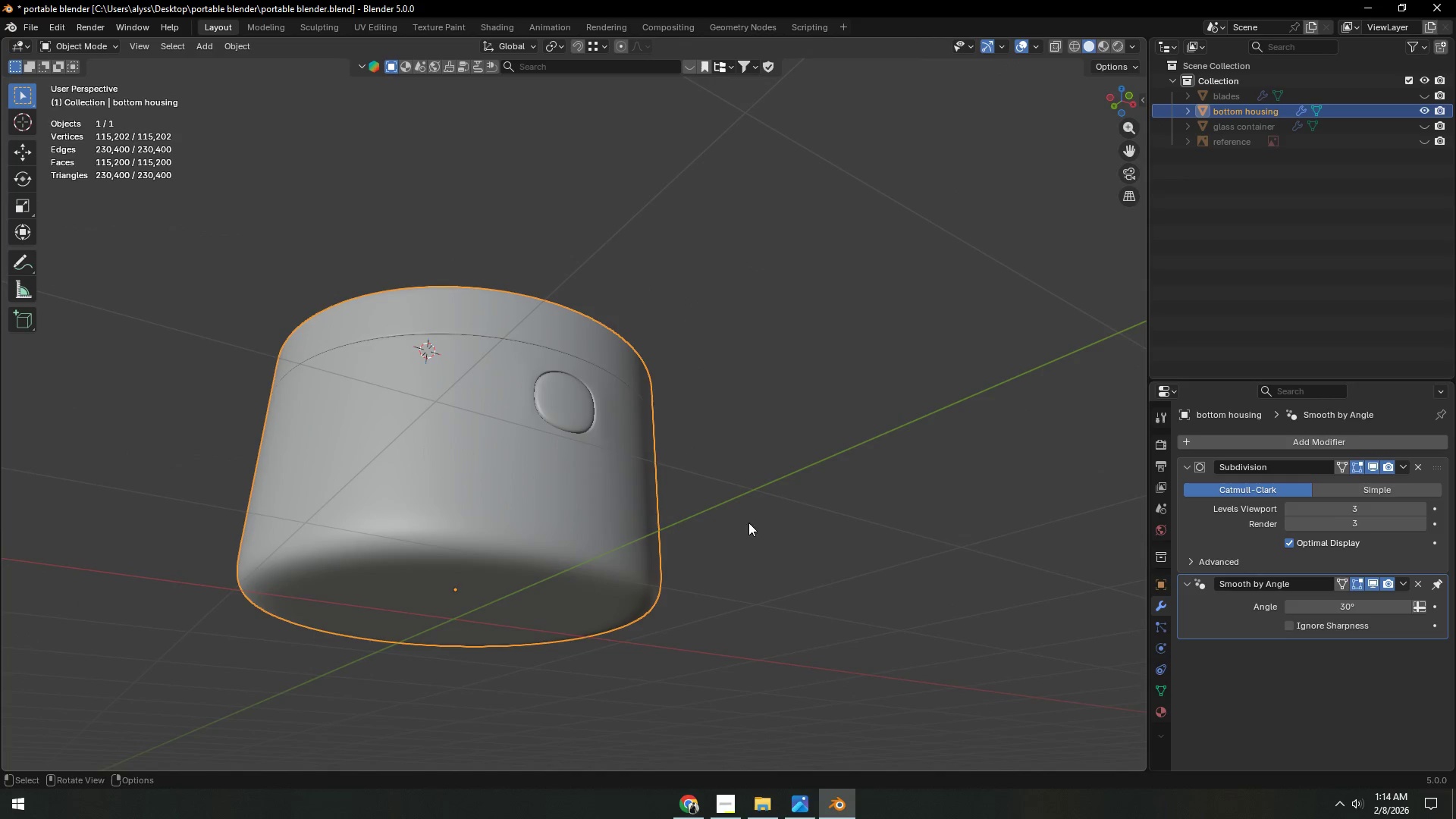 
key(Control+S)
 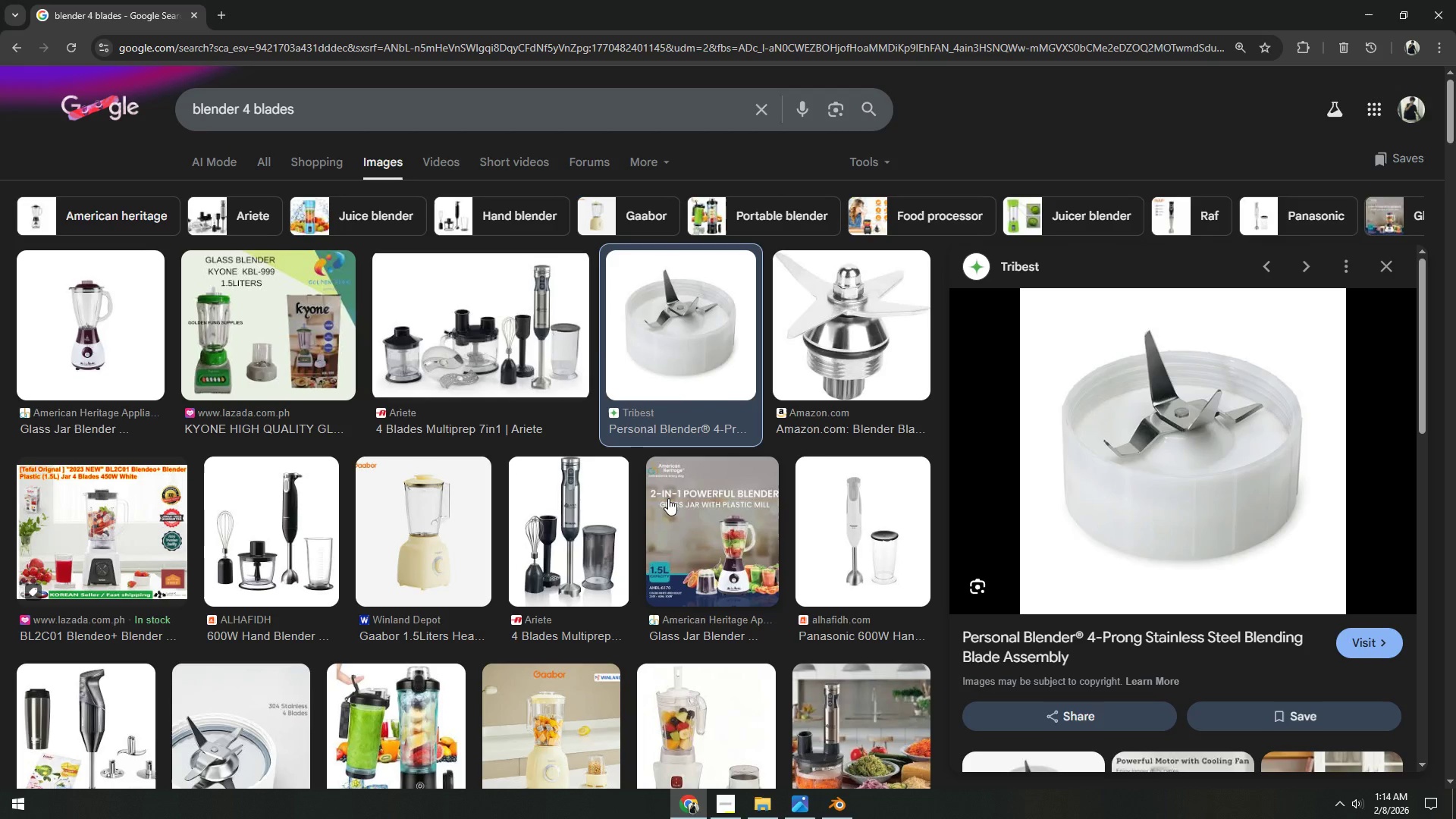 
left_click_drag(start_coordinate=[464, 111], to_coordinate=[158, 134])
 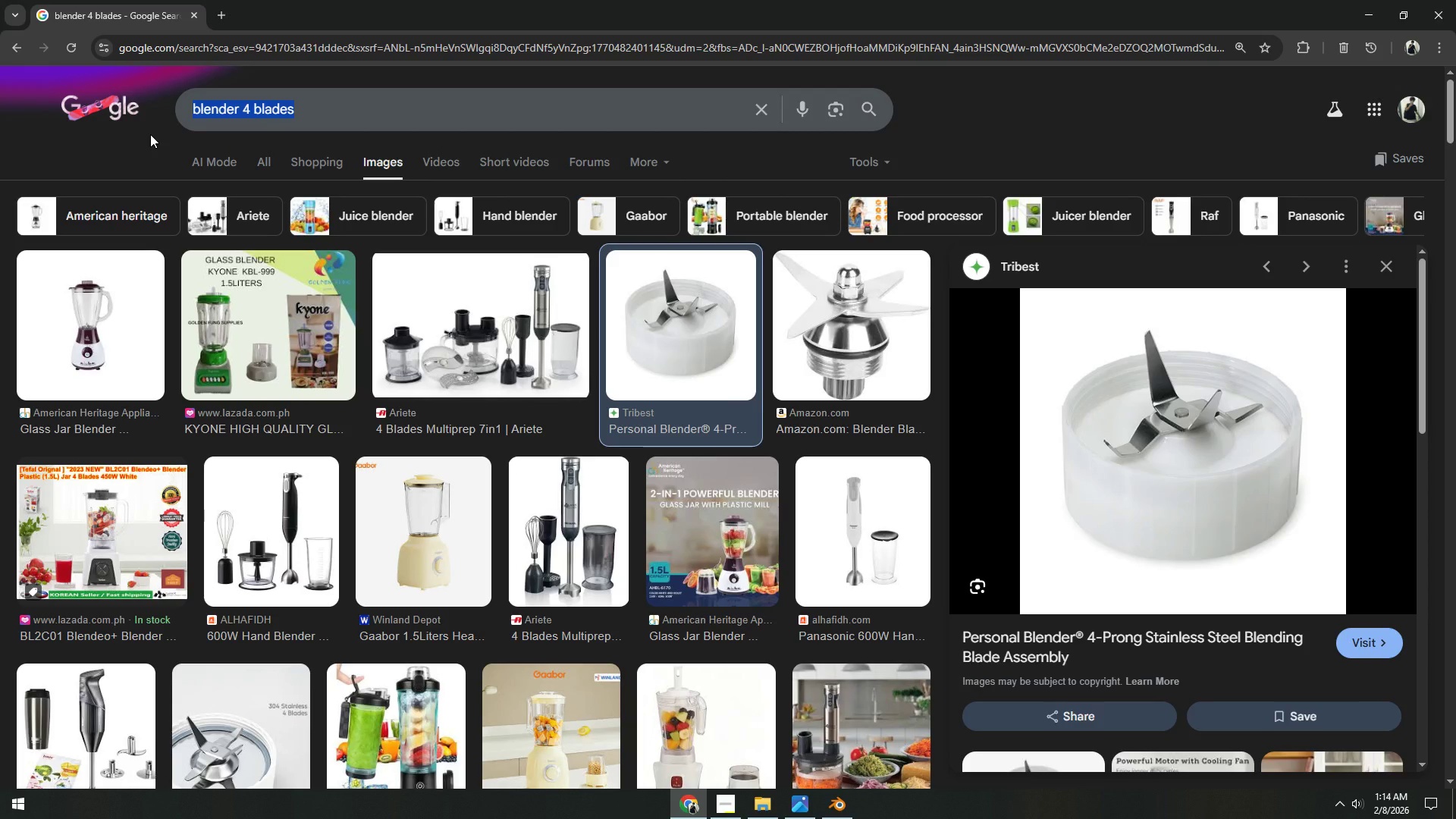 
type(non li)
key(Backspace)
key(Backspace)
type(slipp)
 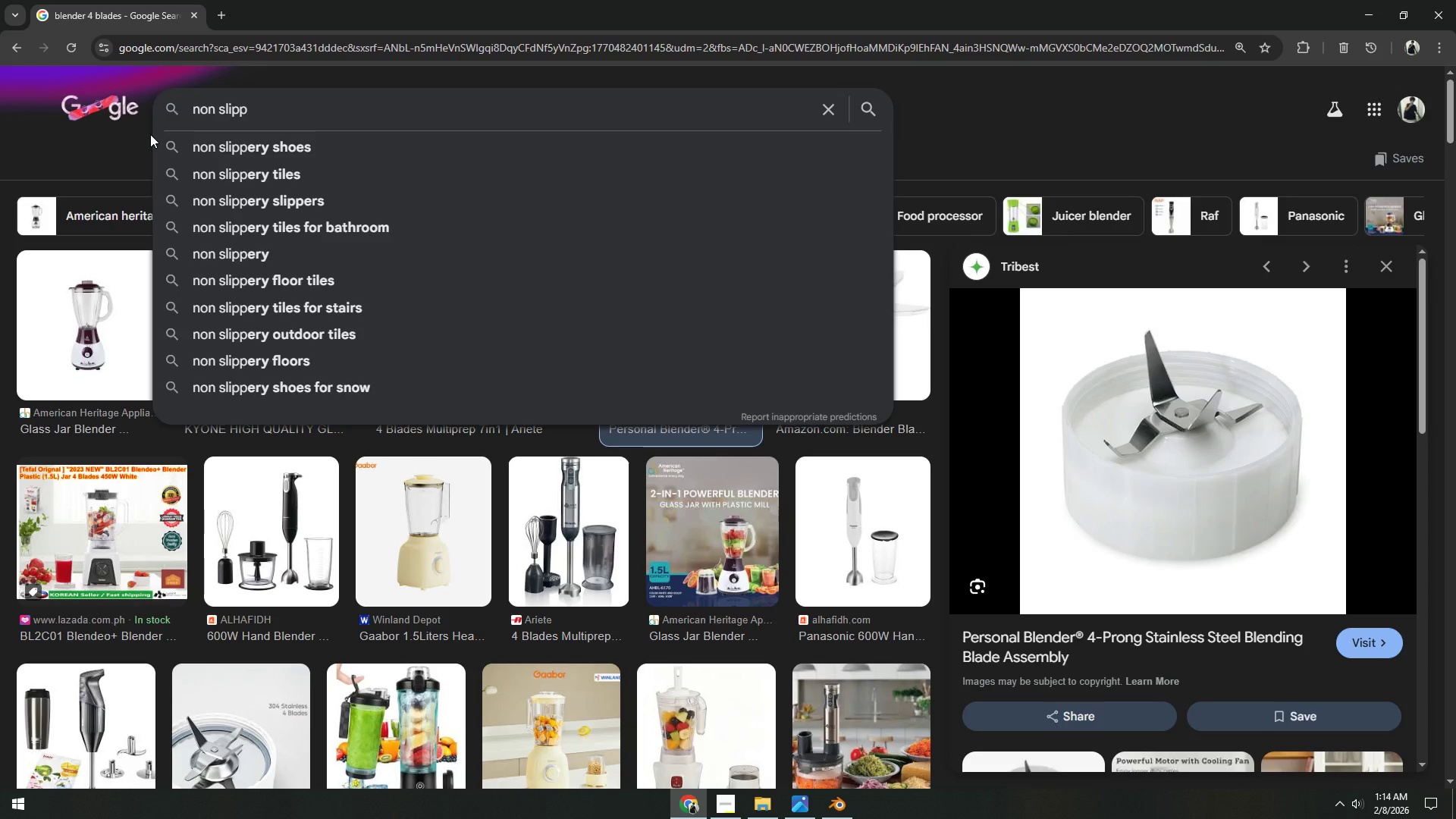 
type(ery cup bottom)
 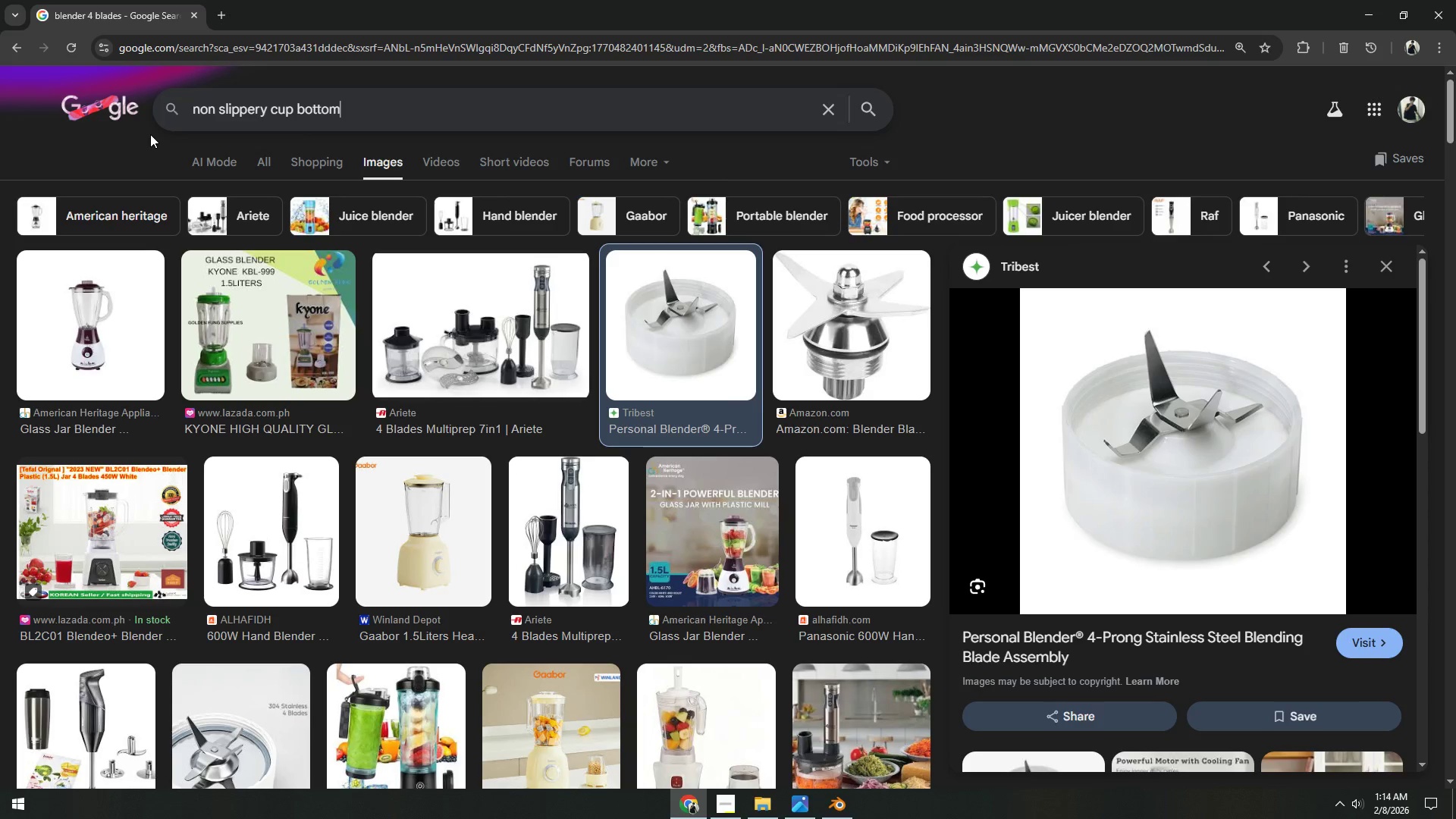 
key(Enter)
 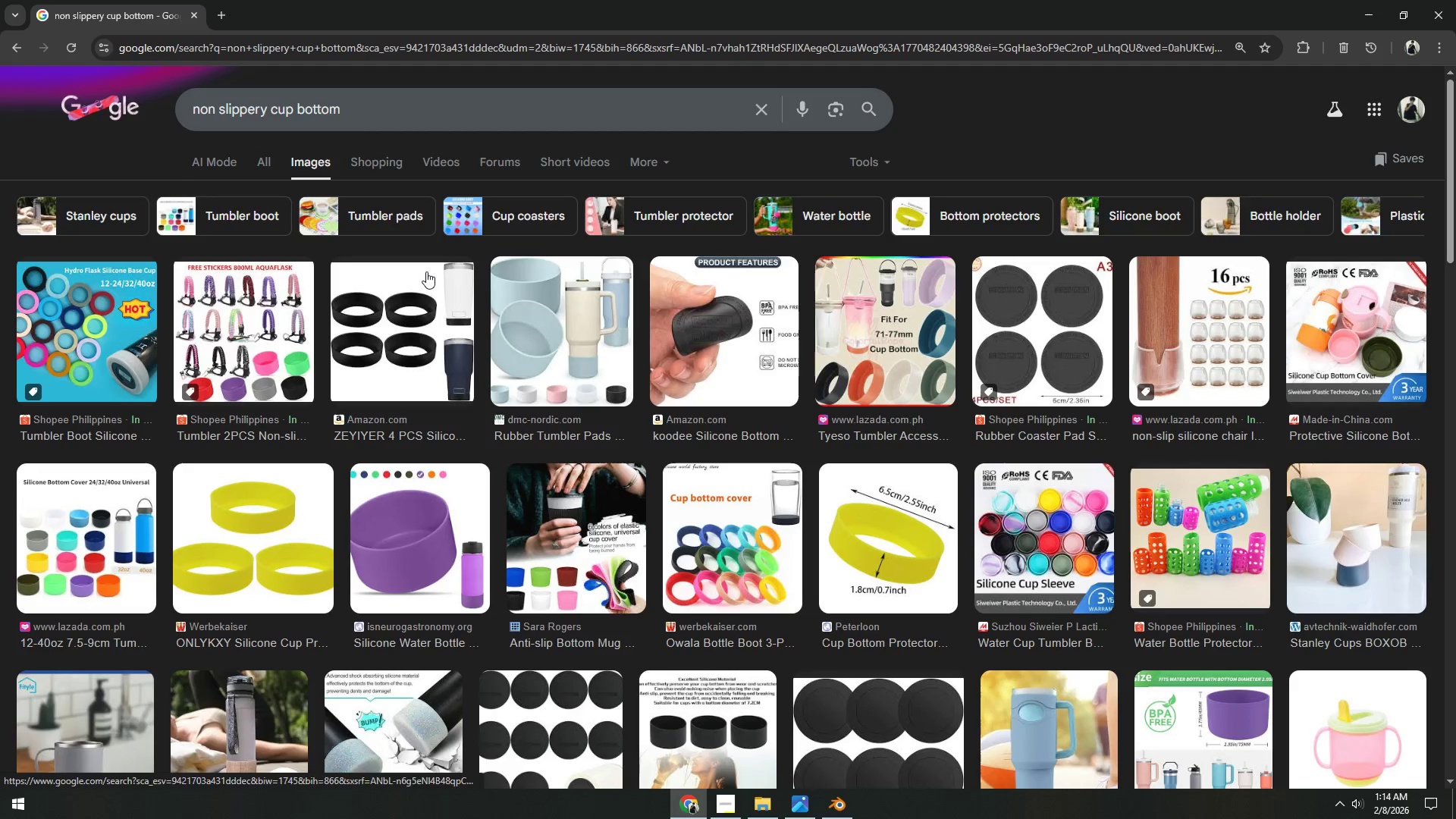 
scroll: coordinate [671, 414], scroll_direction: down, amount: 4.0
 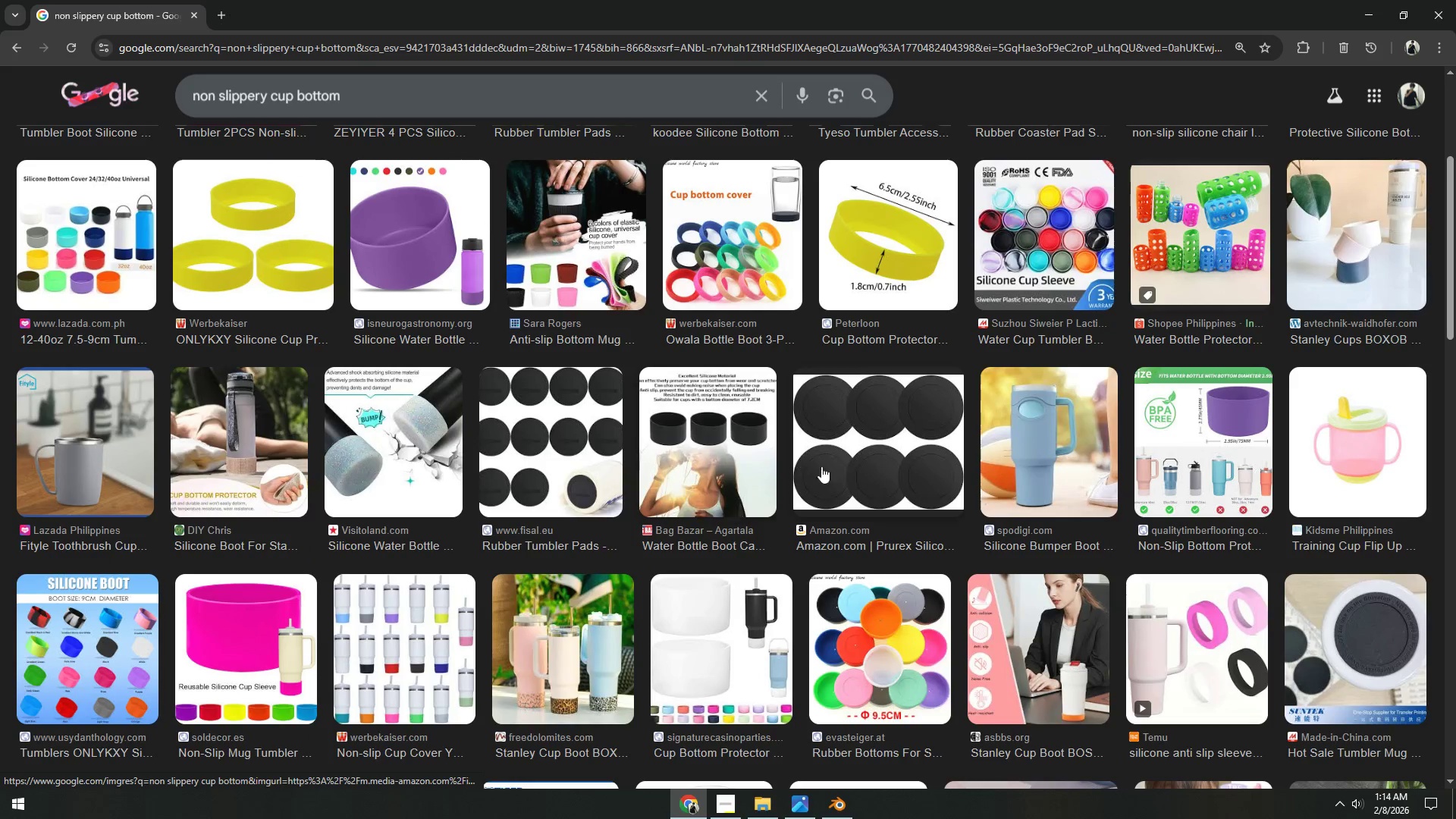 
left_click([878, 485])
 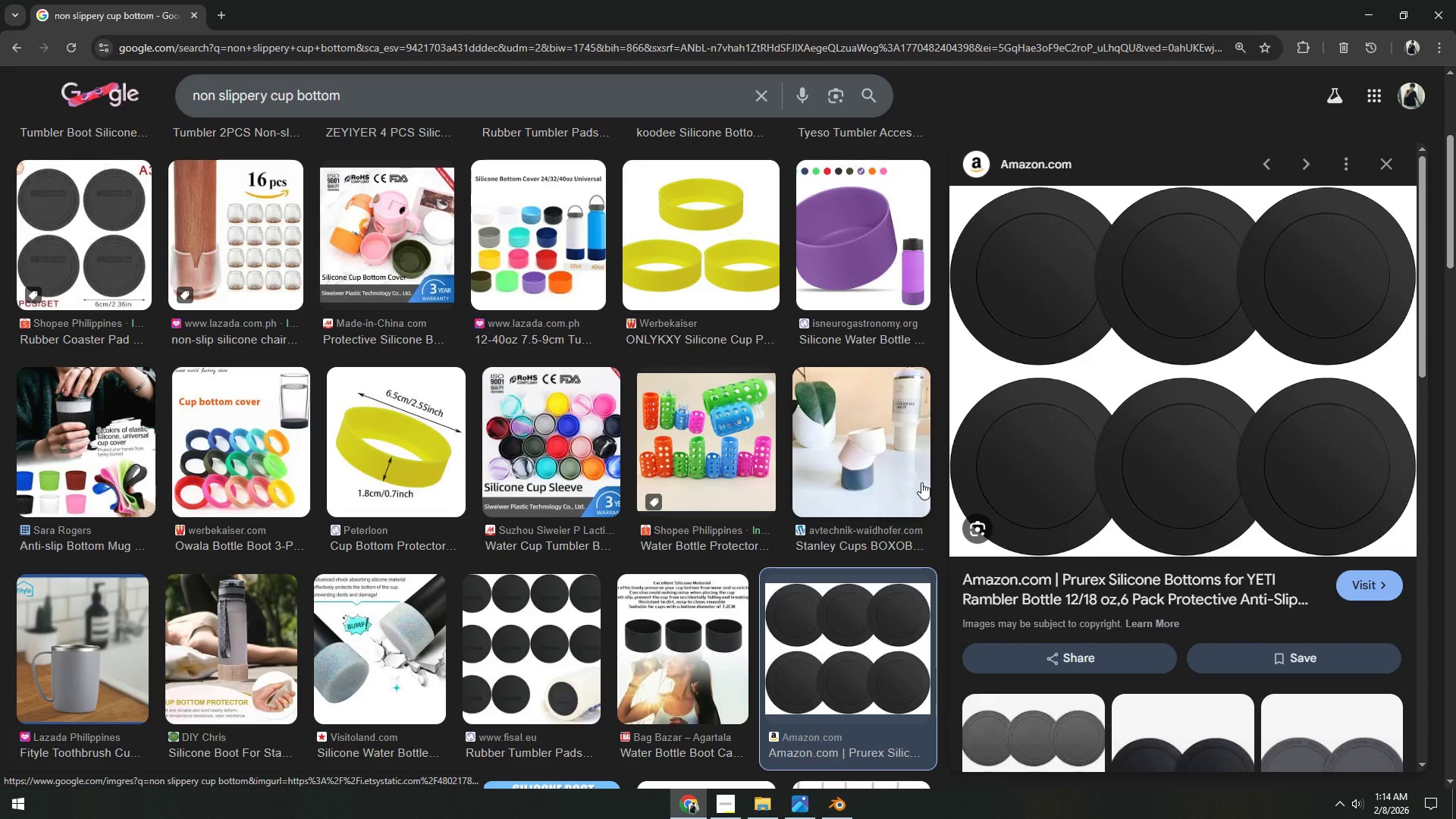 
key(Alt+AltLeft)
 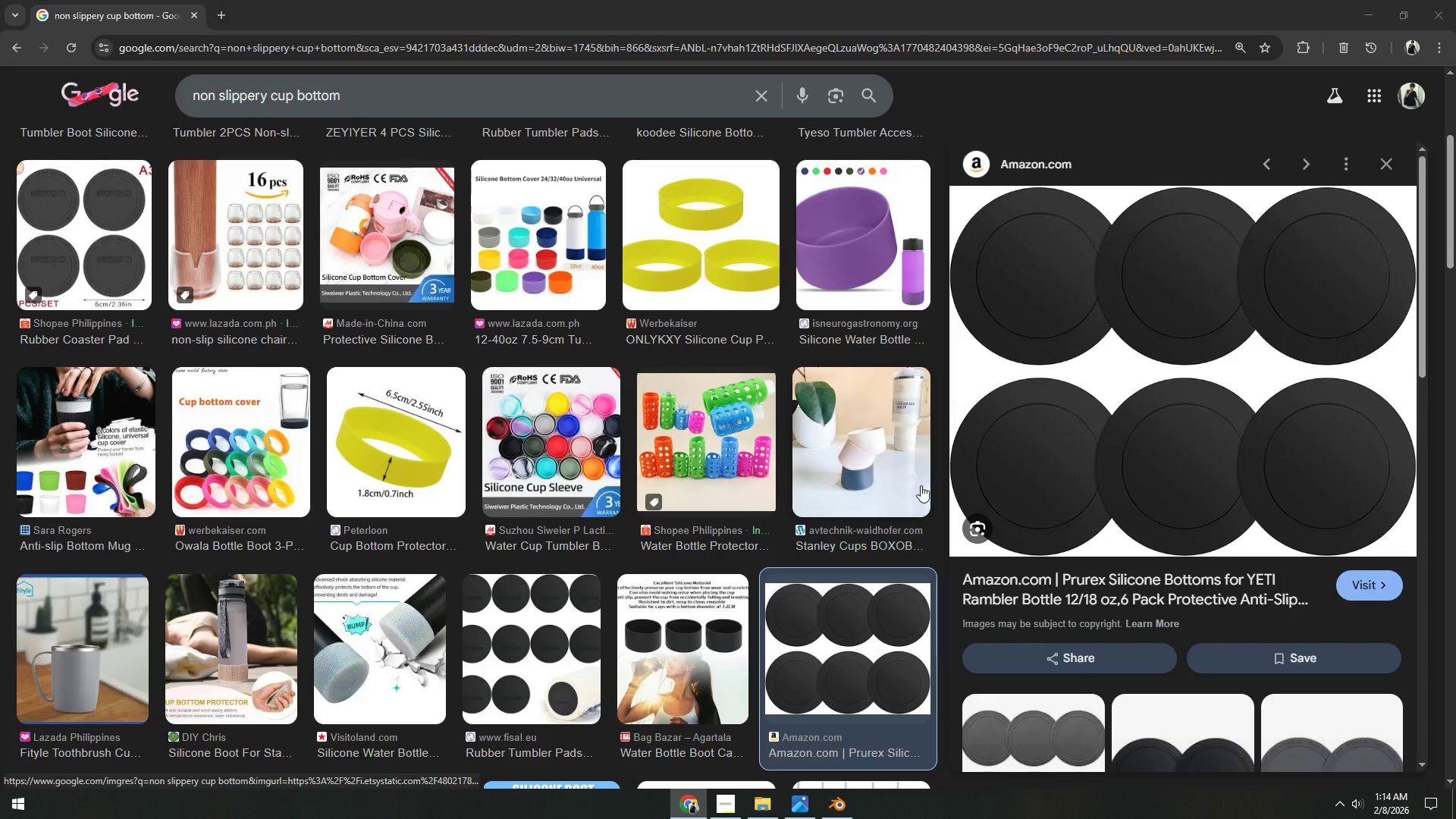 
key(Alt+Tab)
 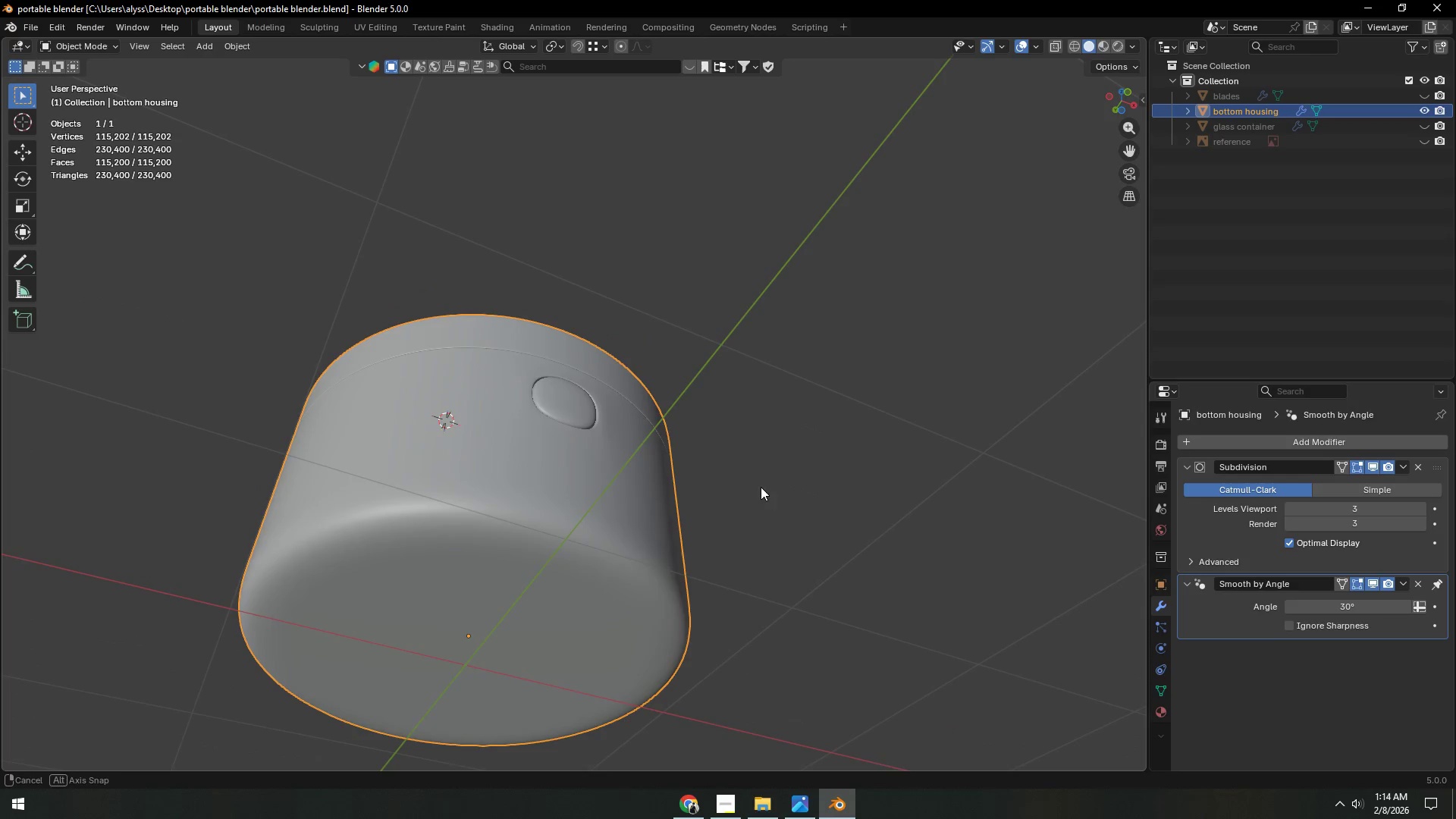 
key(Shift+ShiftLeft)
 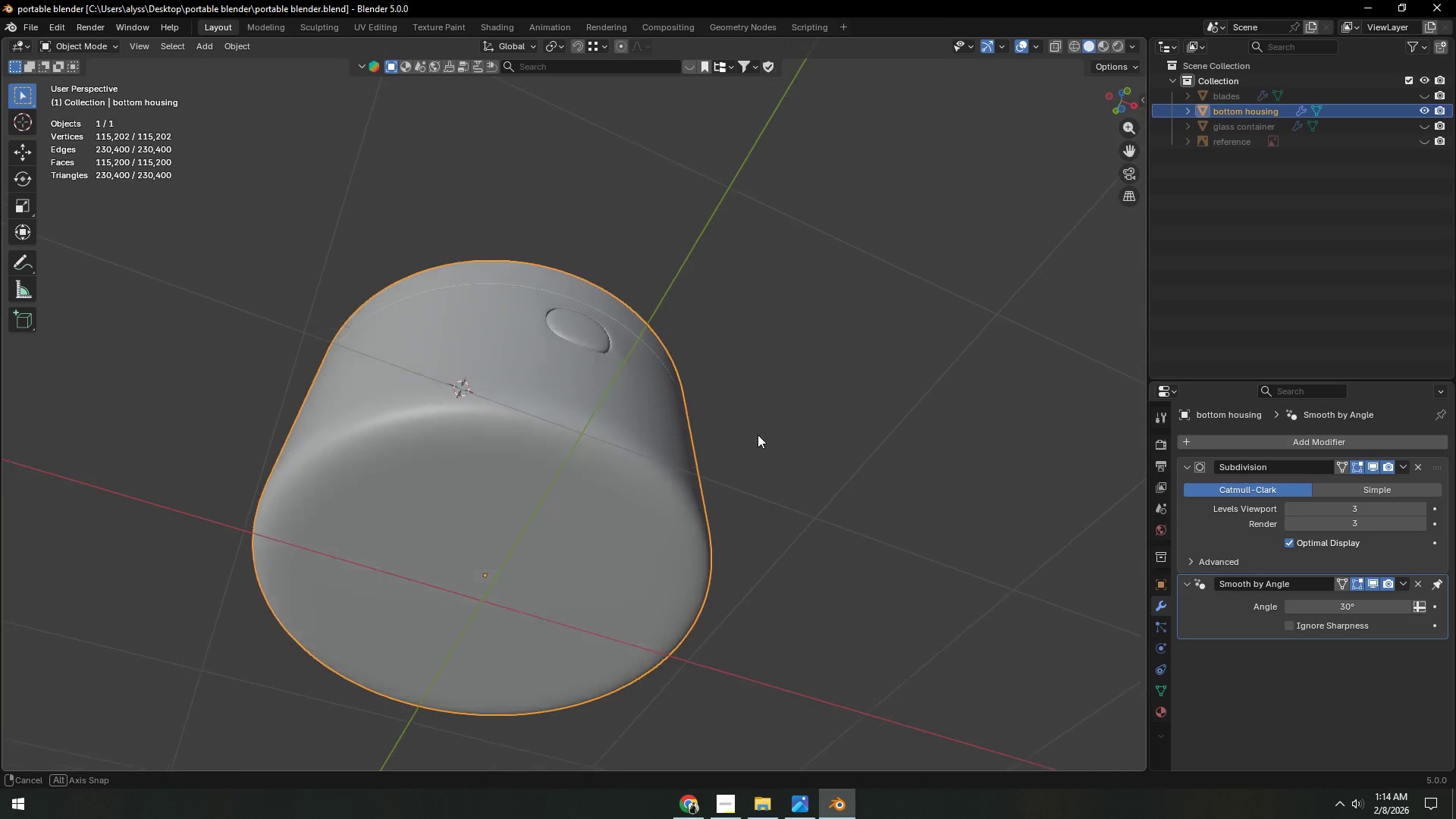 
left_click([614, 508])
 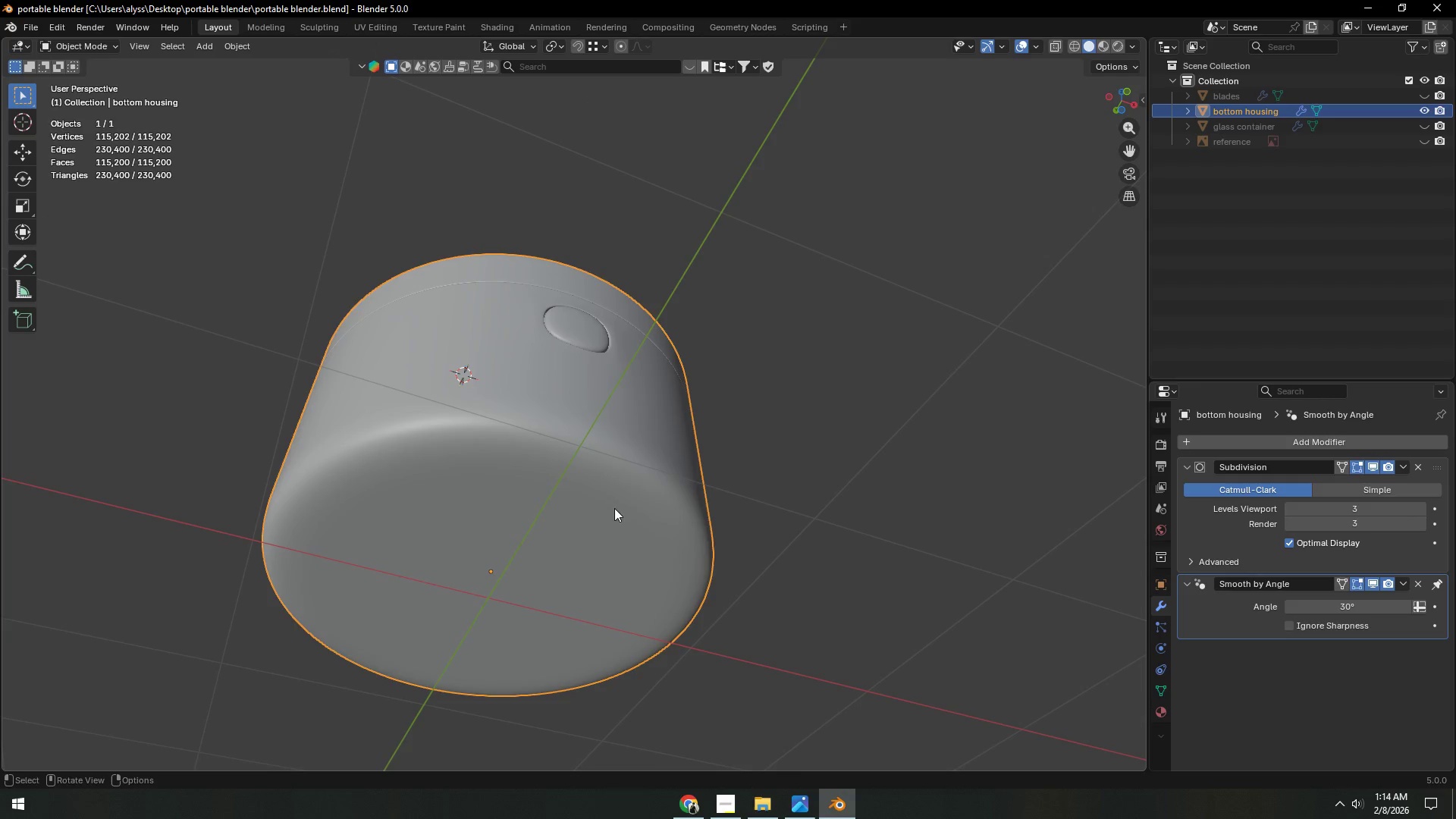 
key(Tab)
 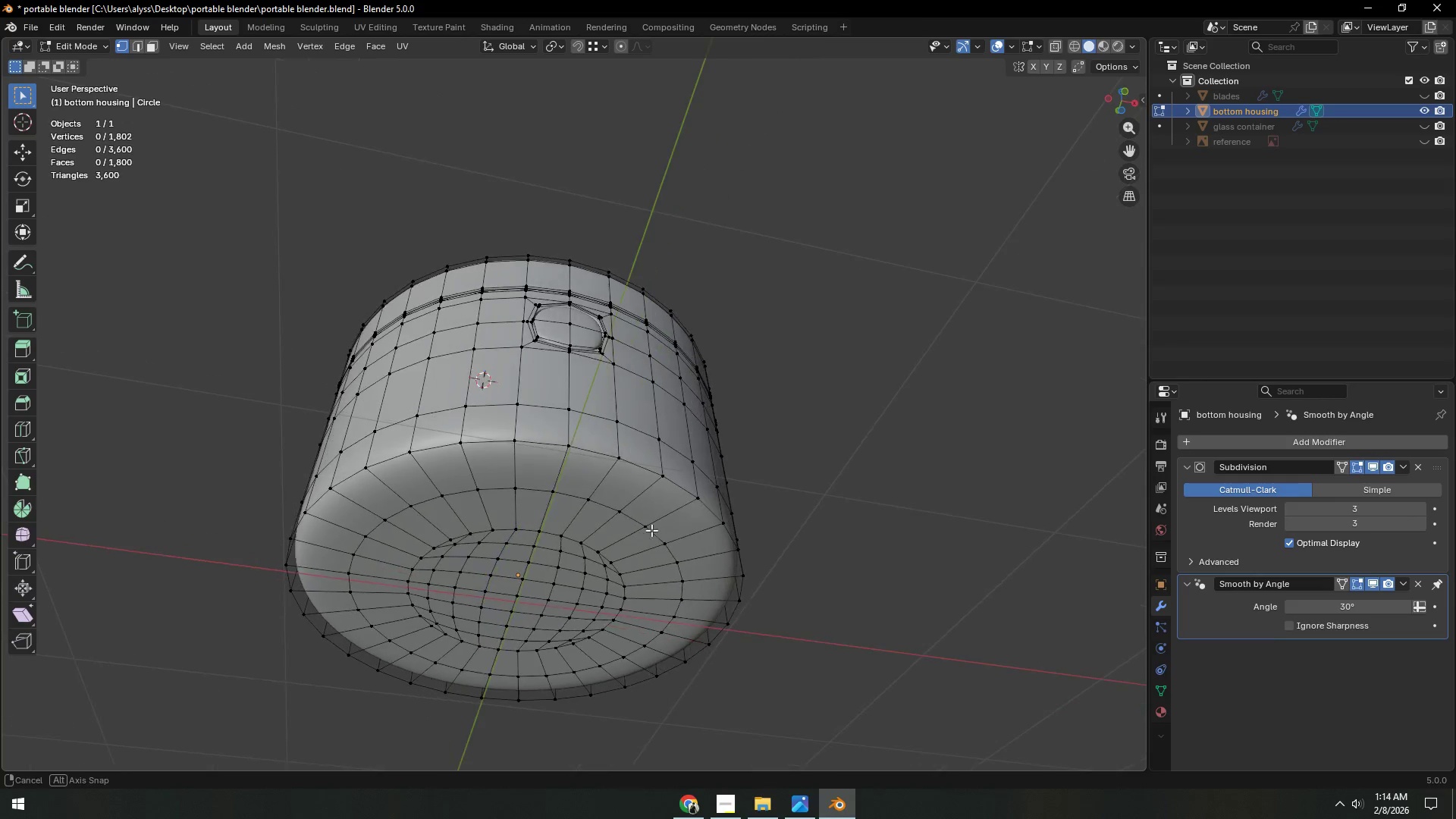 
hold_key(key=ShiftLeft, duration=0.5)
 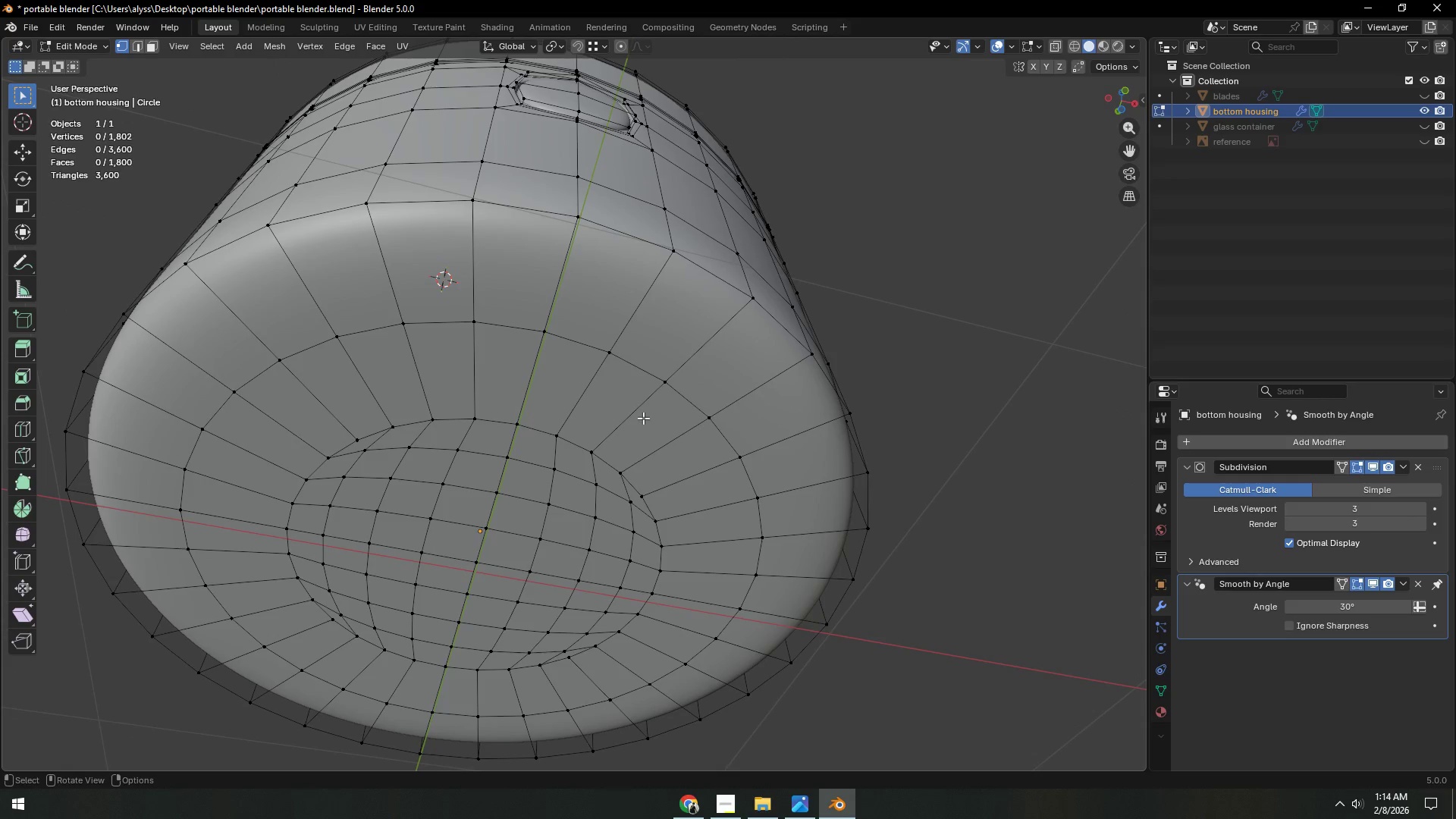 
scroll: coordinate [650, 531], scroll_direction: up, amount: 3.0
 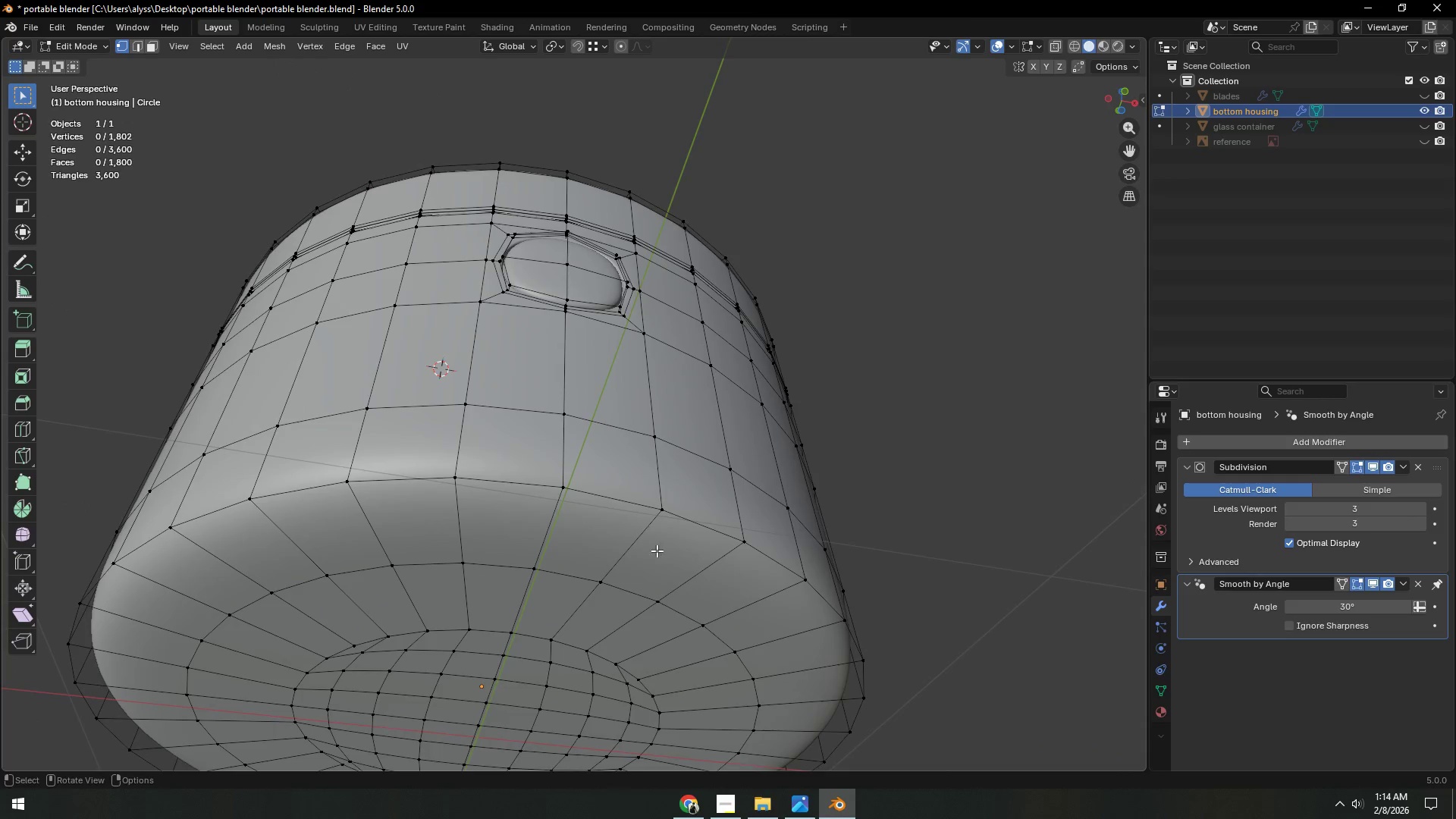 
hold_key(key=ShiftLeft, duration=0.5)
 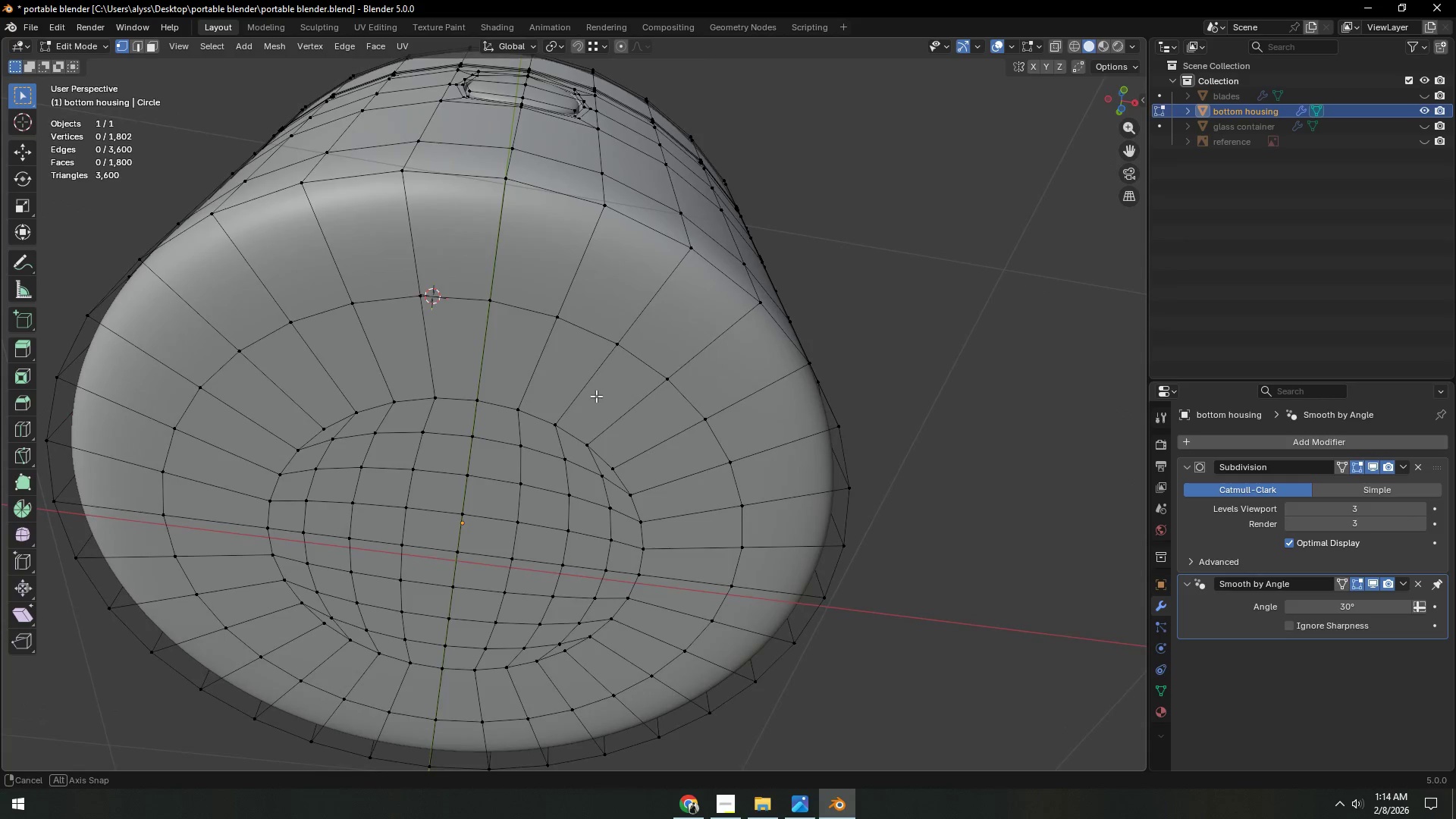 
scroll: coordinate [596, 396], scroll_direction: down, amount: 1.0
 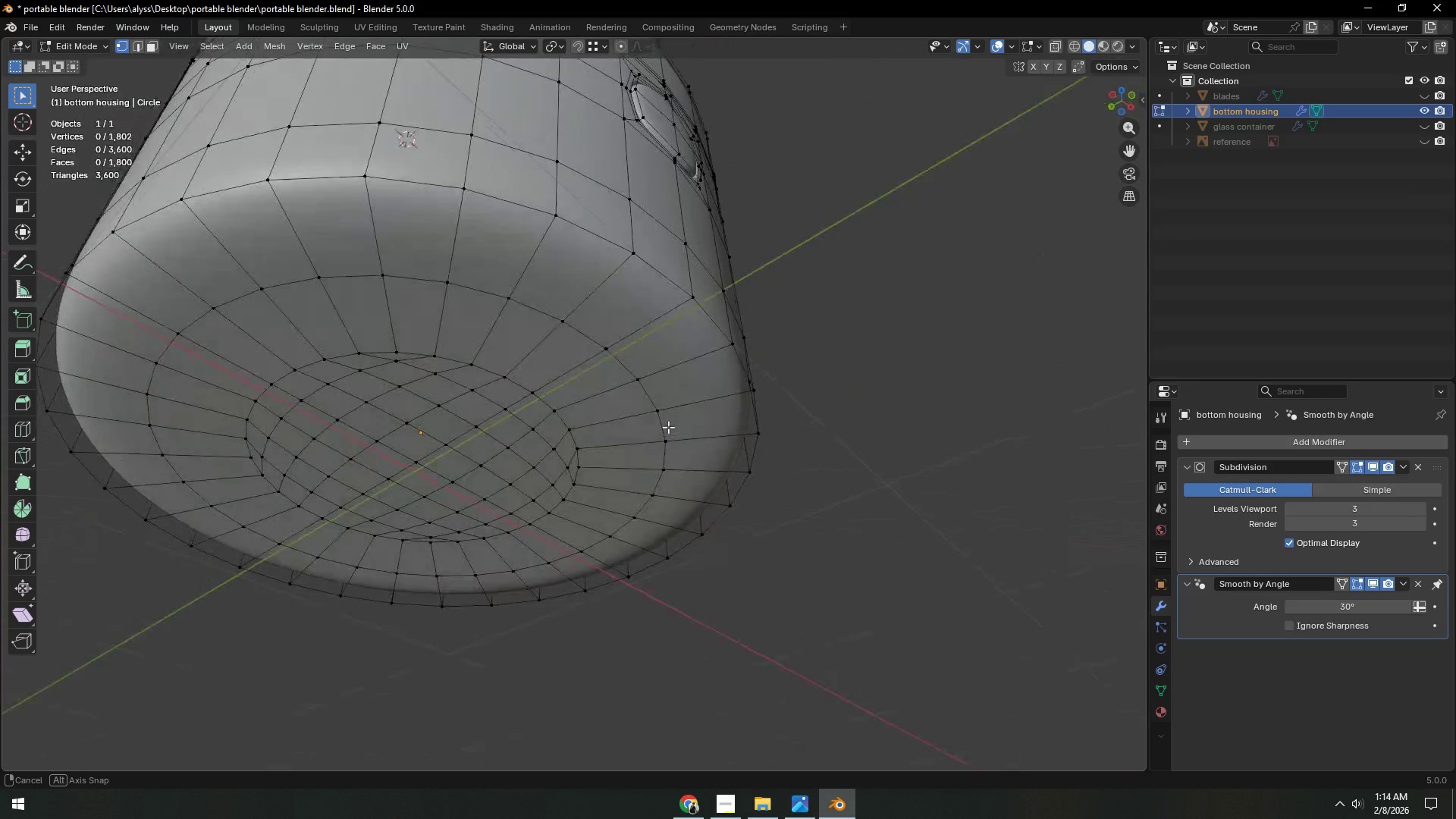 
key(Alt+AltLeft)
 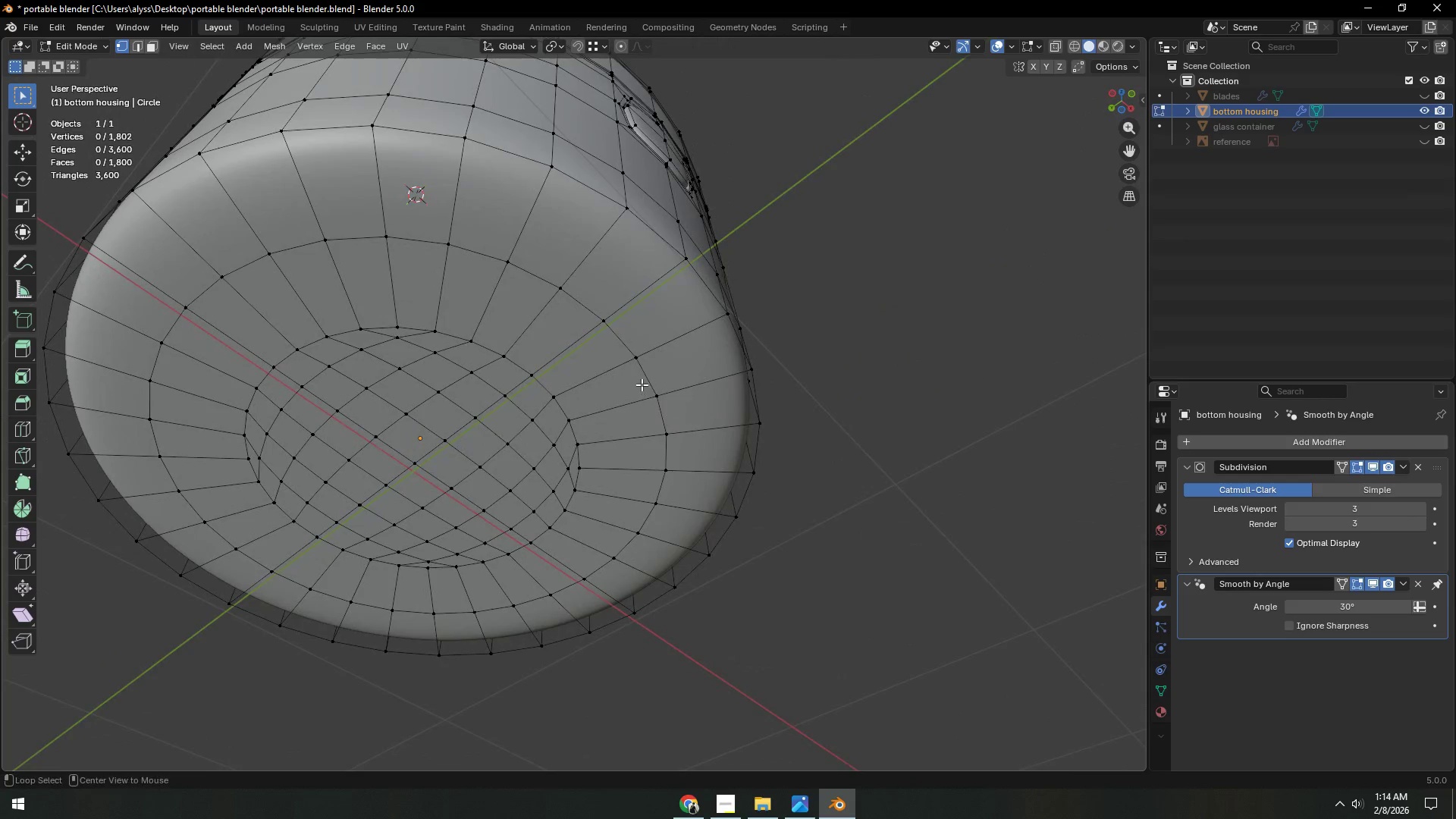 
left_click([642, 384])
 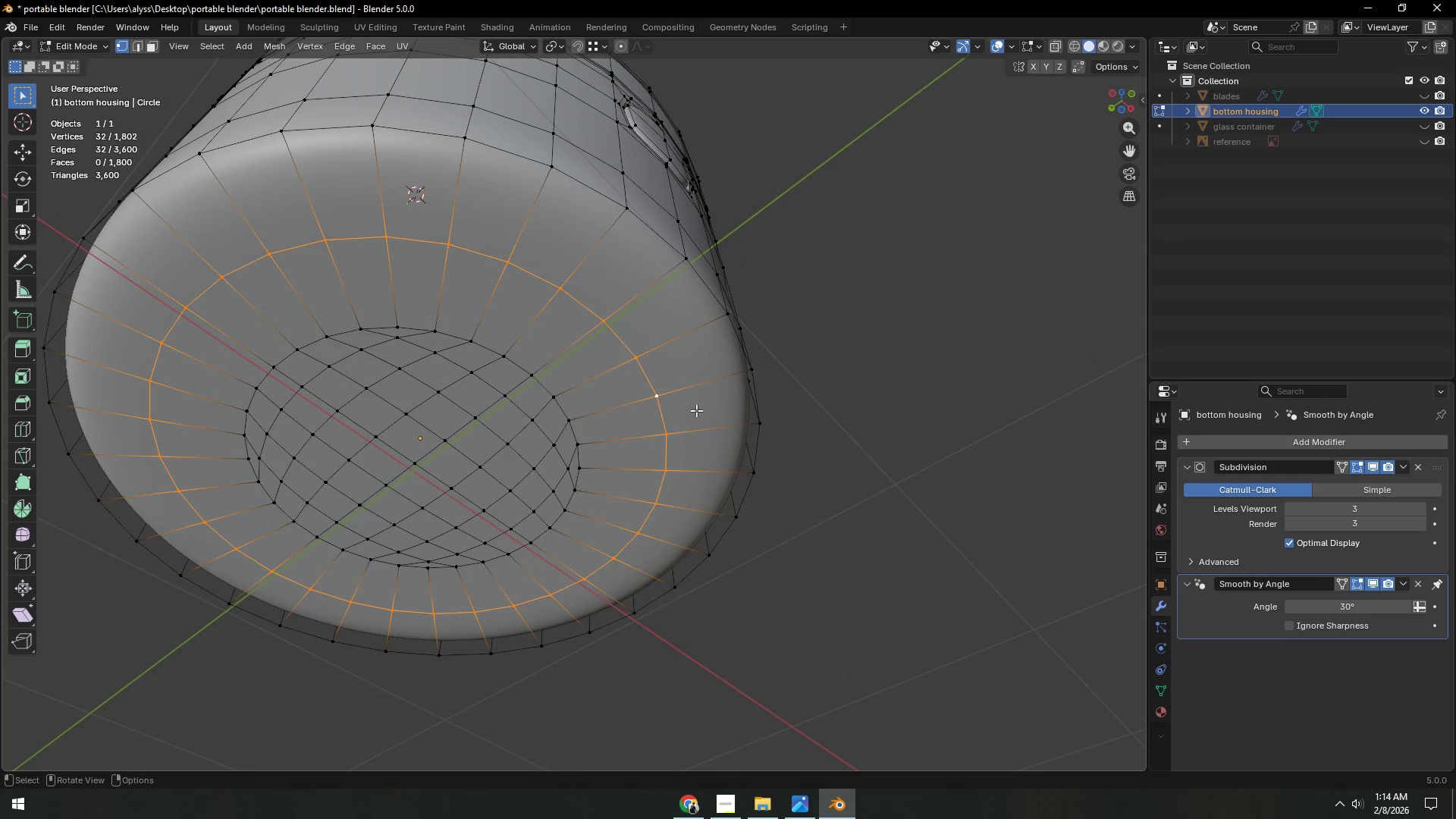 
key(S)
 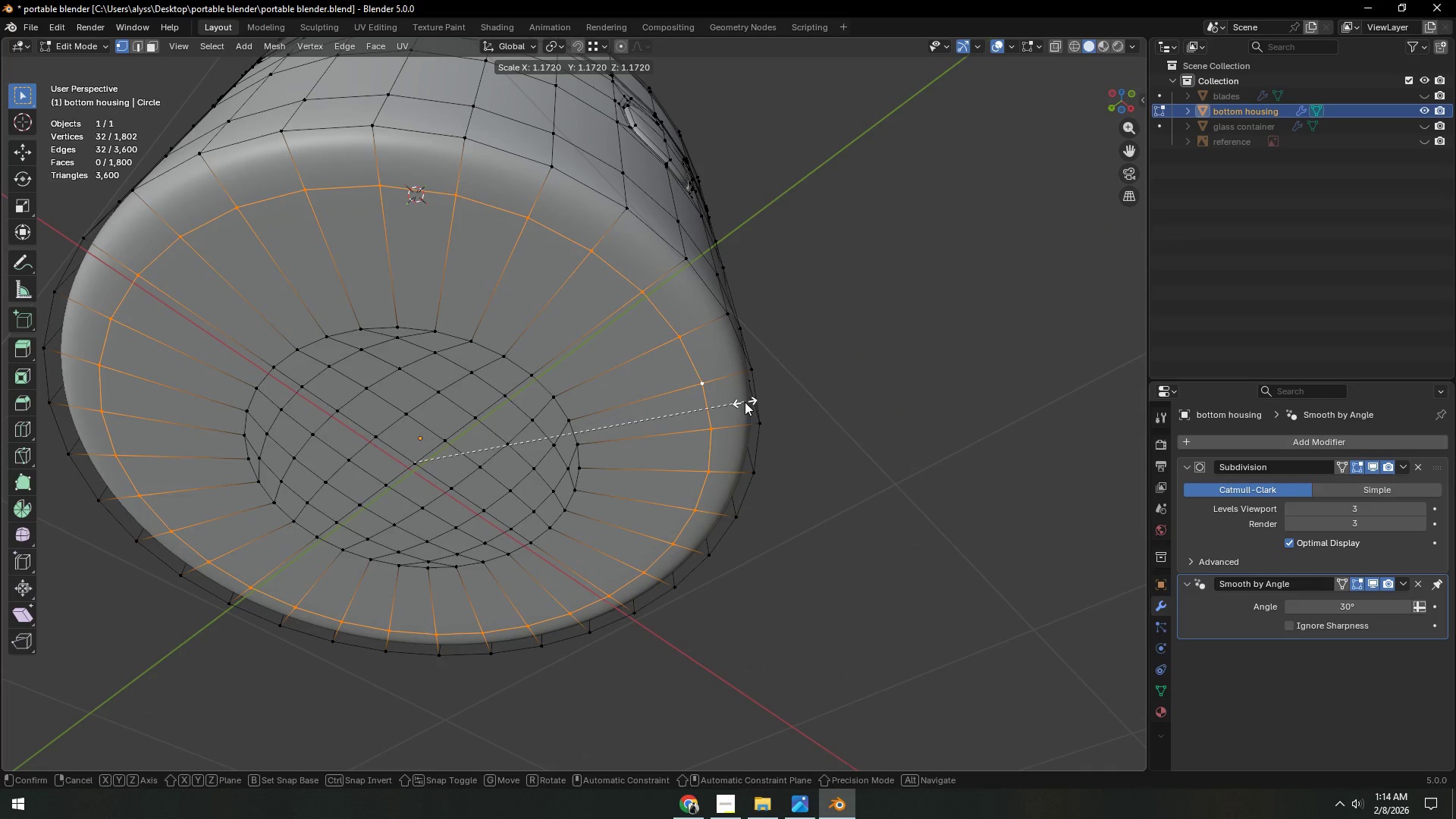 
left_click([745, 402])
 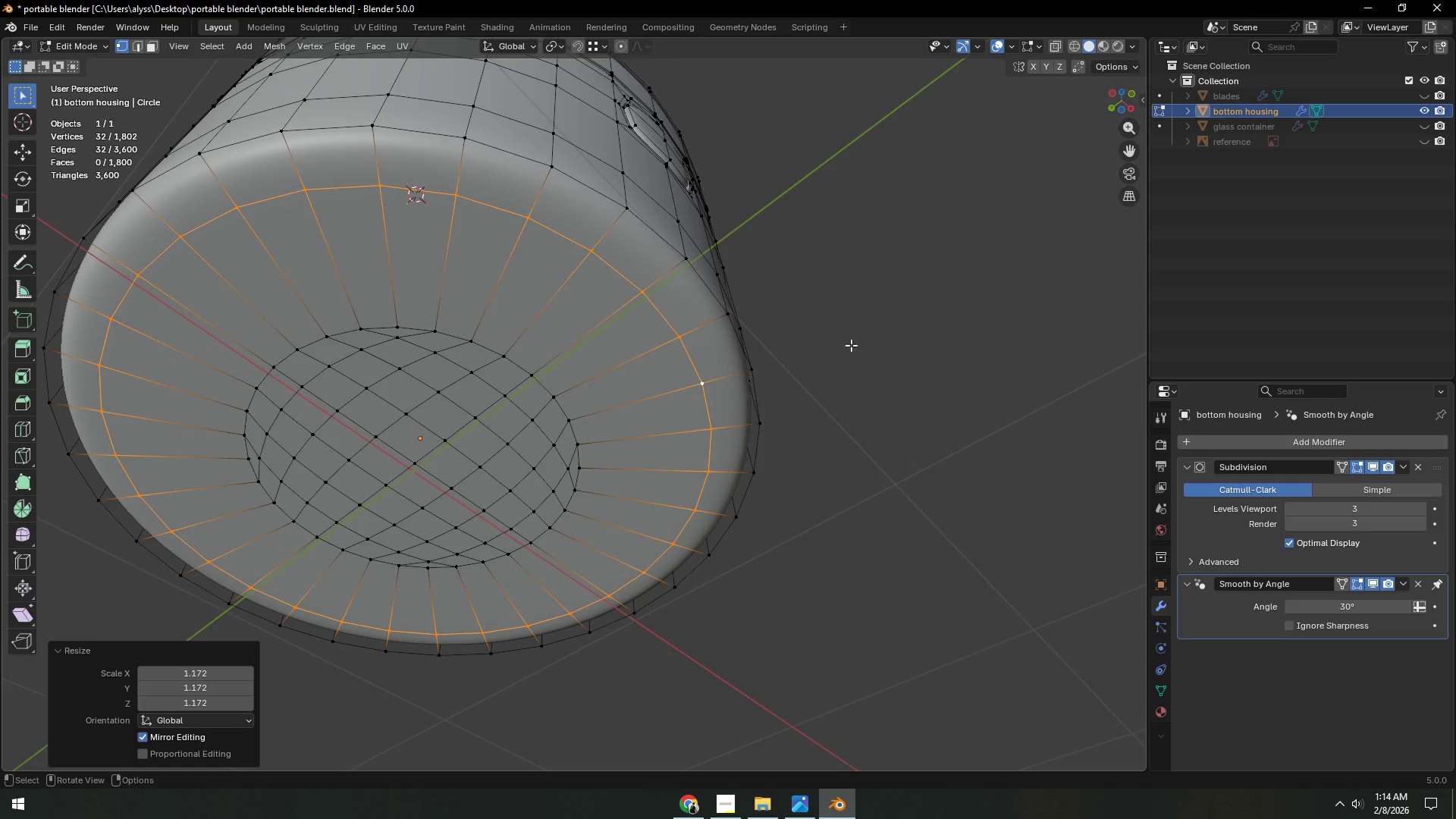 
key(Tab)
 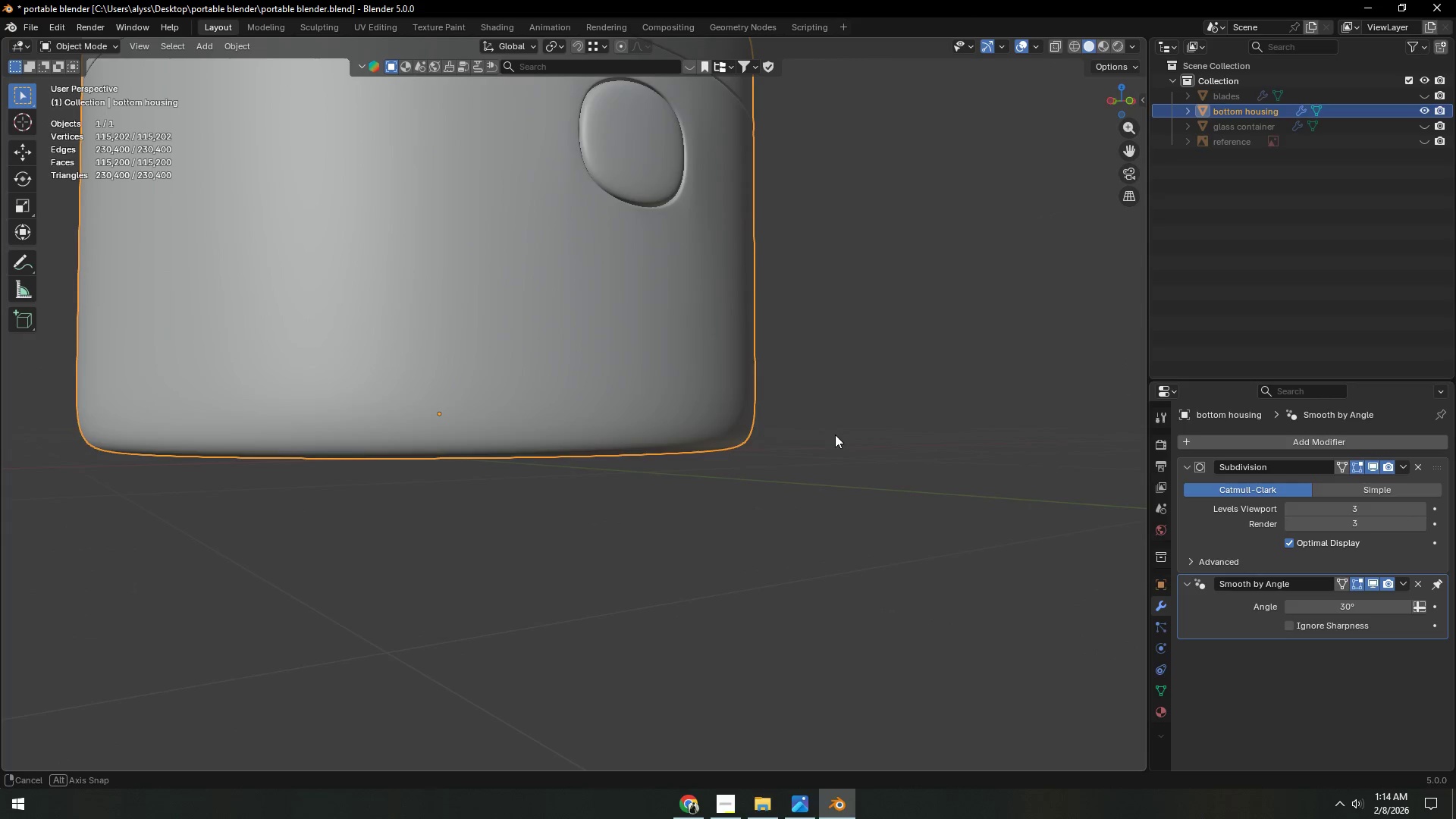 
key(Tab)
 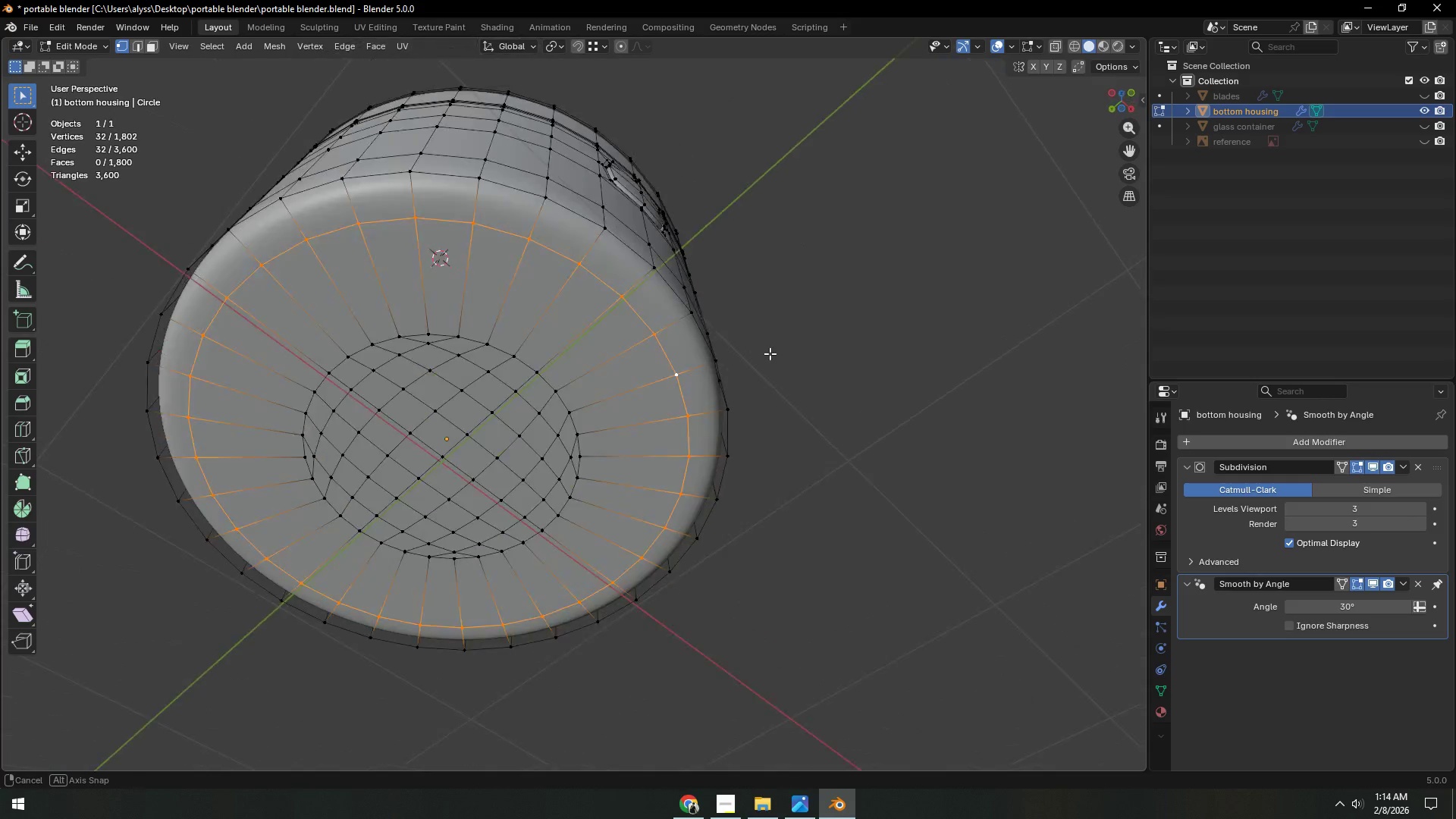 
scroll: coordinate [840, 385], scroll_direction: down, amount: 1.0
 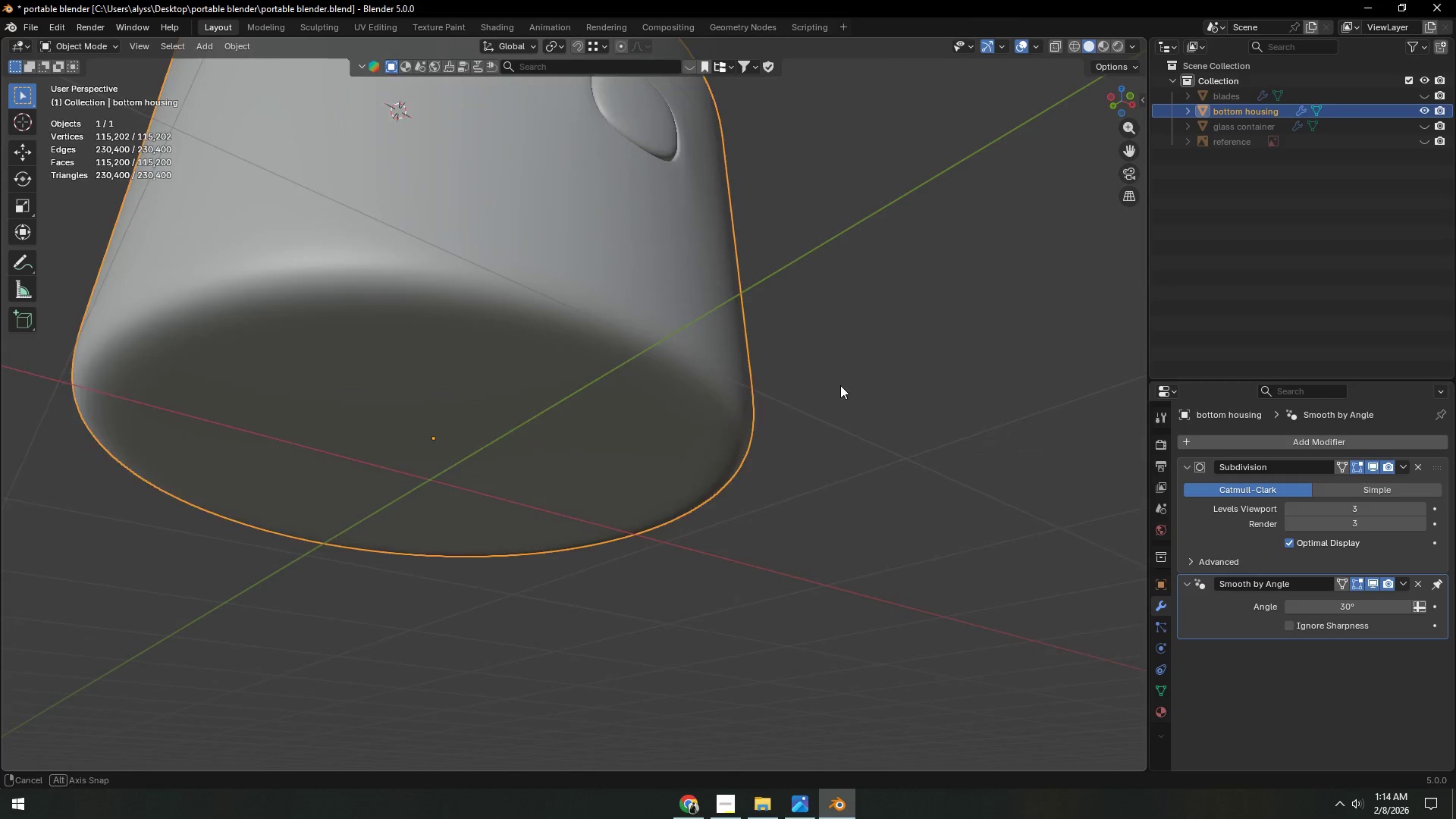 
key(Control+ControlLeft)
 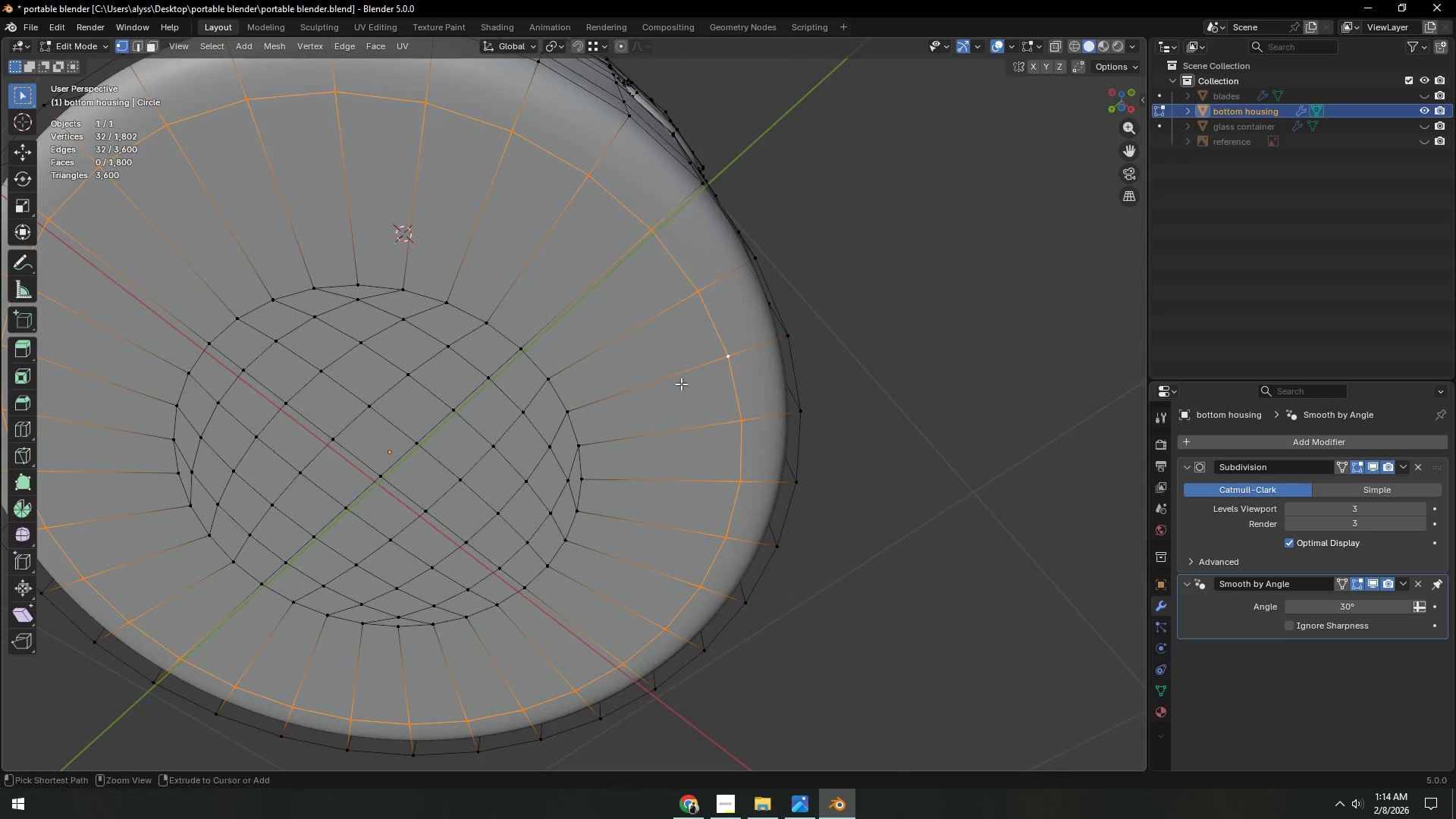 
key(Control+R)
 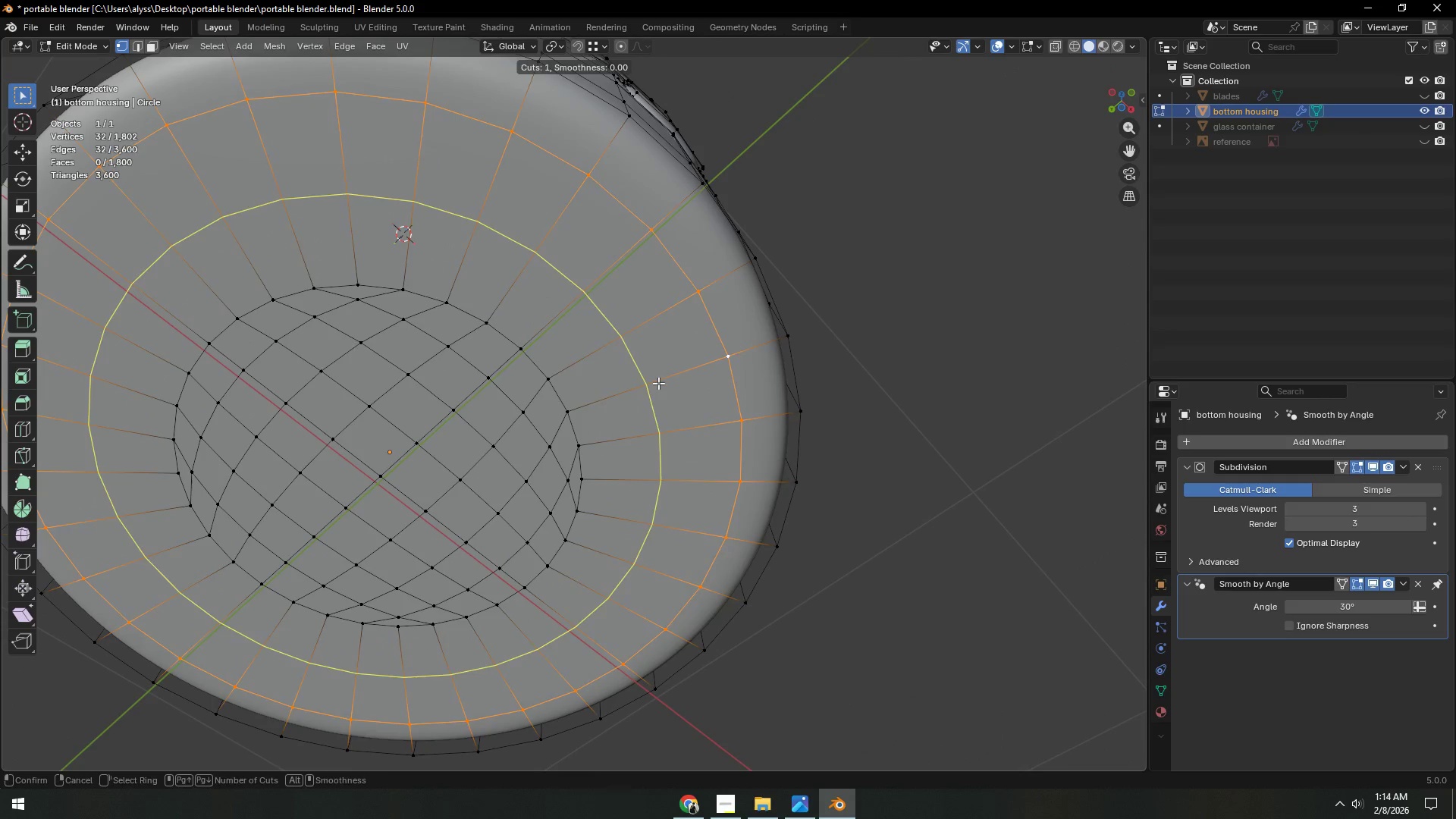 
scroll: coordinate [768, 356], scroll_direction: up, amount: 2.0
 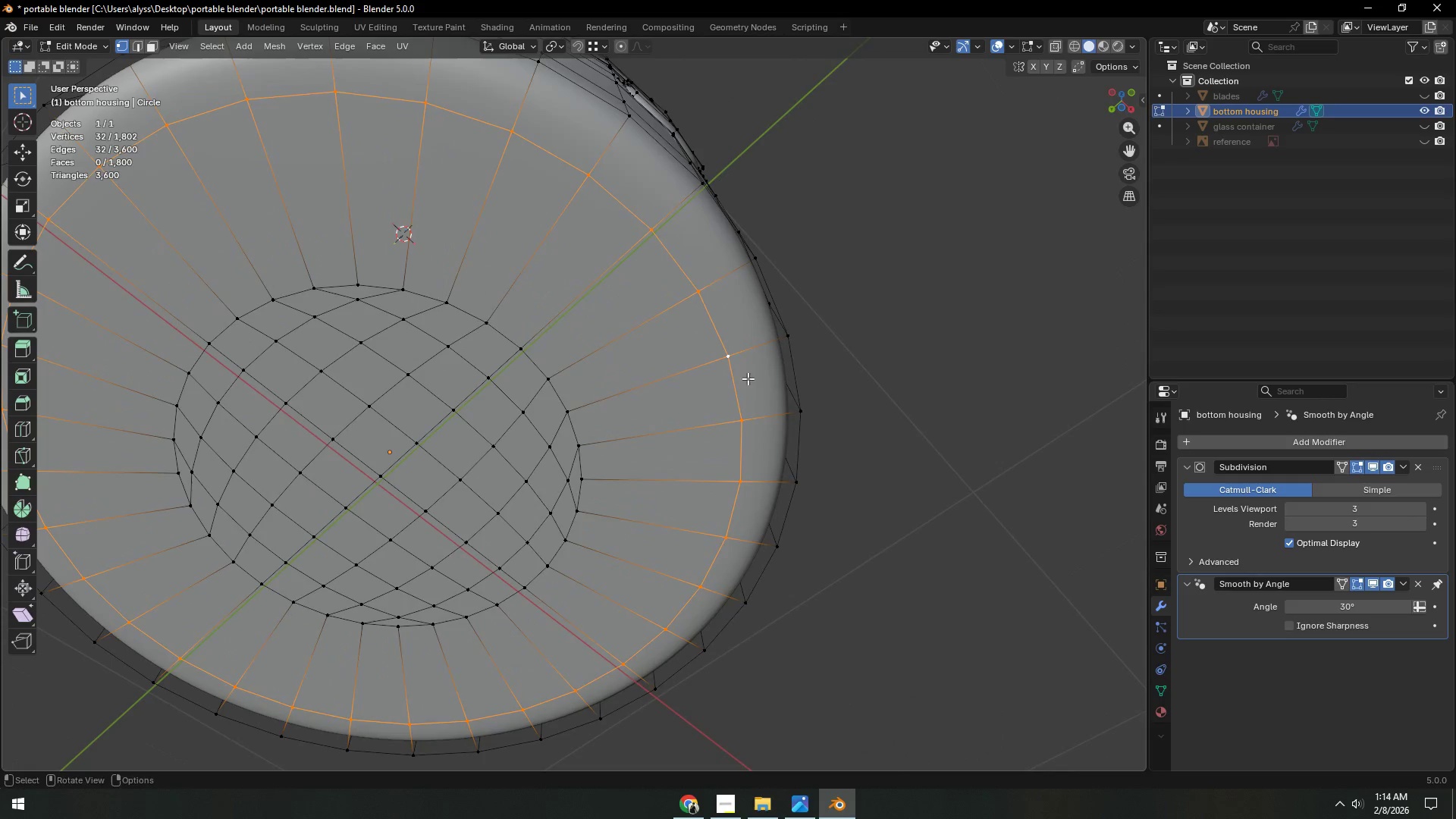 
left_click([658, 383])
 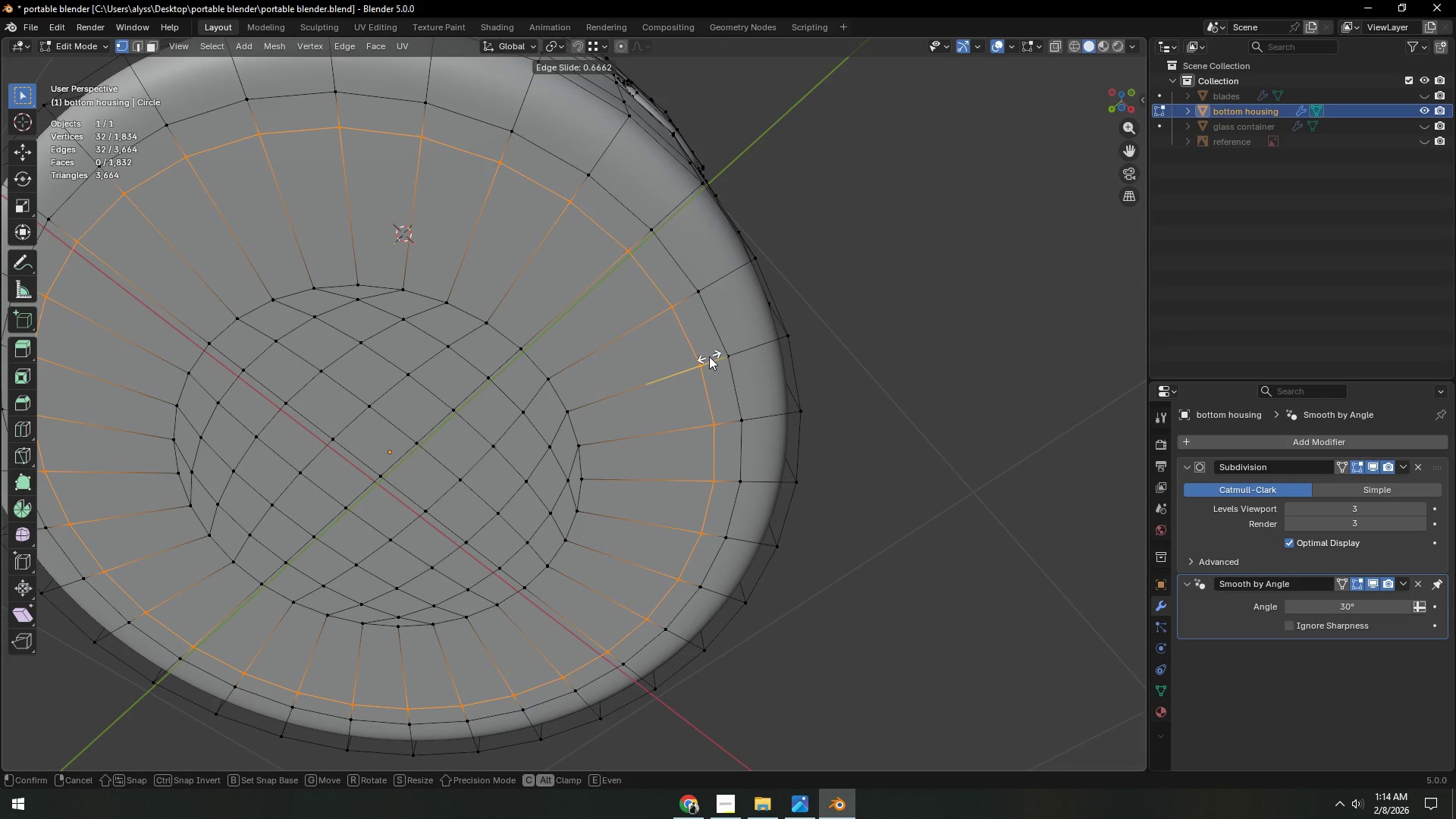 
left_click([709, 356])
 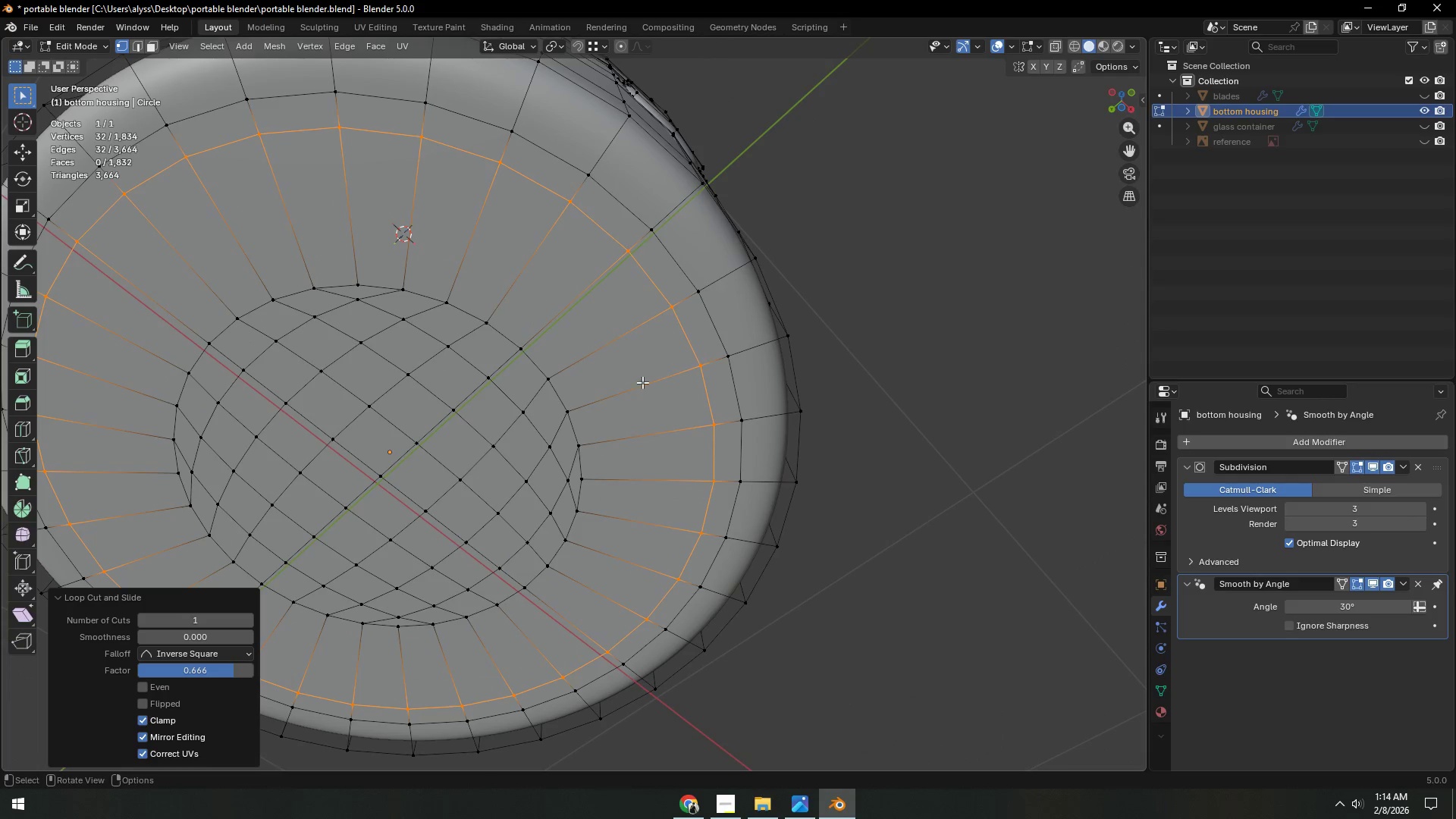 
key(Control+ControlLeft)
 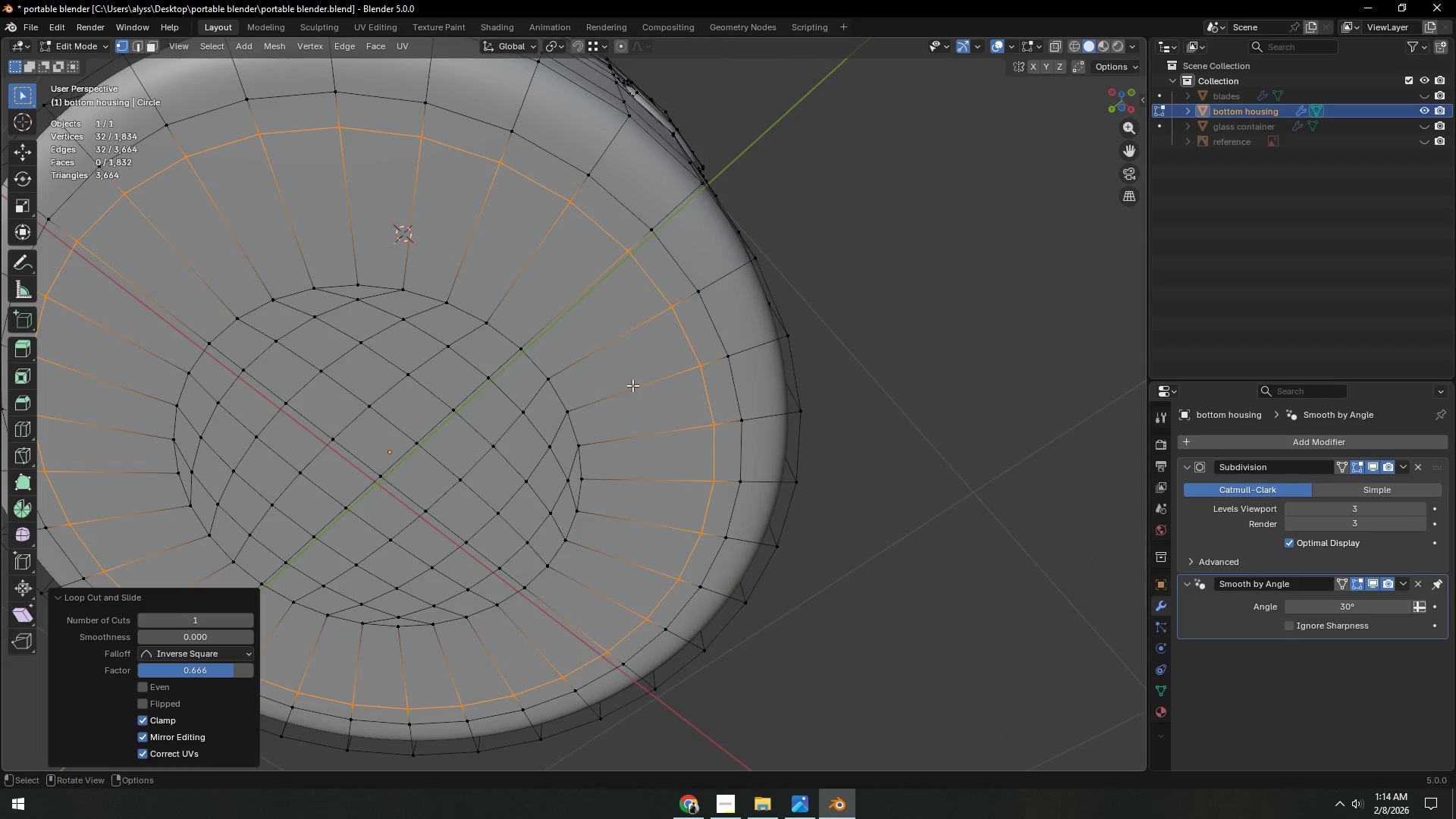 
key(Control+R)
 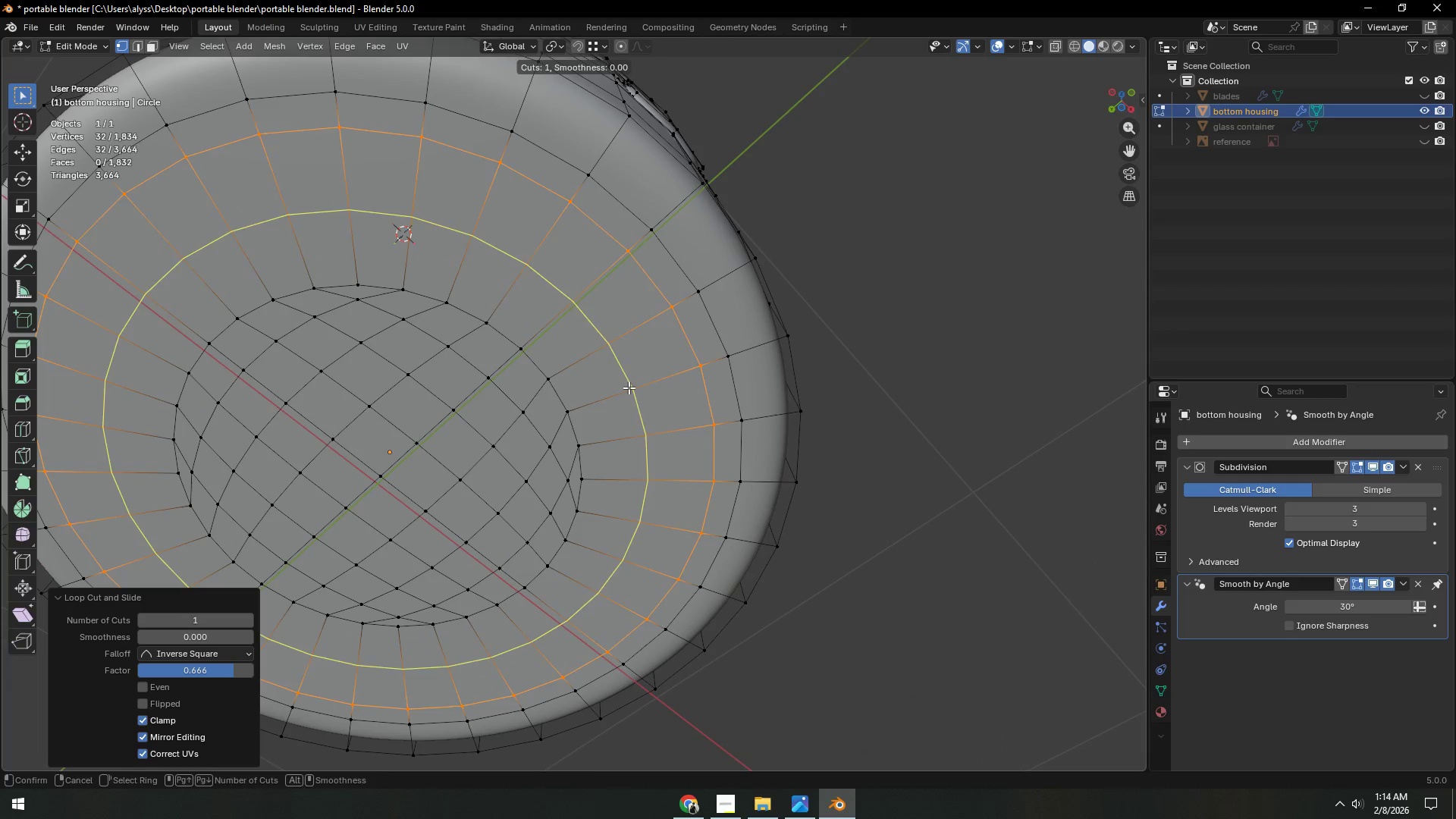 
left_click([629, 388])
 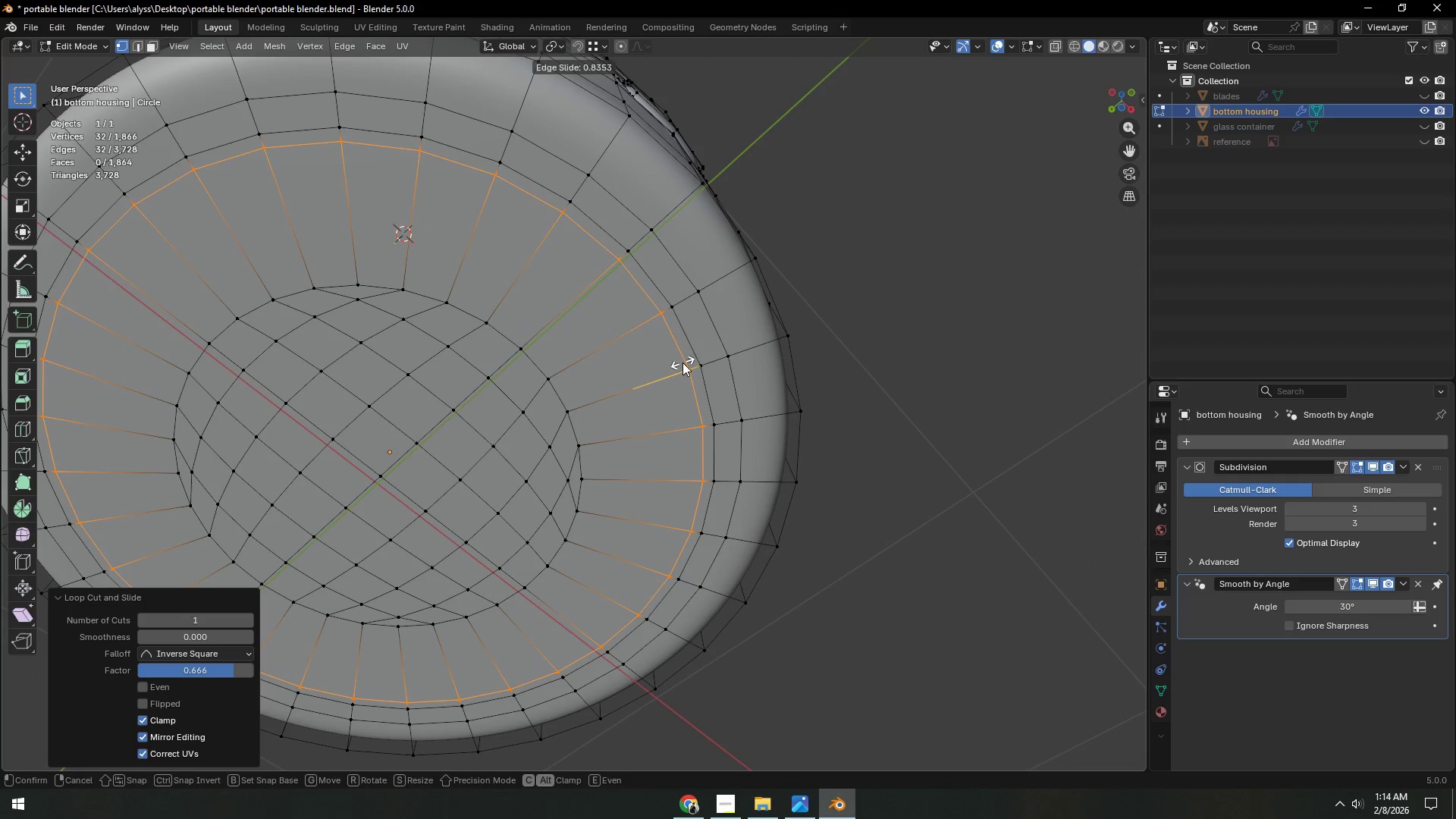 
left_click([682, 362])
 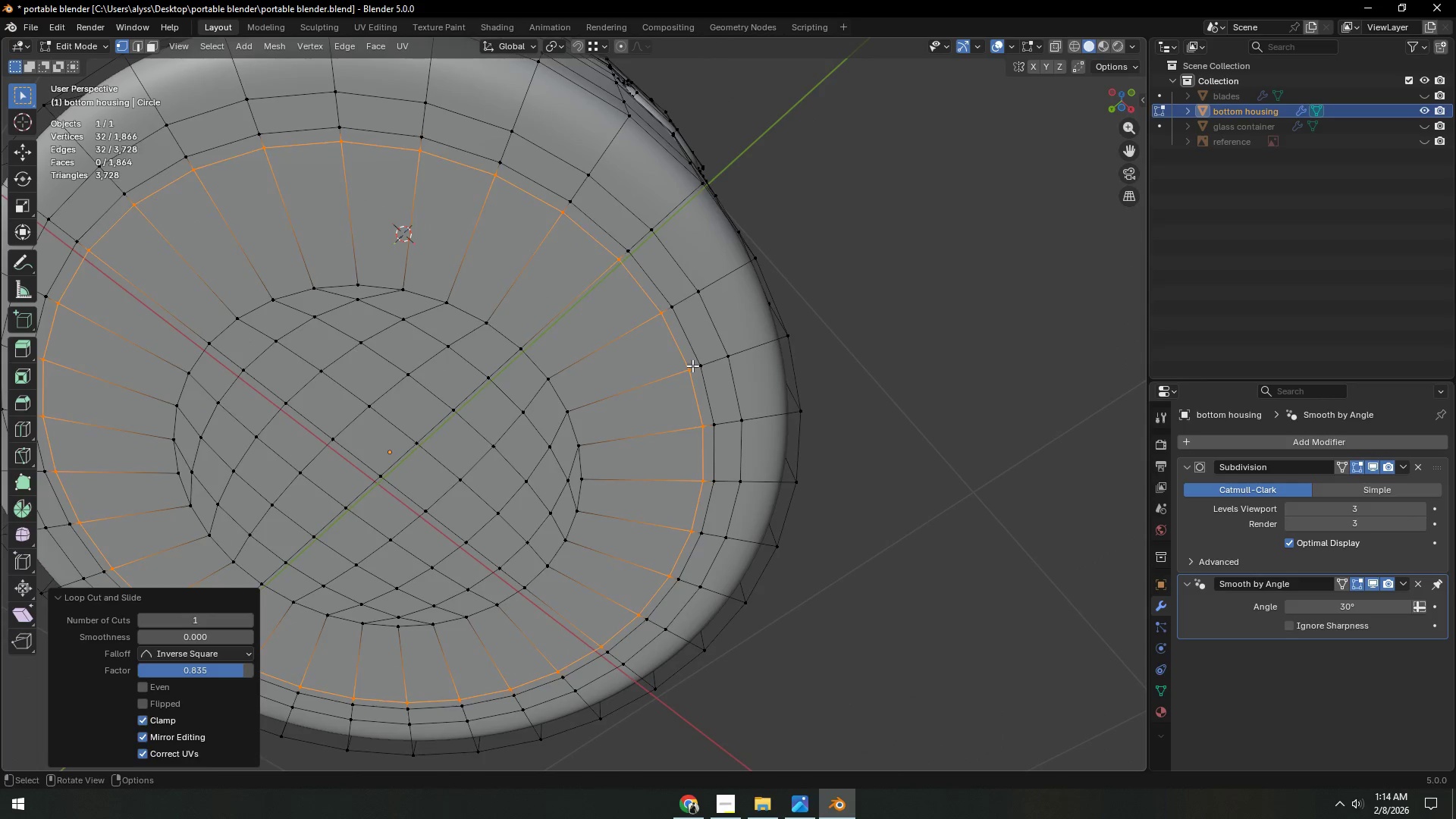 
key(3)
 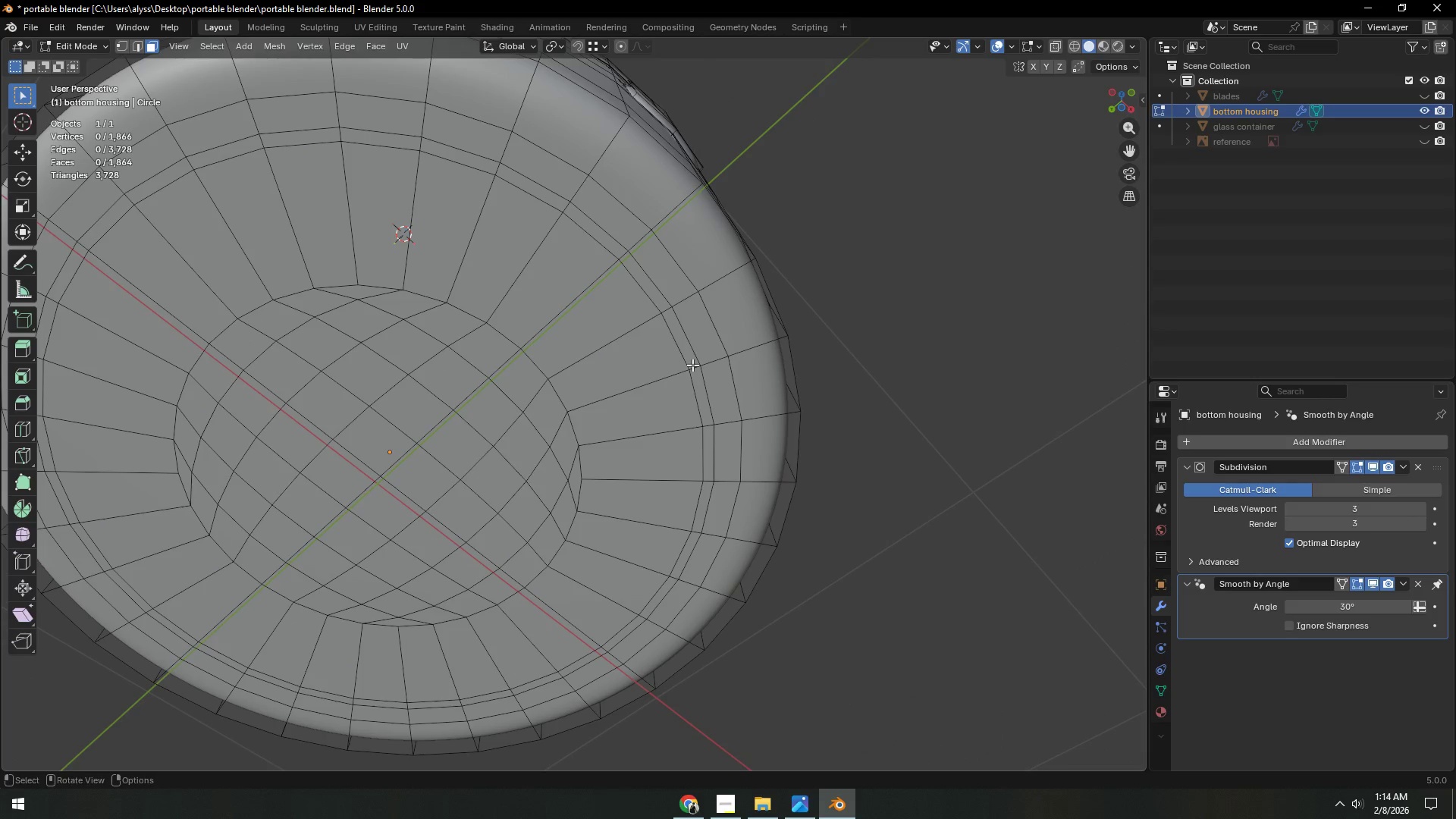 
hold_key(key=AltLeft, duration=0.47)
left_click([692, 362])
 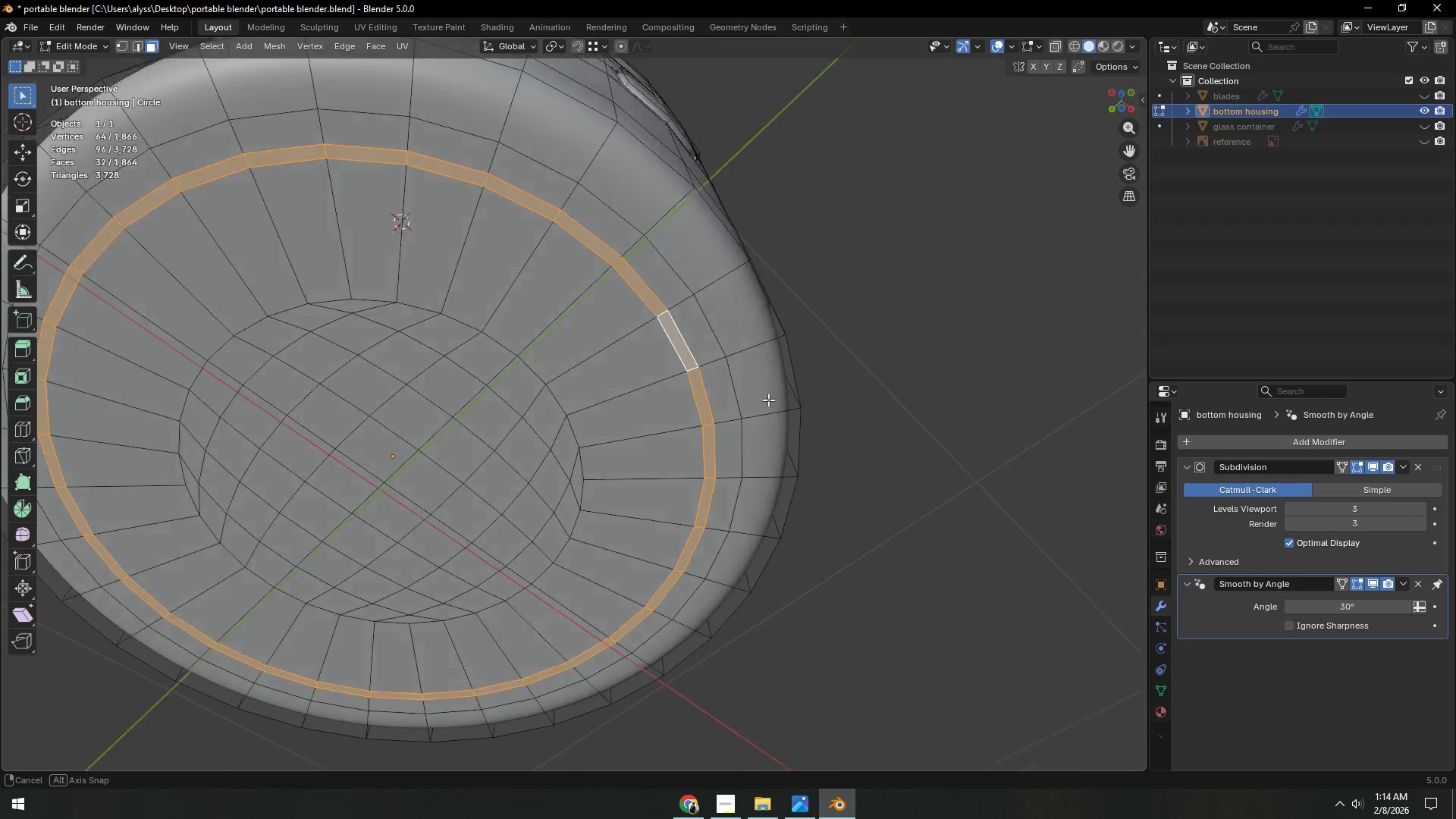 
key(Shift+ShiftLeft)
 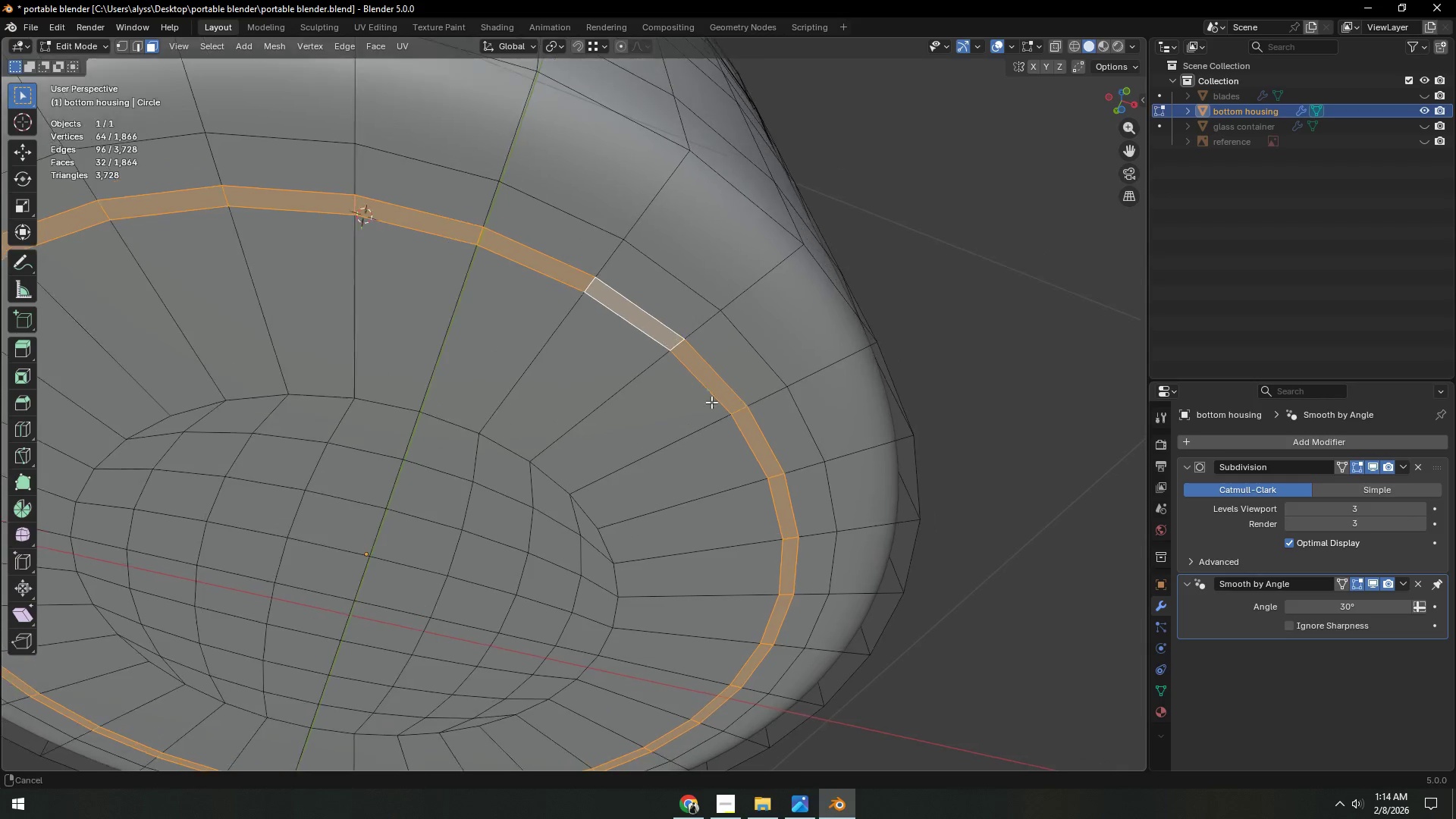 
scroll: coordinate [711, 402], scroll_direction: up, amount: 3.0
 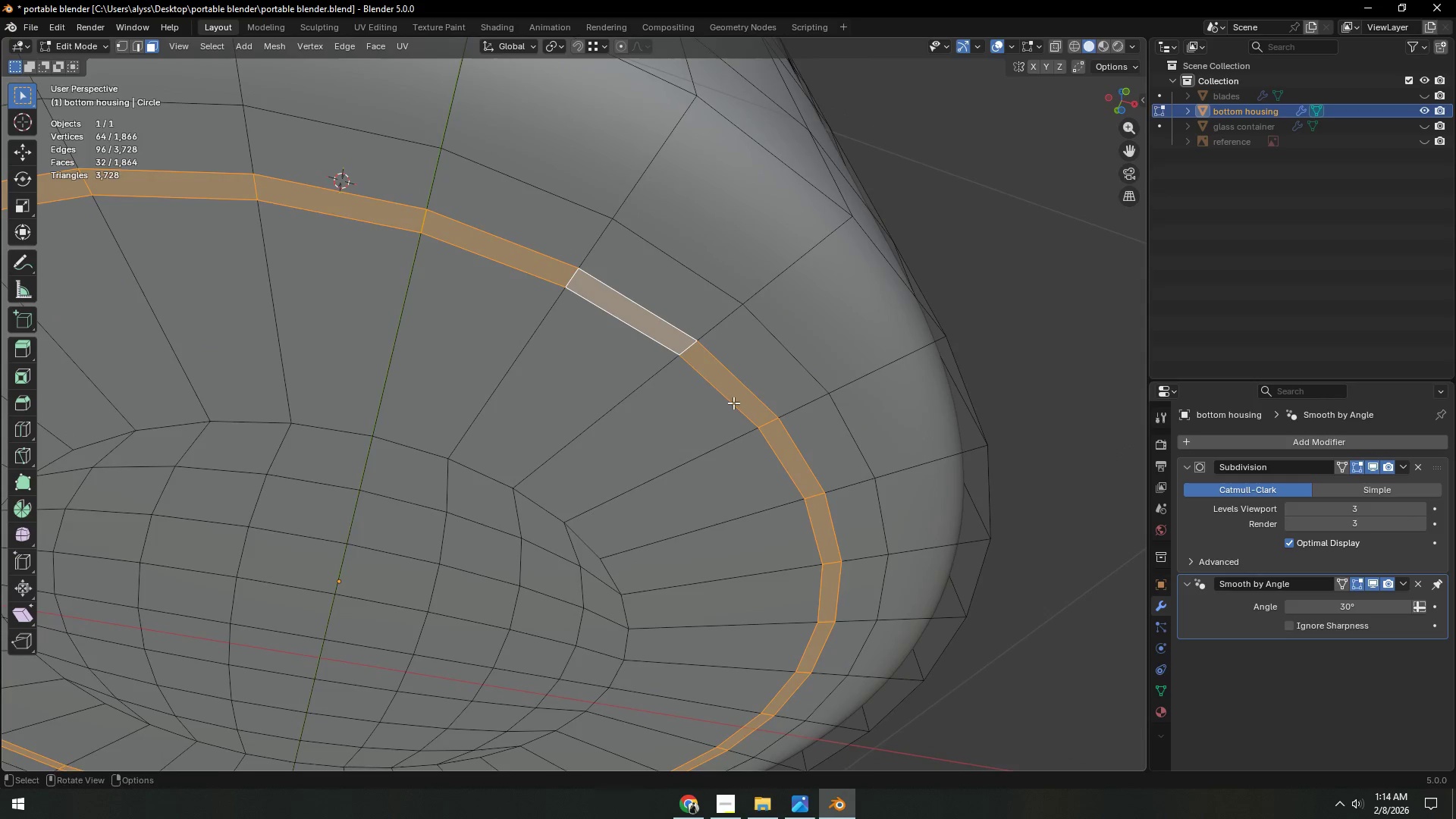 
key(E)
 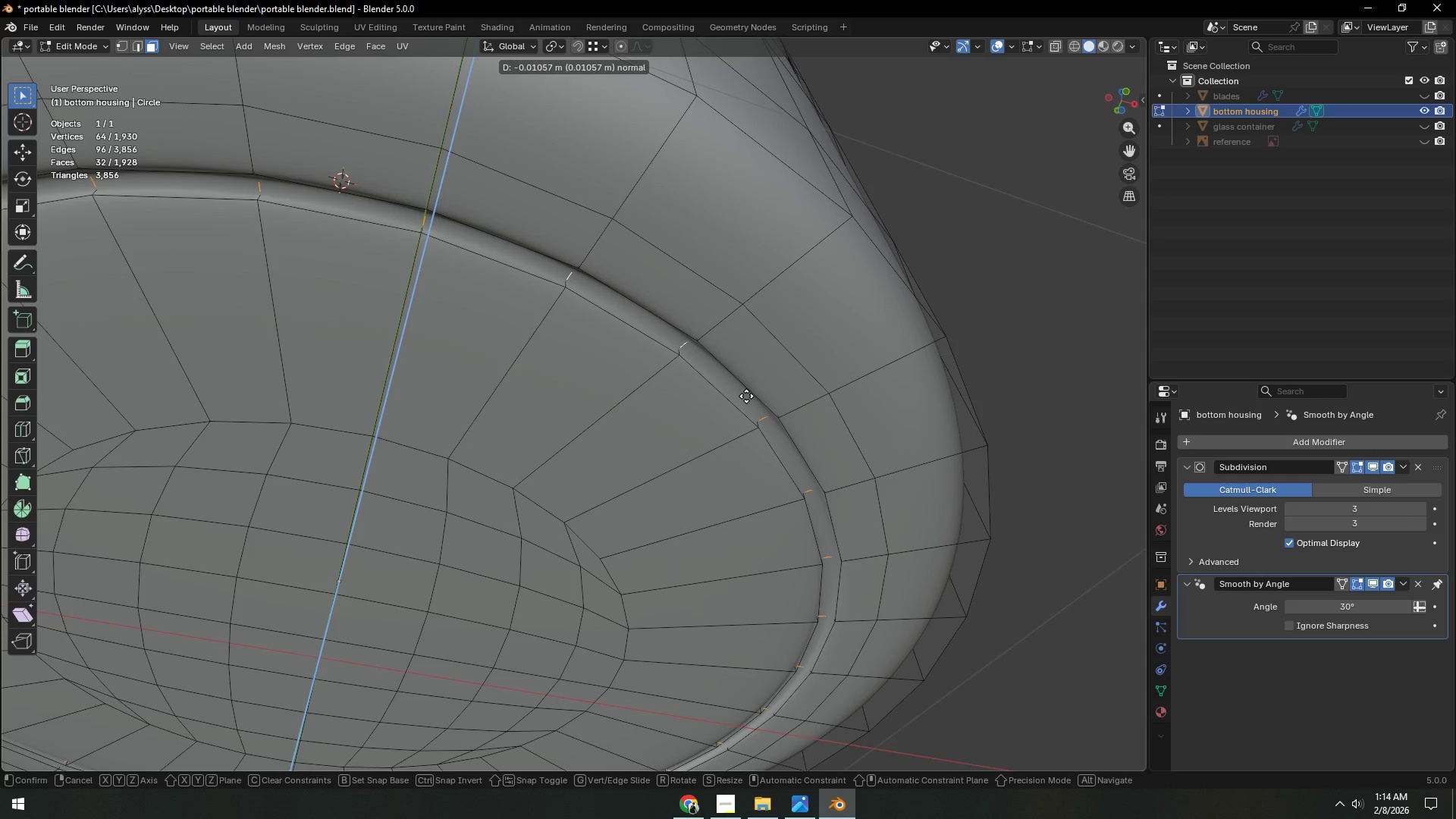 
left_click([746, 395])
 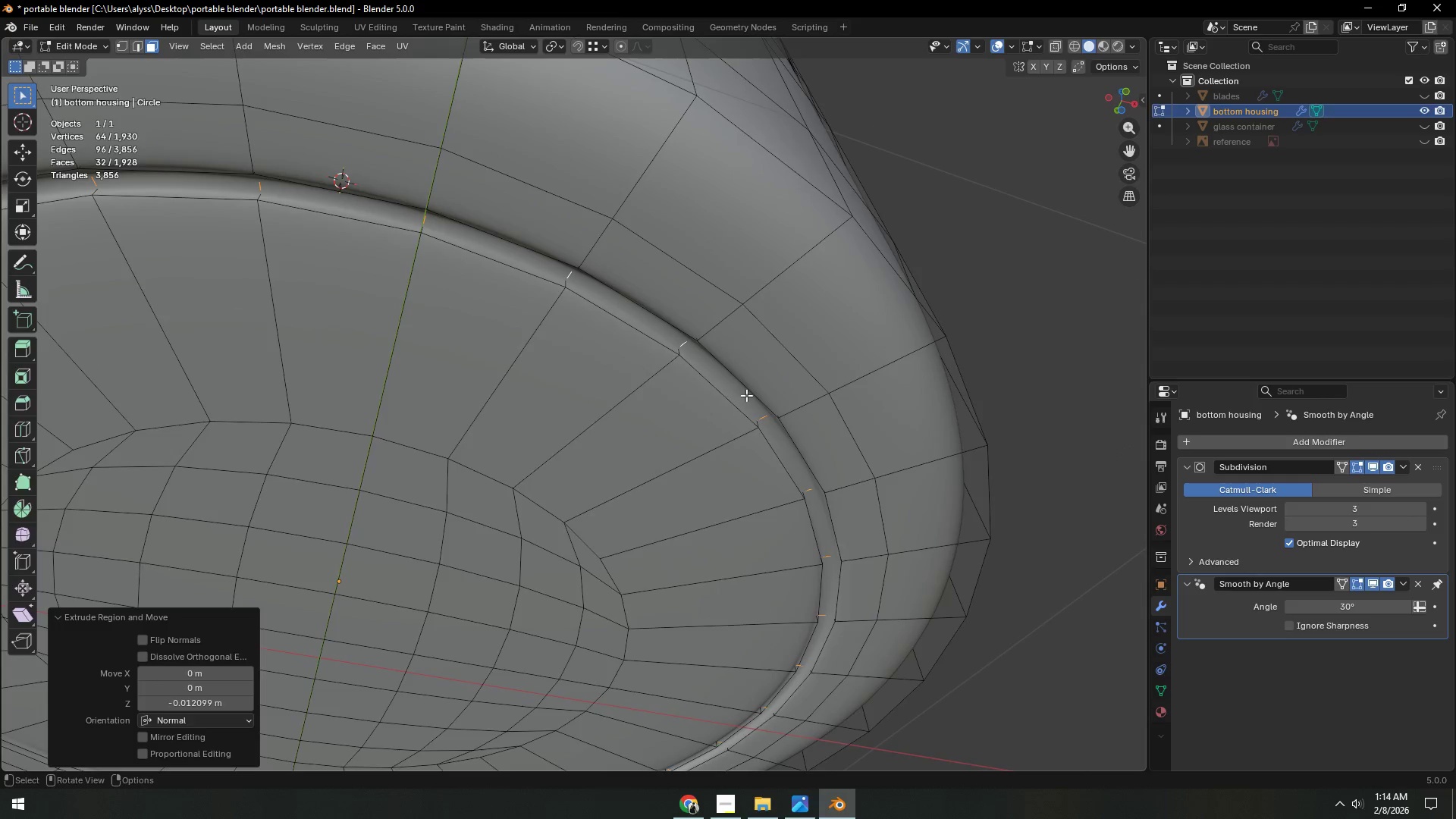 
key(Tab)
 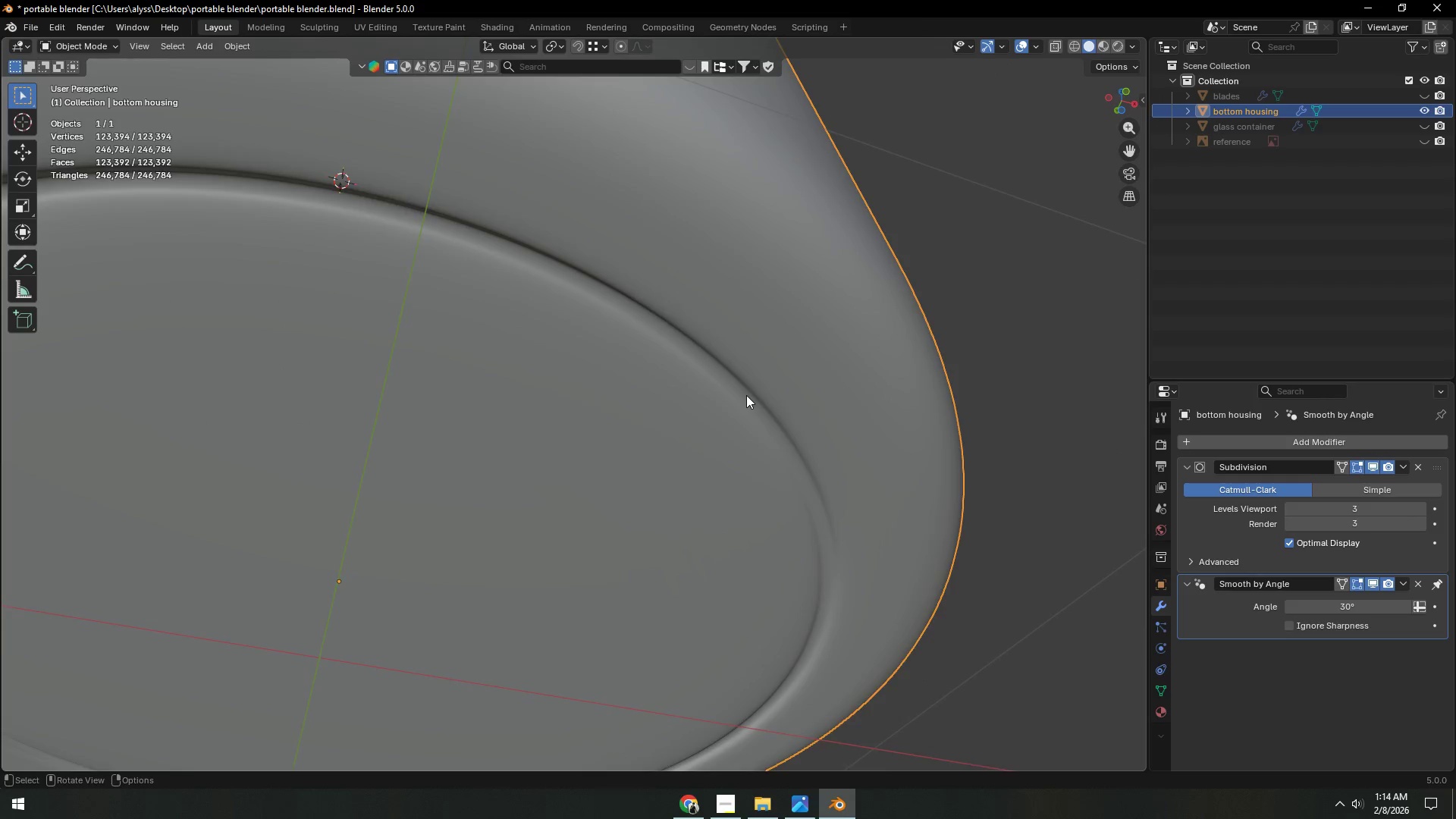 
scroll: coordinate [746, 395], scroll_direction: down, amount: 6.0
 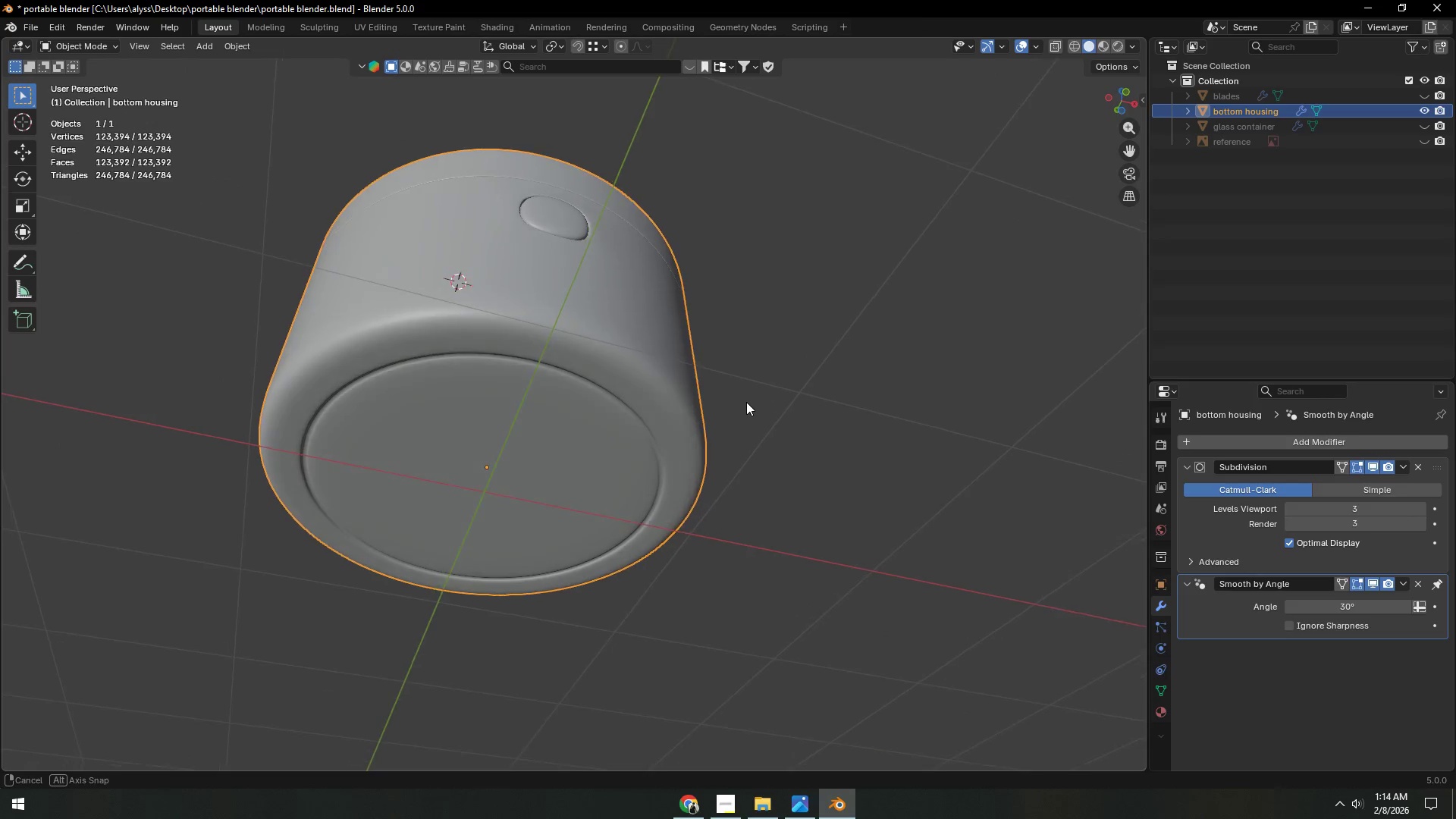 
key(Tab)
 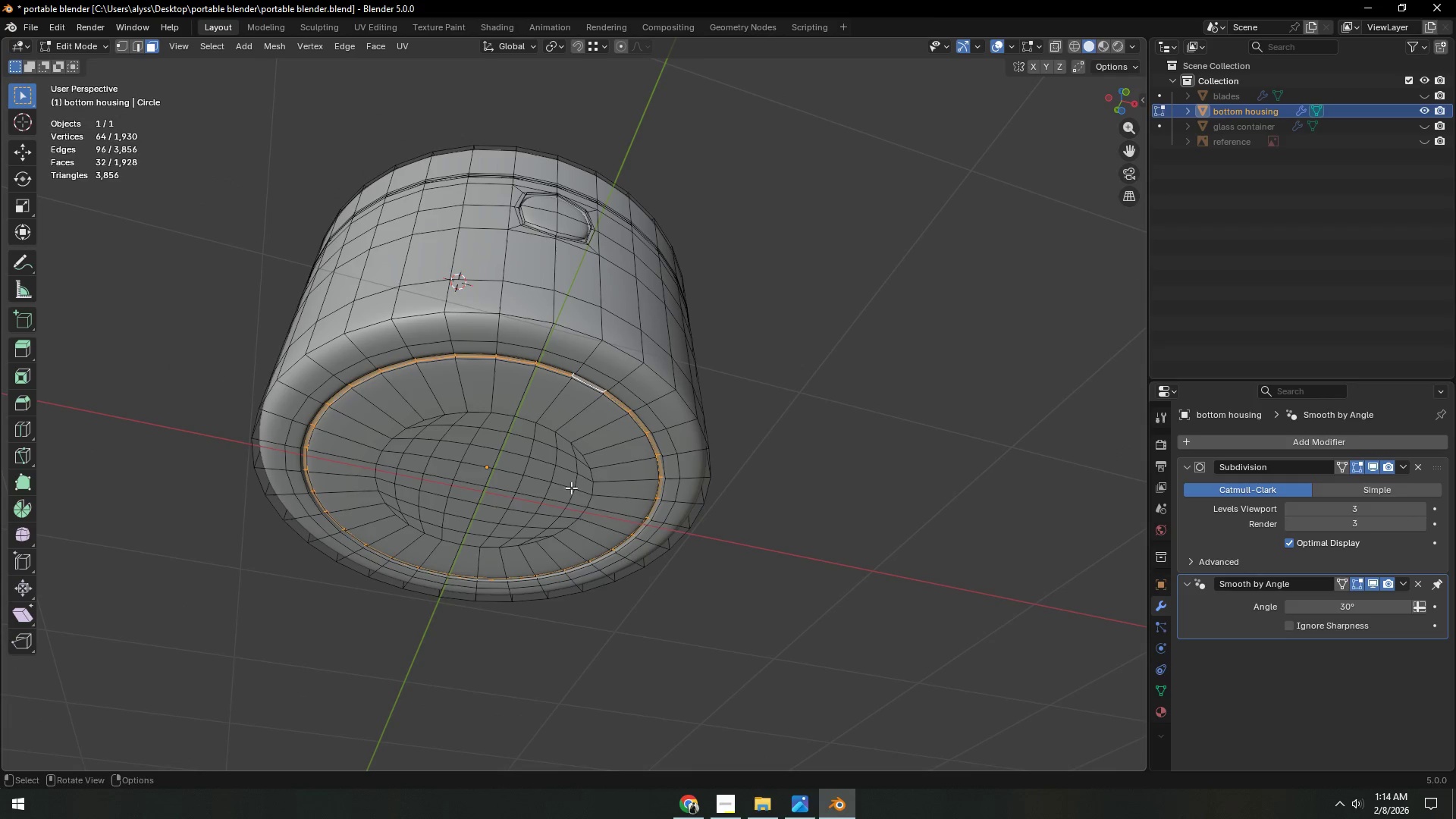 
key(Shift+ShiftLeft)
 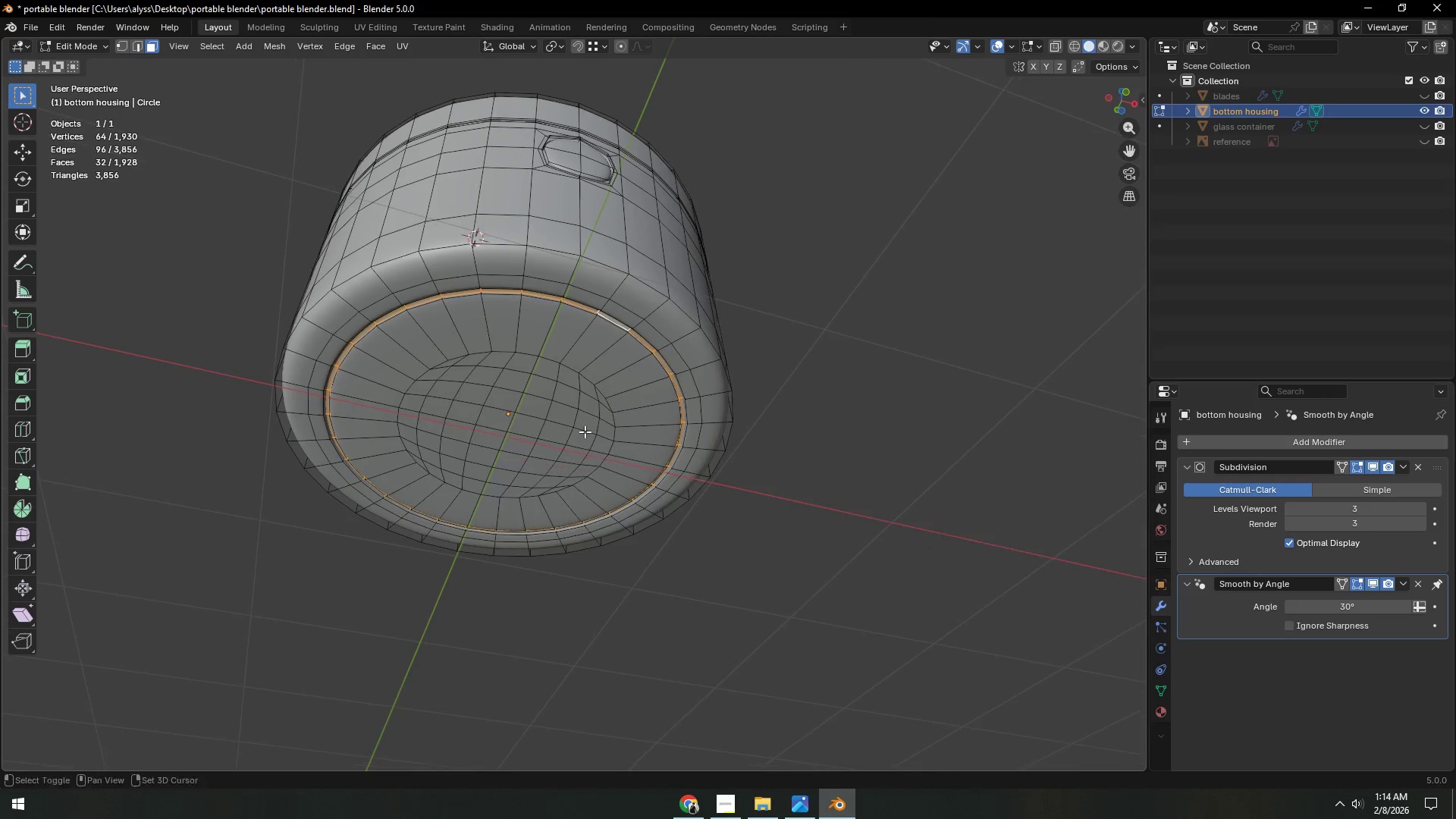 
scroll: coordinate [585, 431], scroll_direction: up, amount: 2.0
 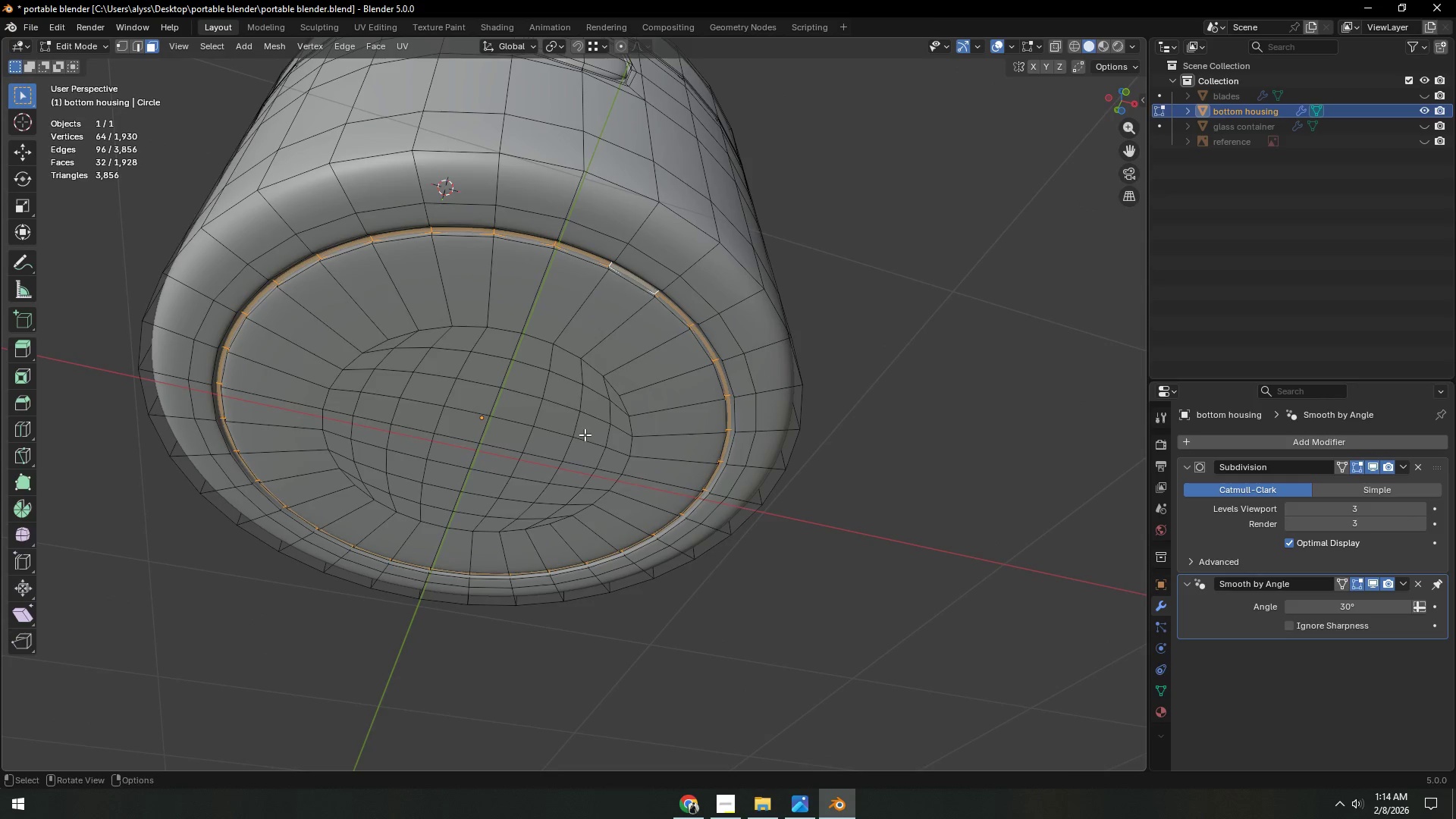 
key(Shift+ShiftLeft)
 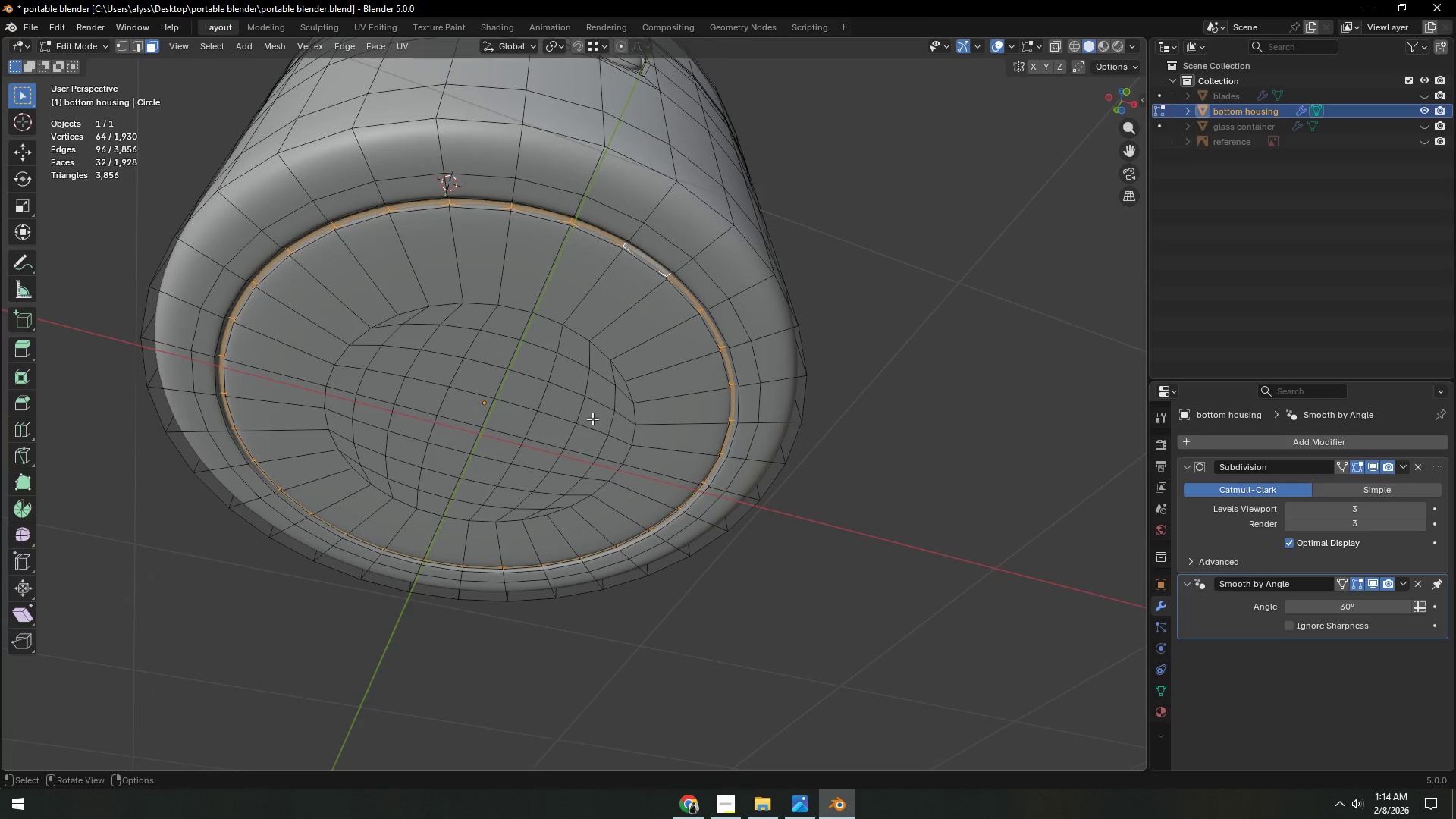 
key(3)
 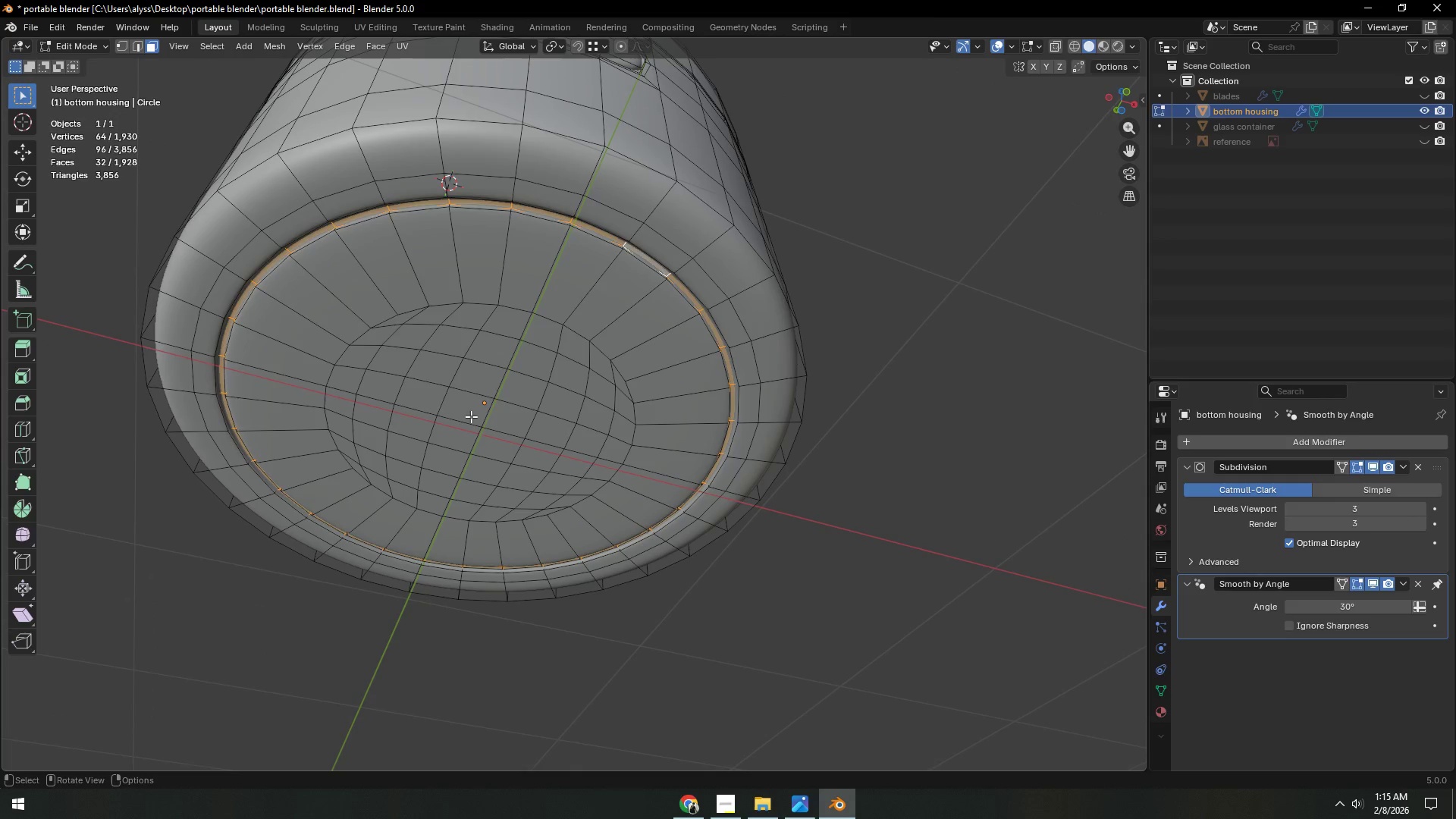 
left_click([471, 416])
 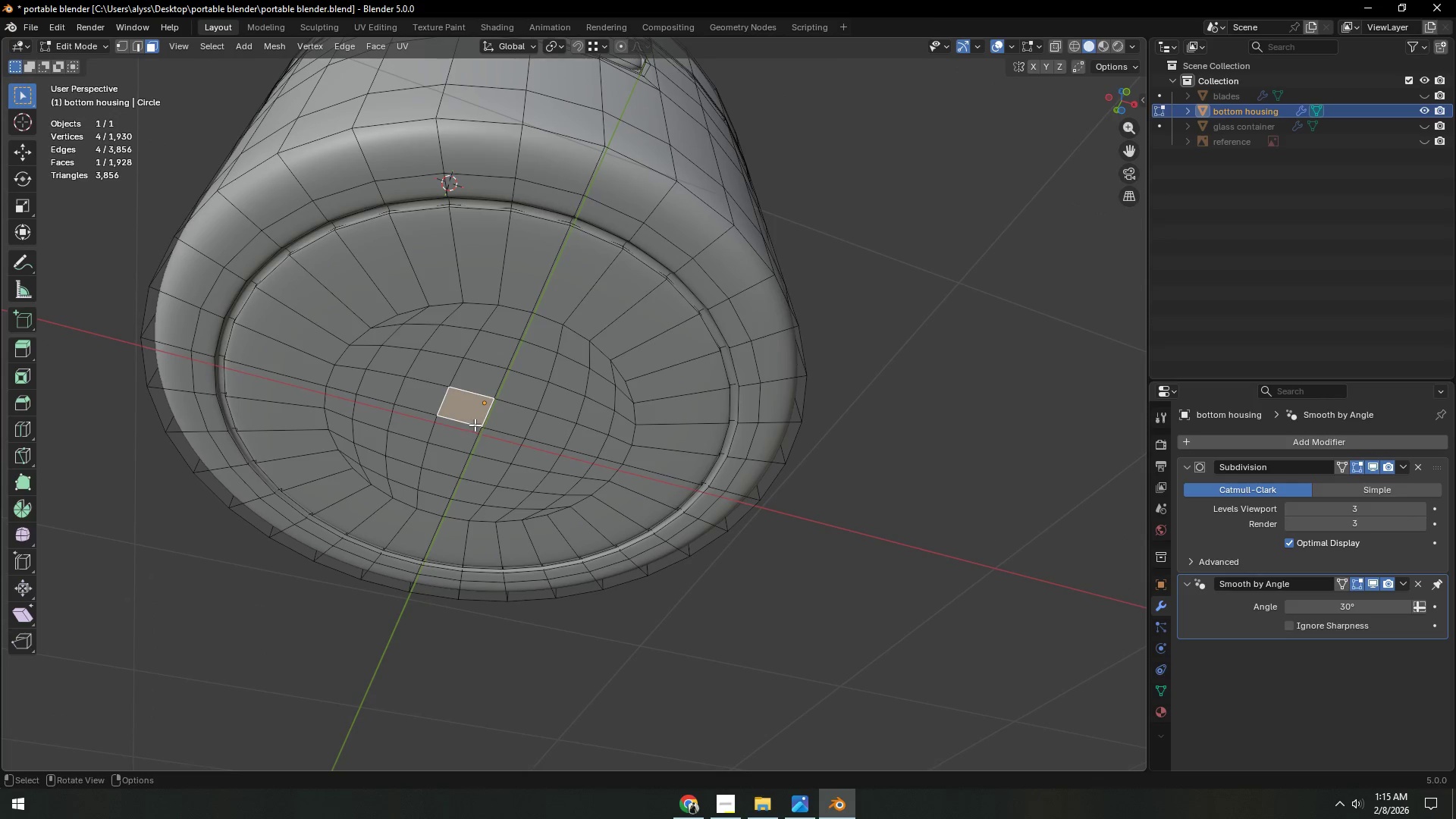 
type(c11c)
 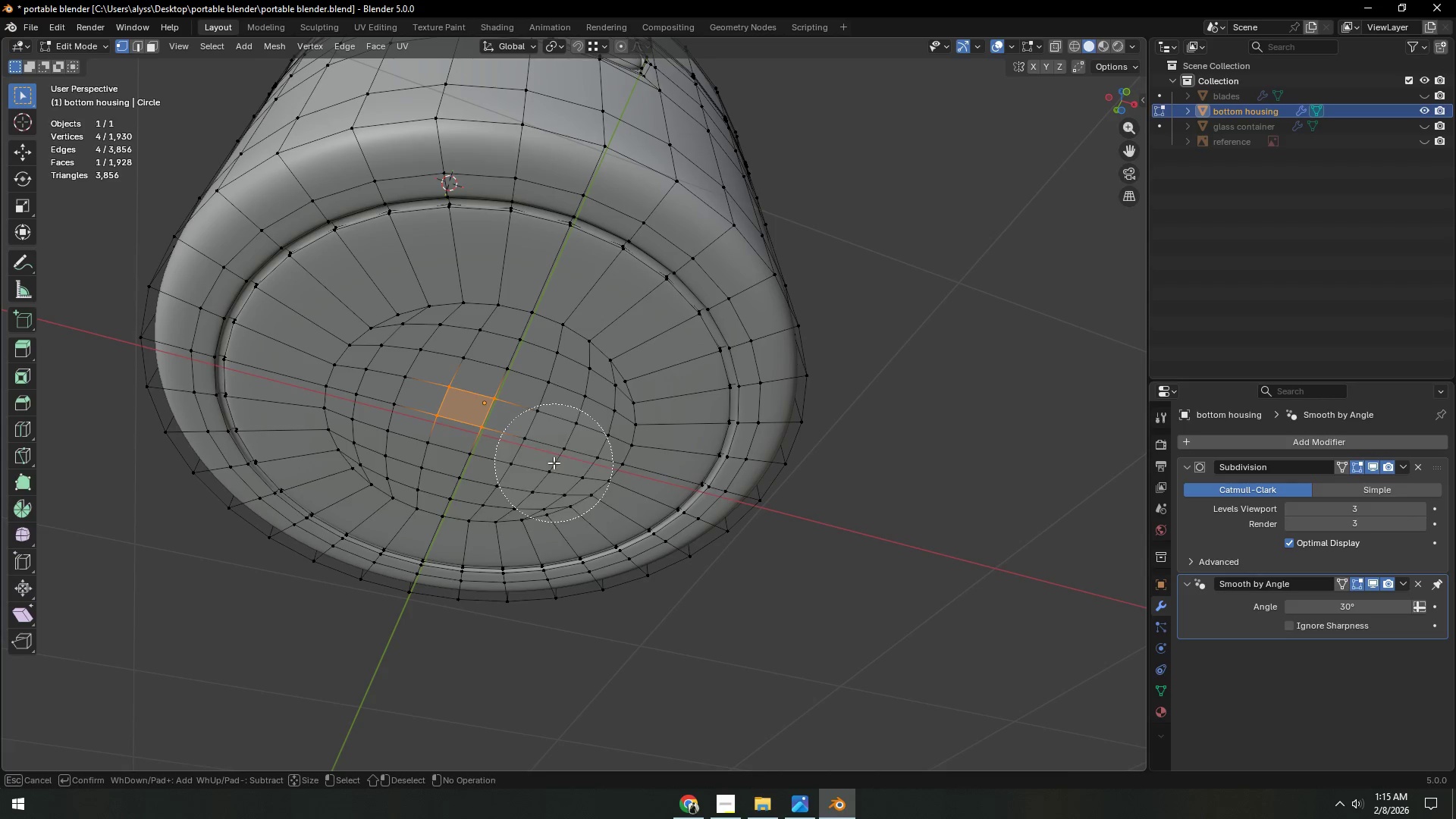 
left_click_drag(start_coordinate=[553, 463], to_coordinate=[582, 447])
 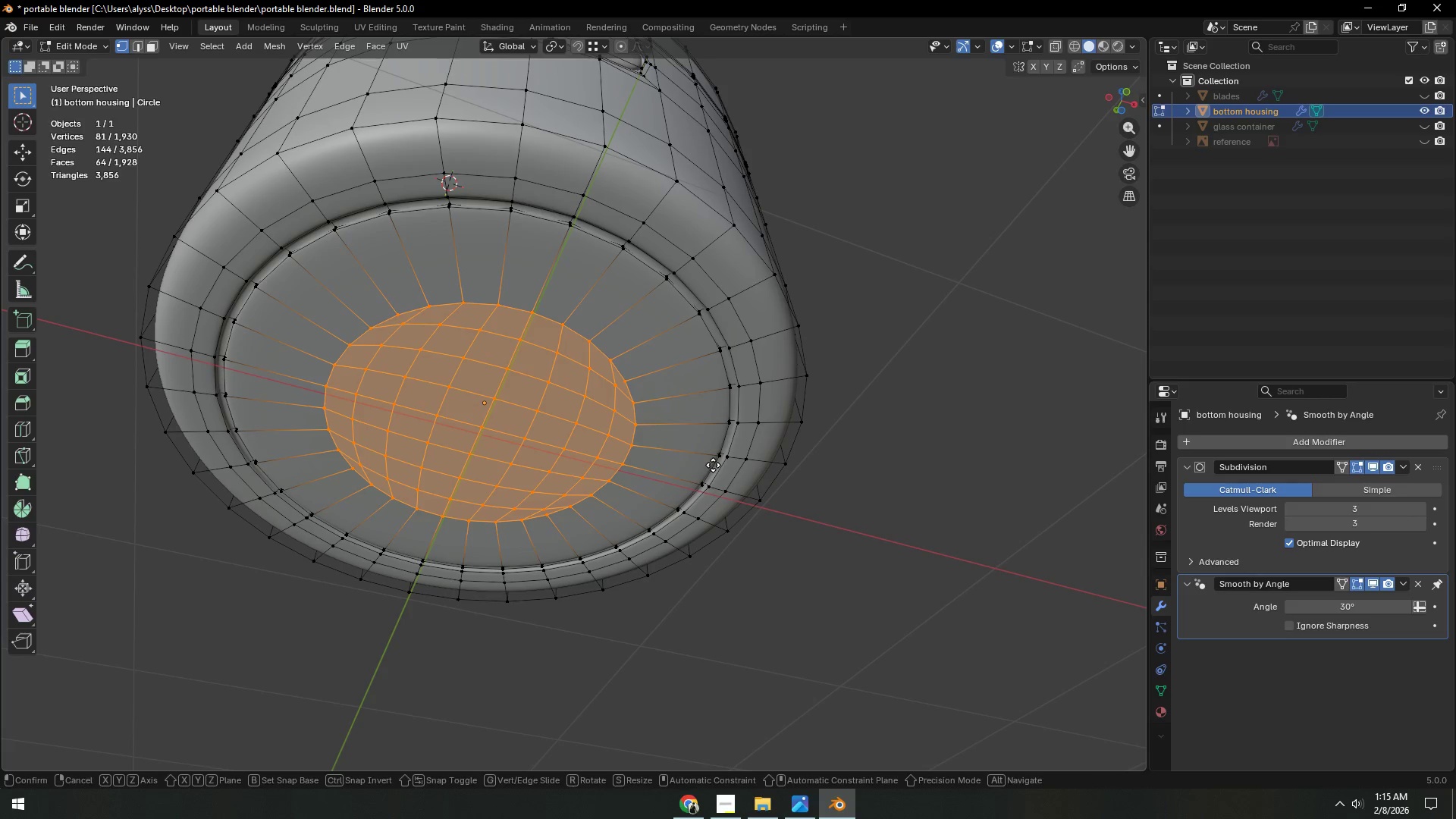 
right_click([582, 447])
 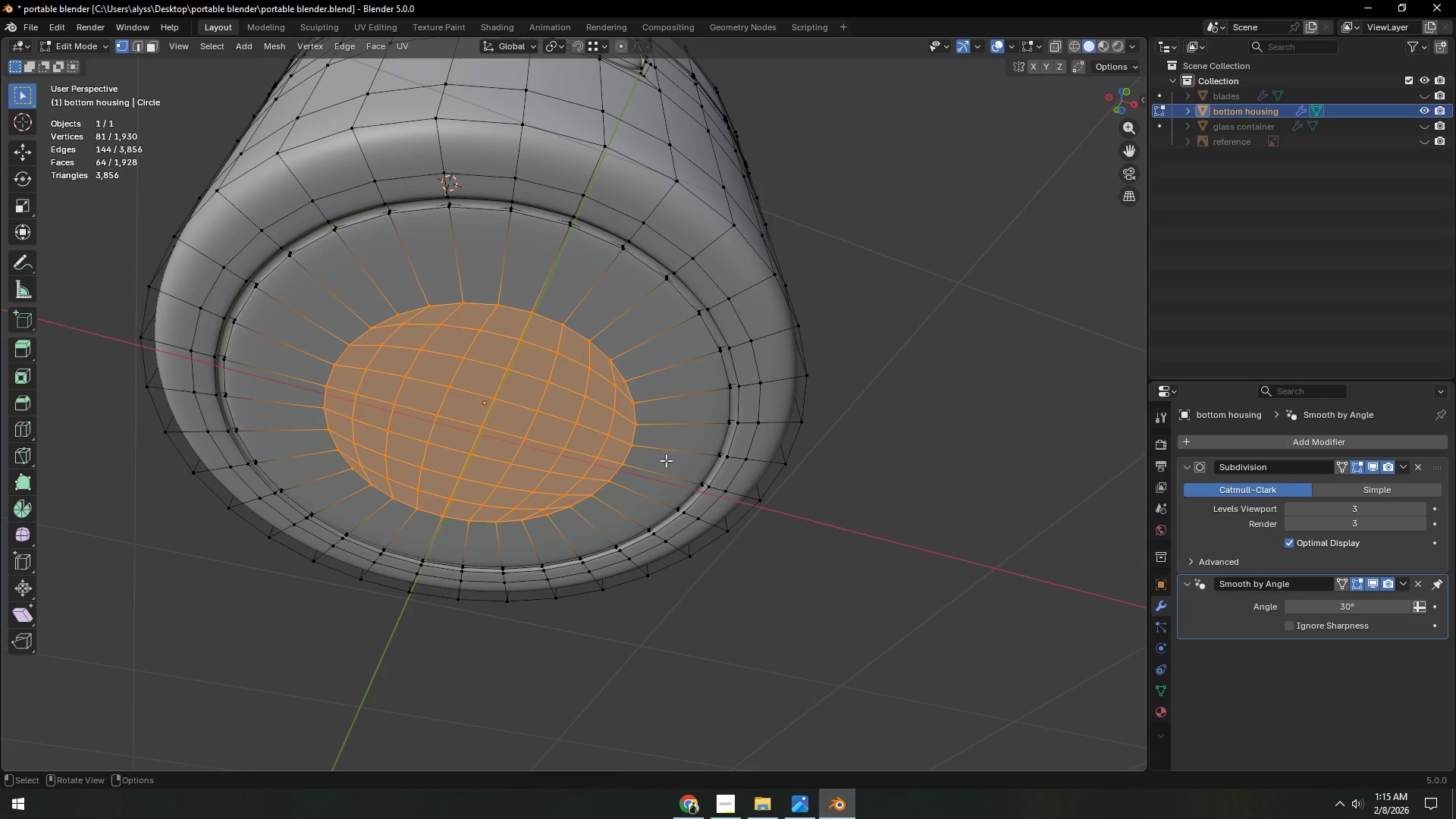 
left_click([582, 447])
 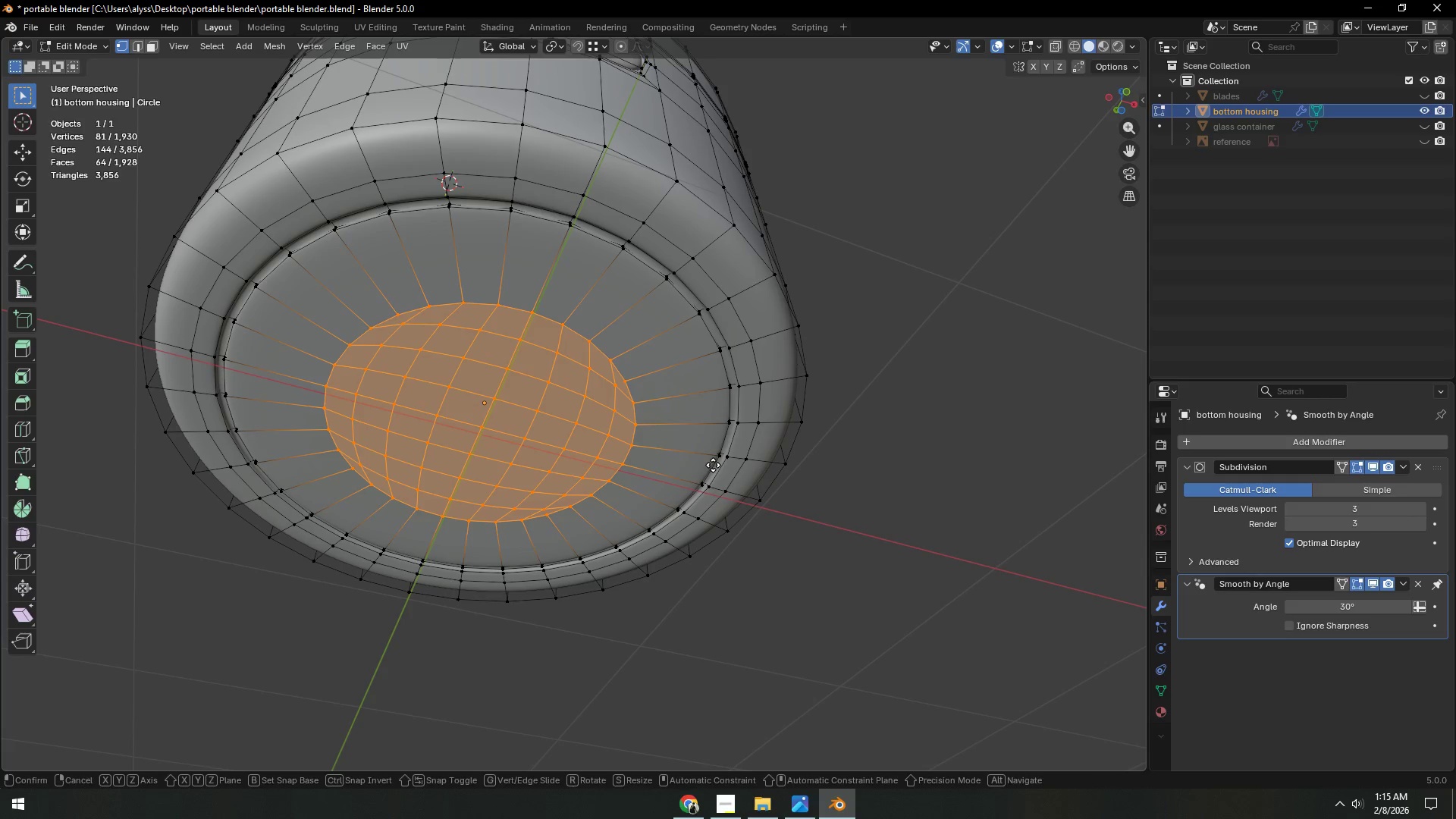 
type(gz)
 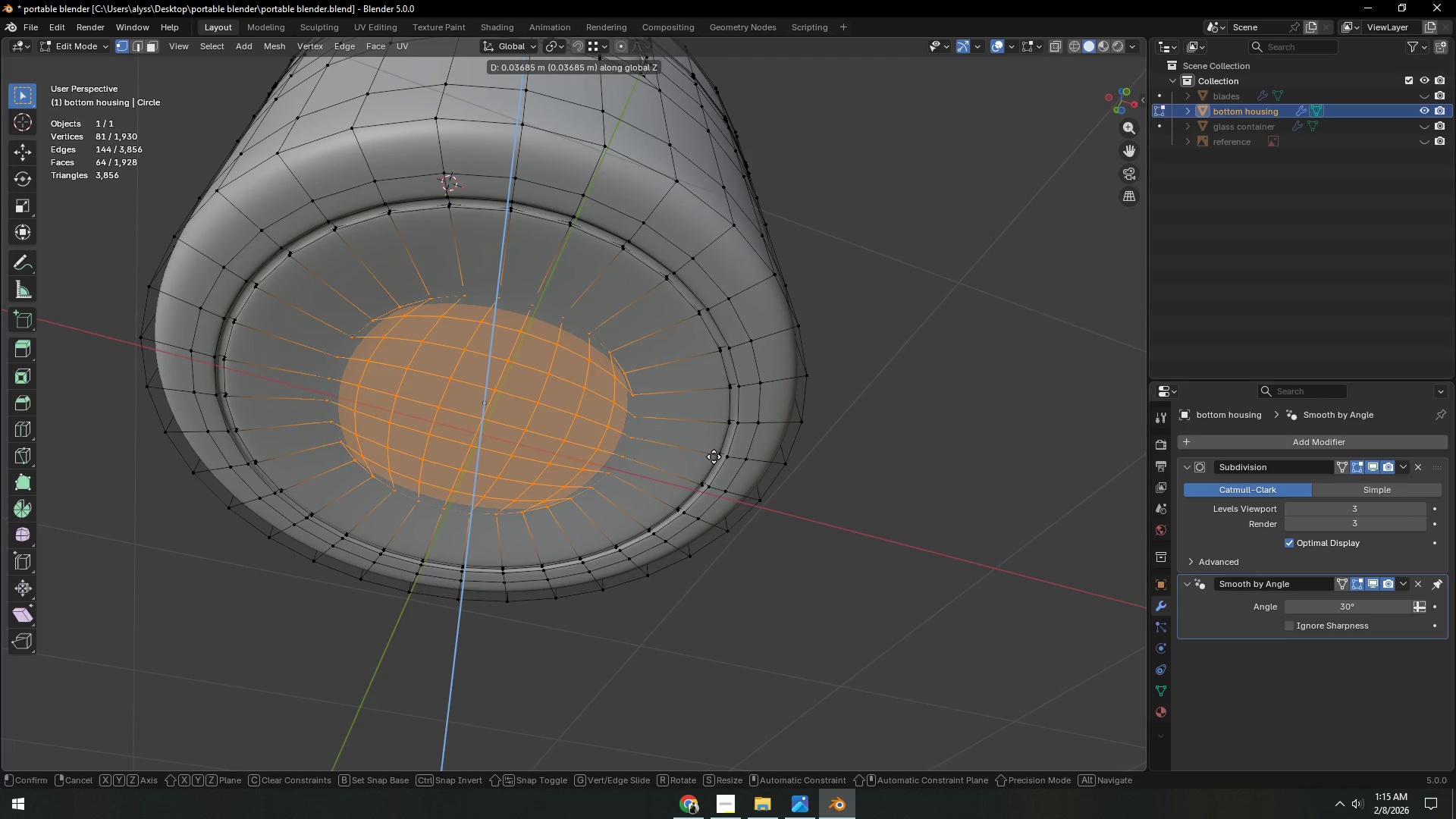 
left_click([714, 454])
 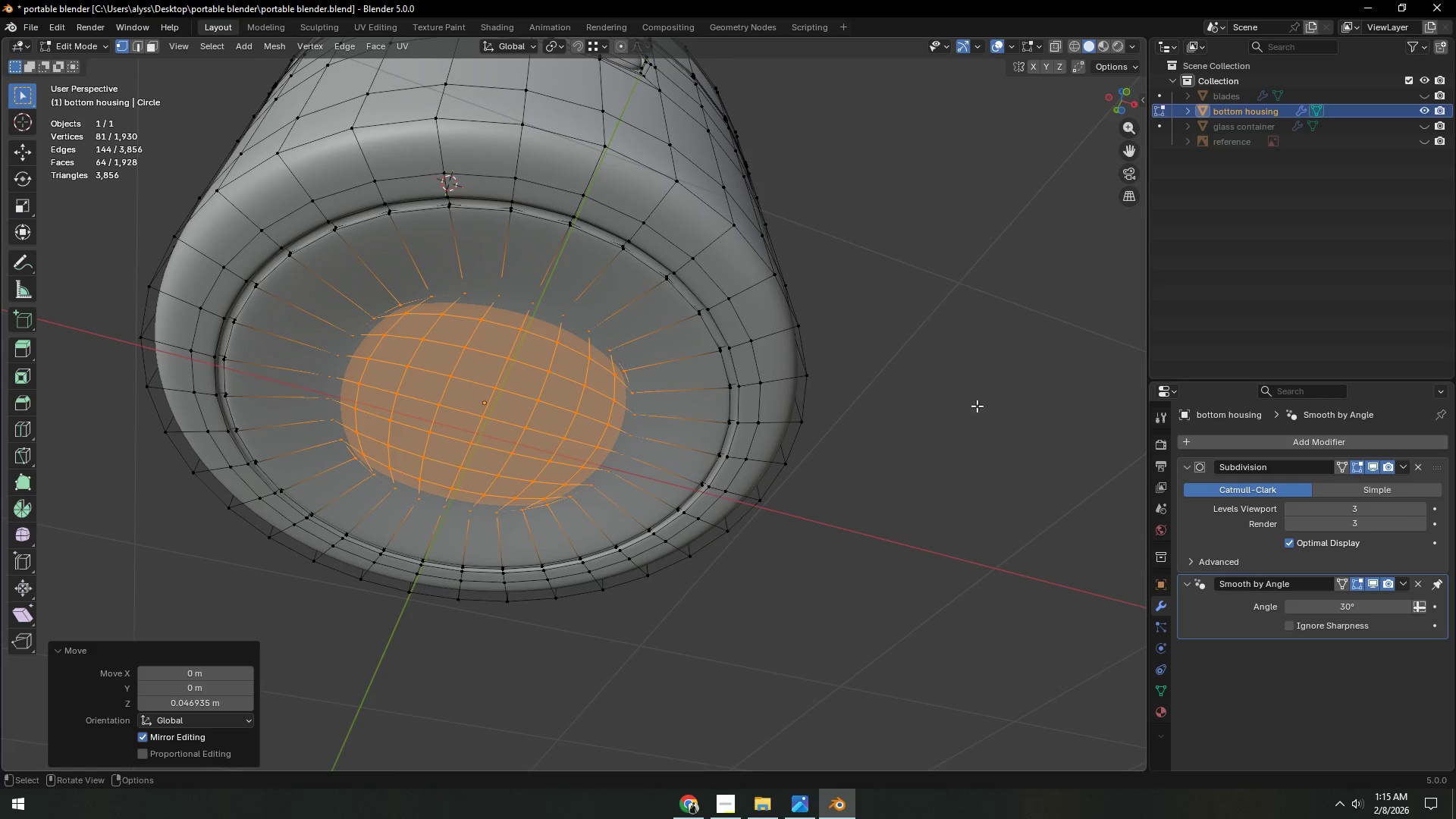 
key(Tab)
 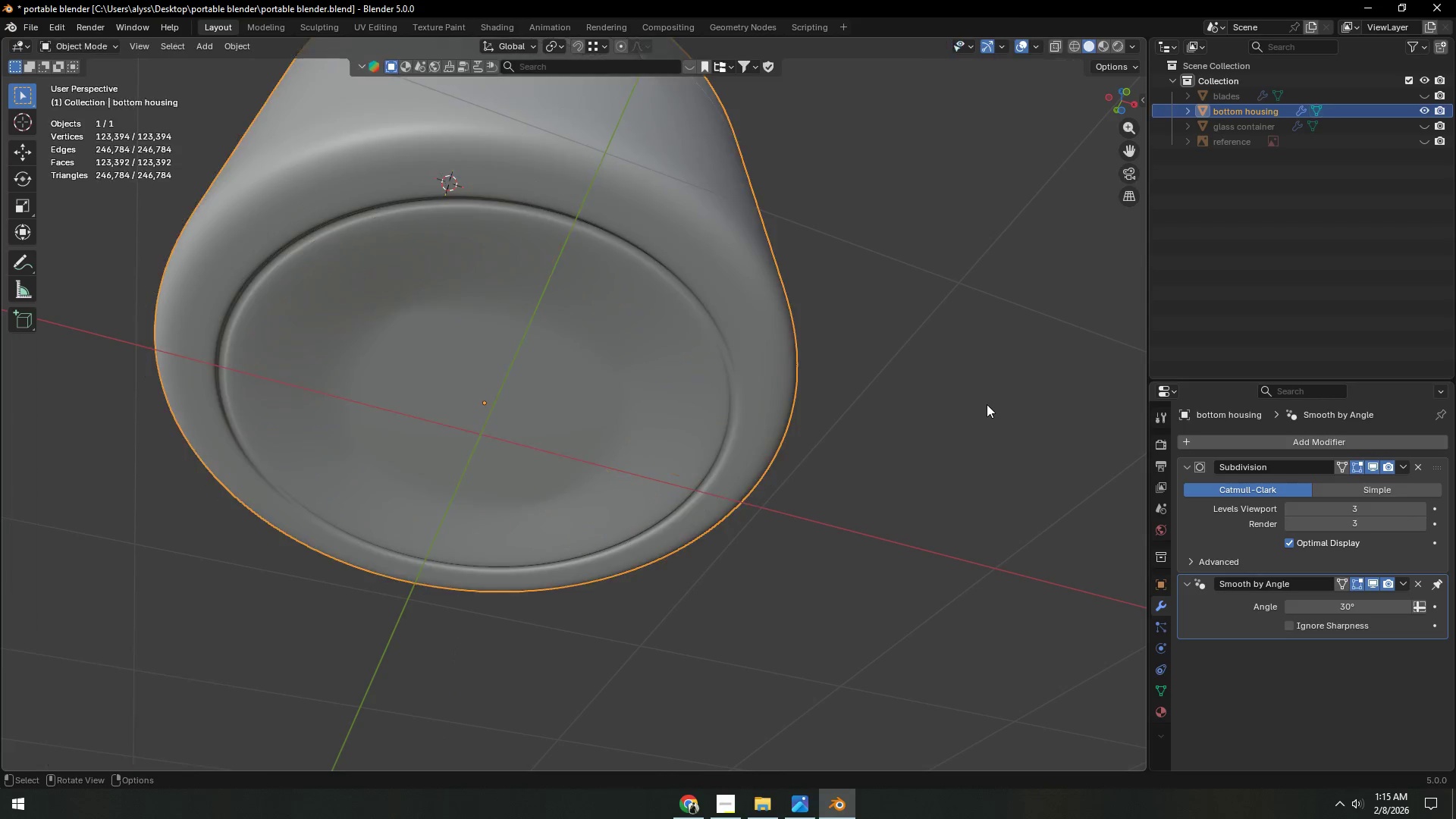 
left_click([987, 404])
 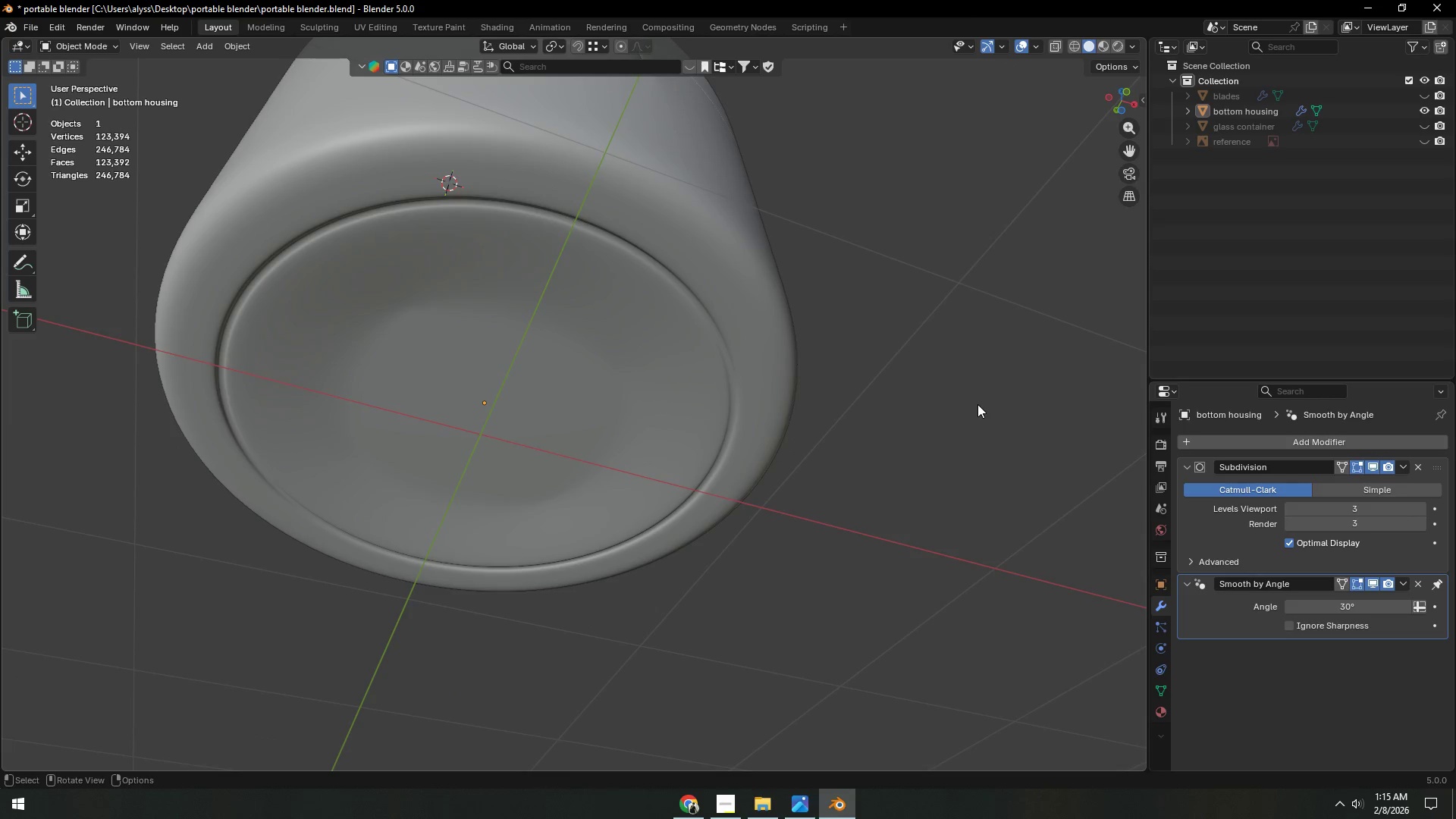 
scroll: coordinate [858, 422], scroll_direction: down, amount: 6.0
 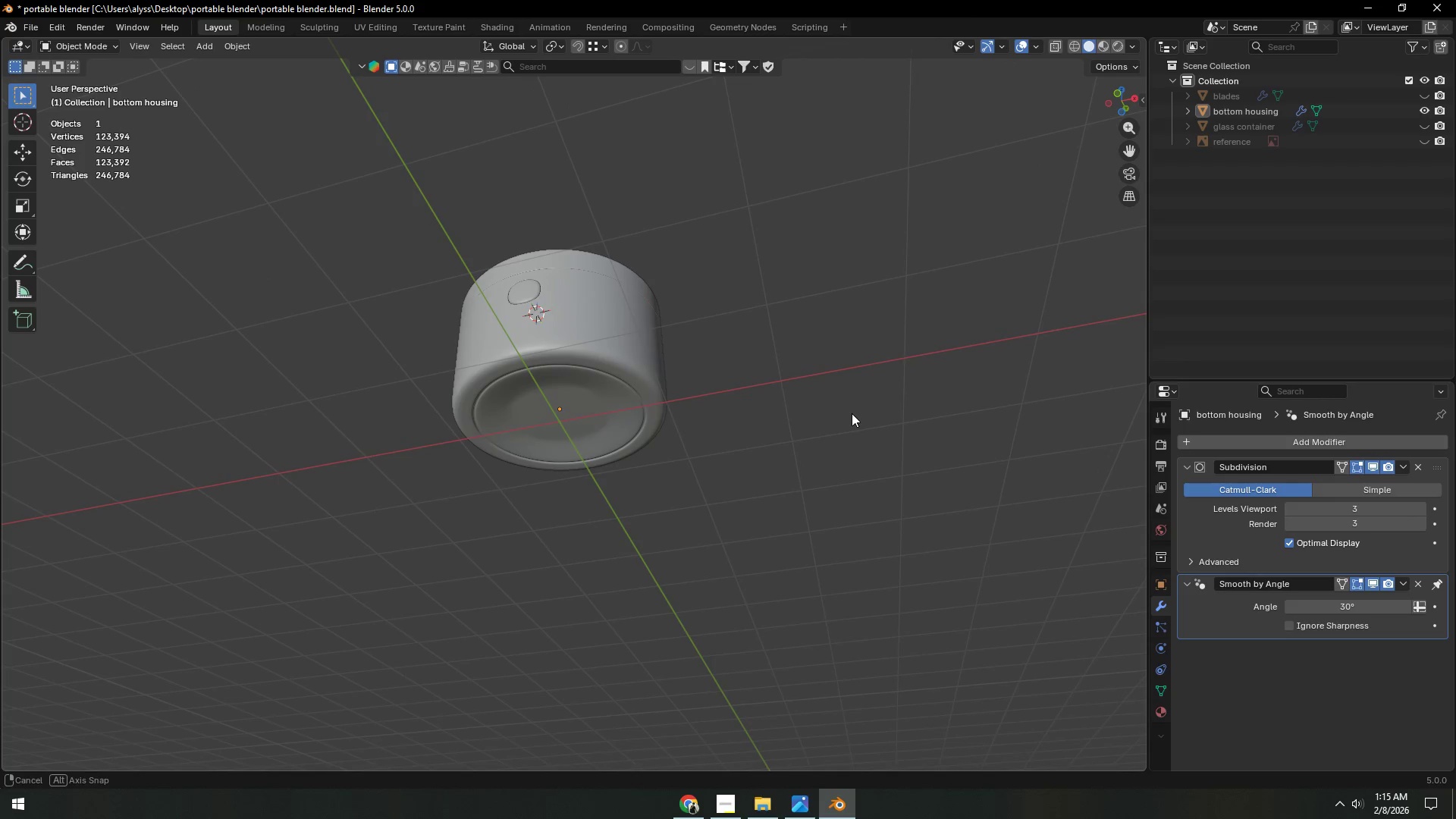 
hold_key(key=ControlLeft, duration=0.34)
 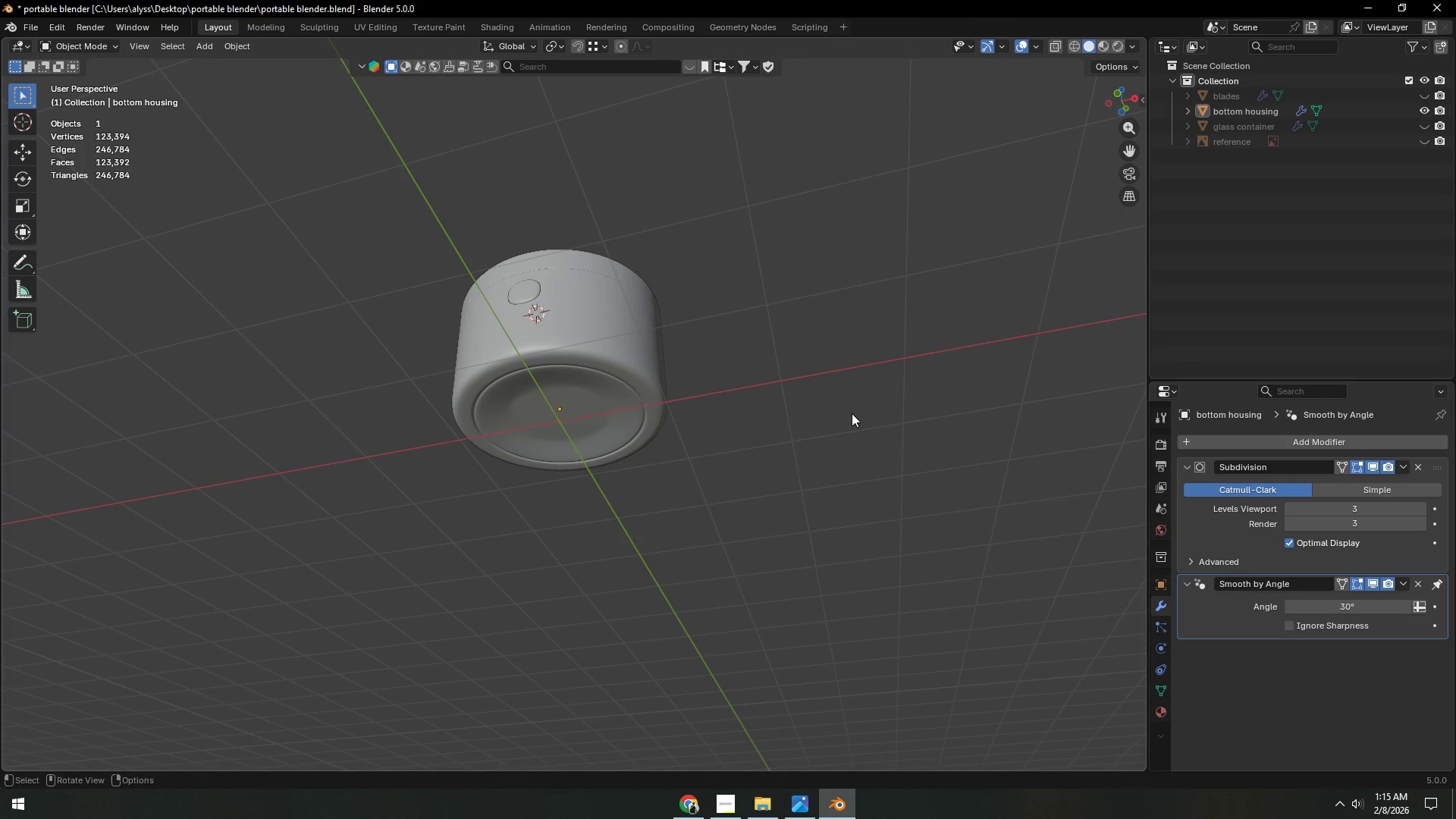 
key(Control+S)
 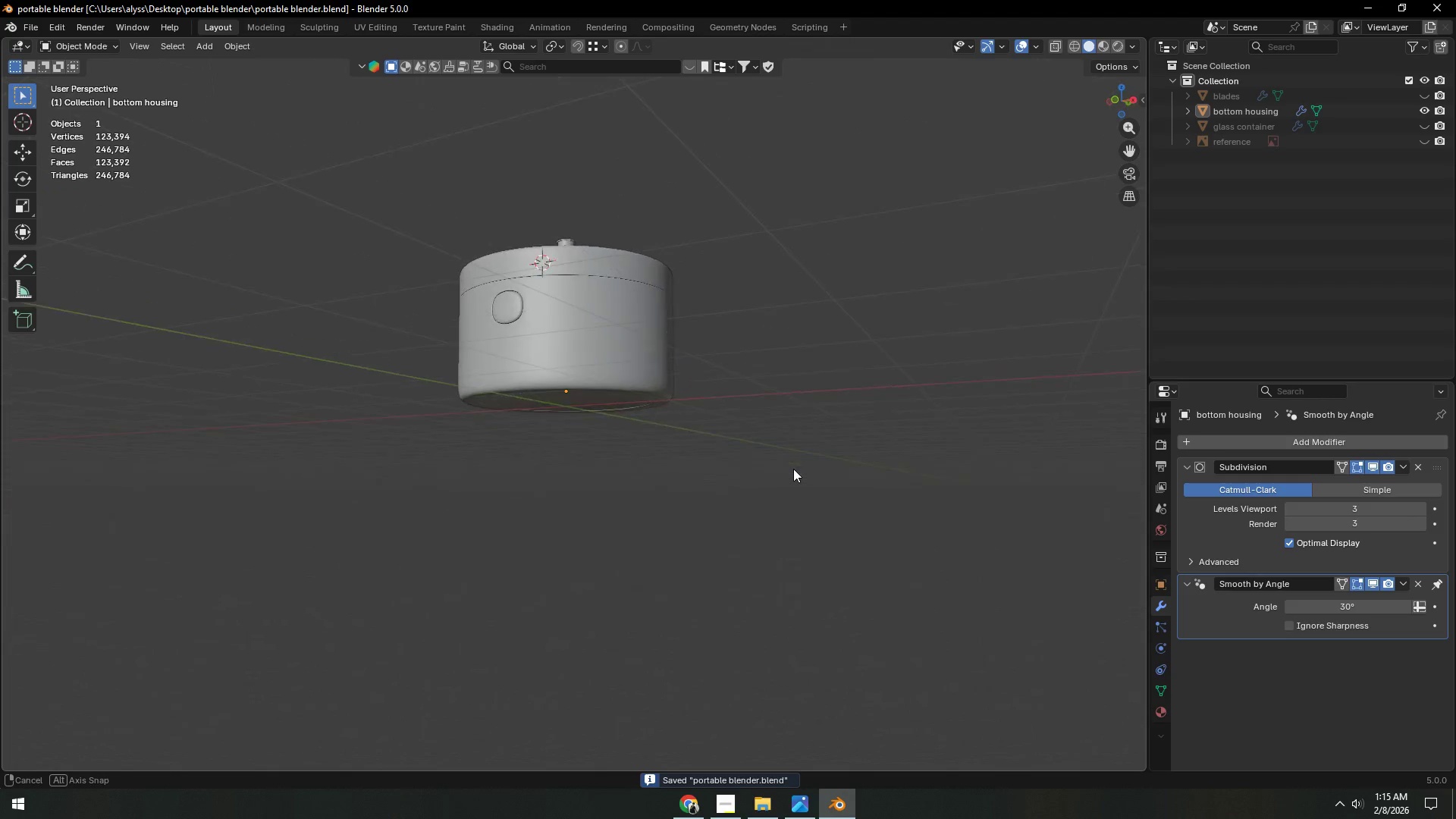 
hold_key(key=ControlLeft, duration=0.44)
 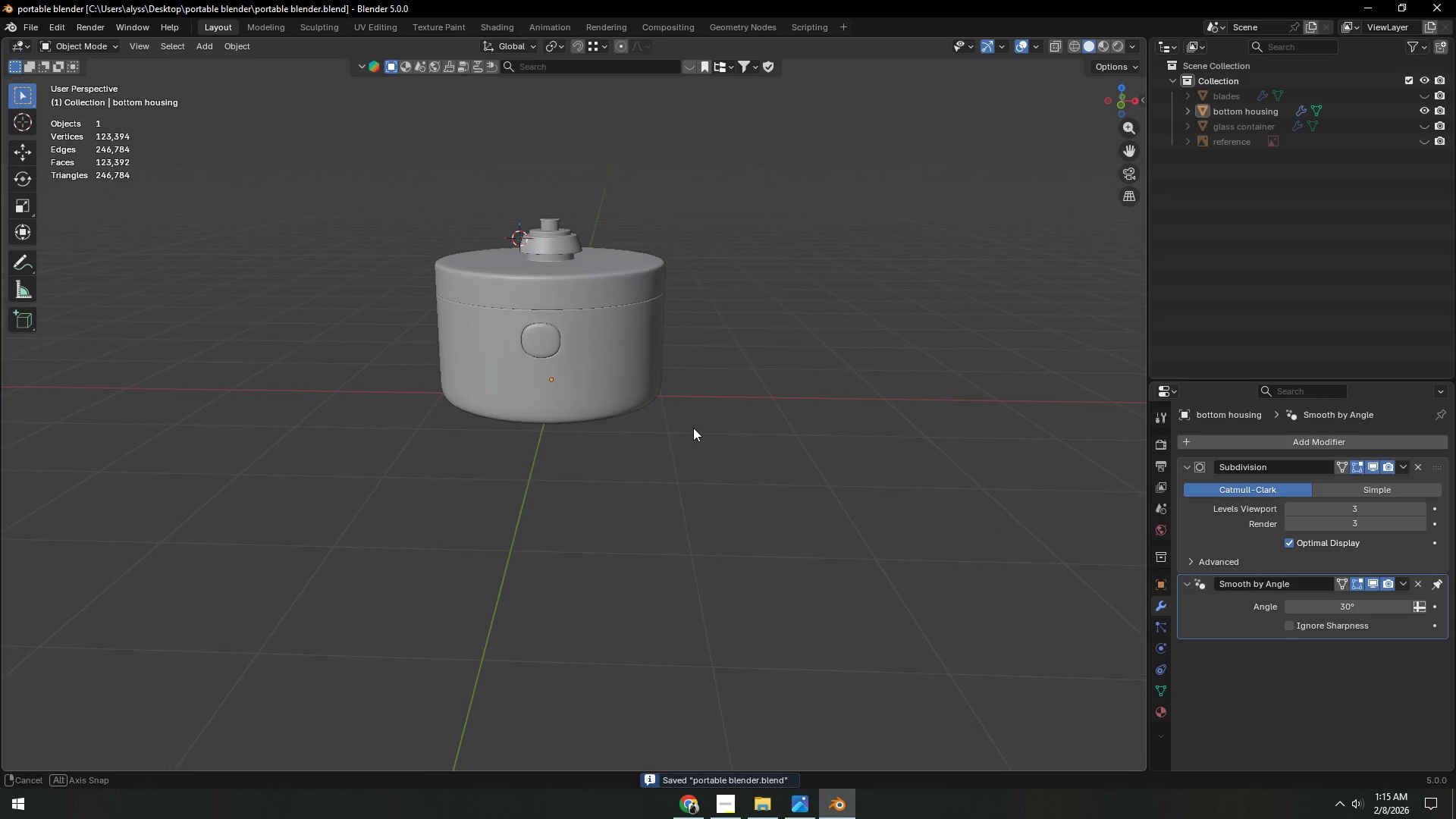 
key(Control+ControlLeft)
 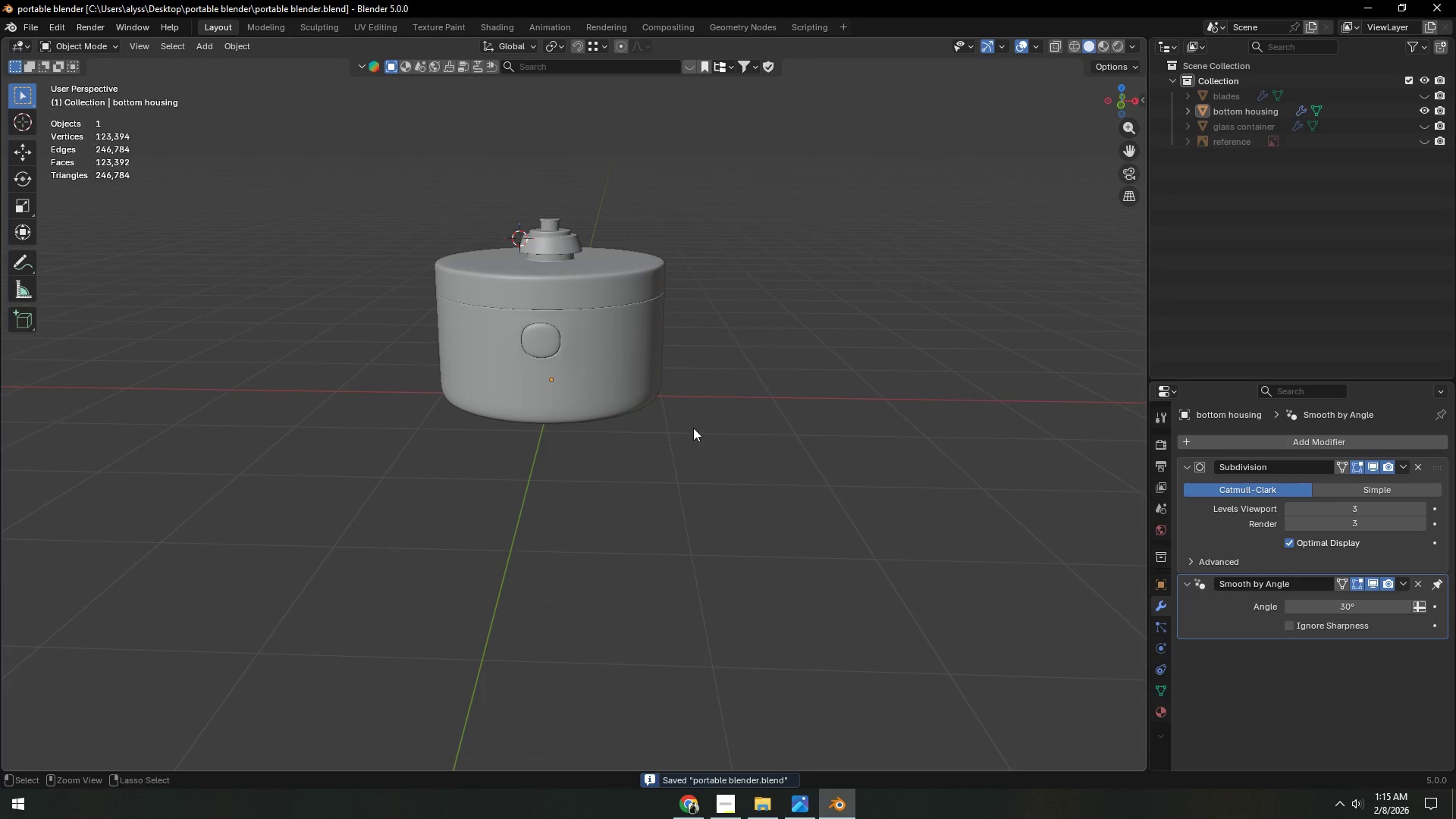 
key(Control+S)
 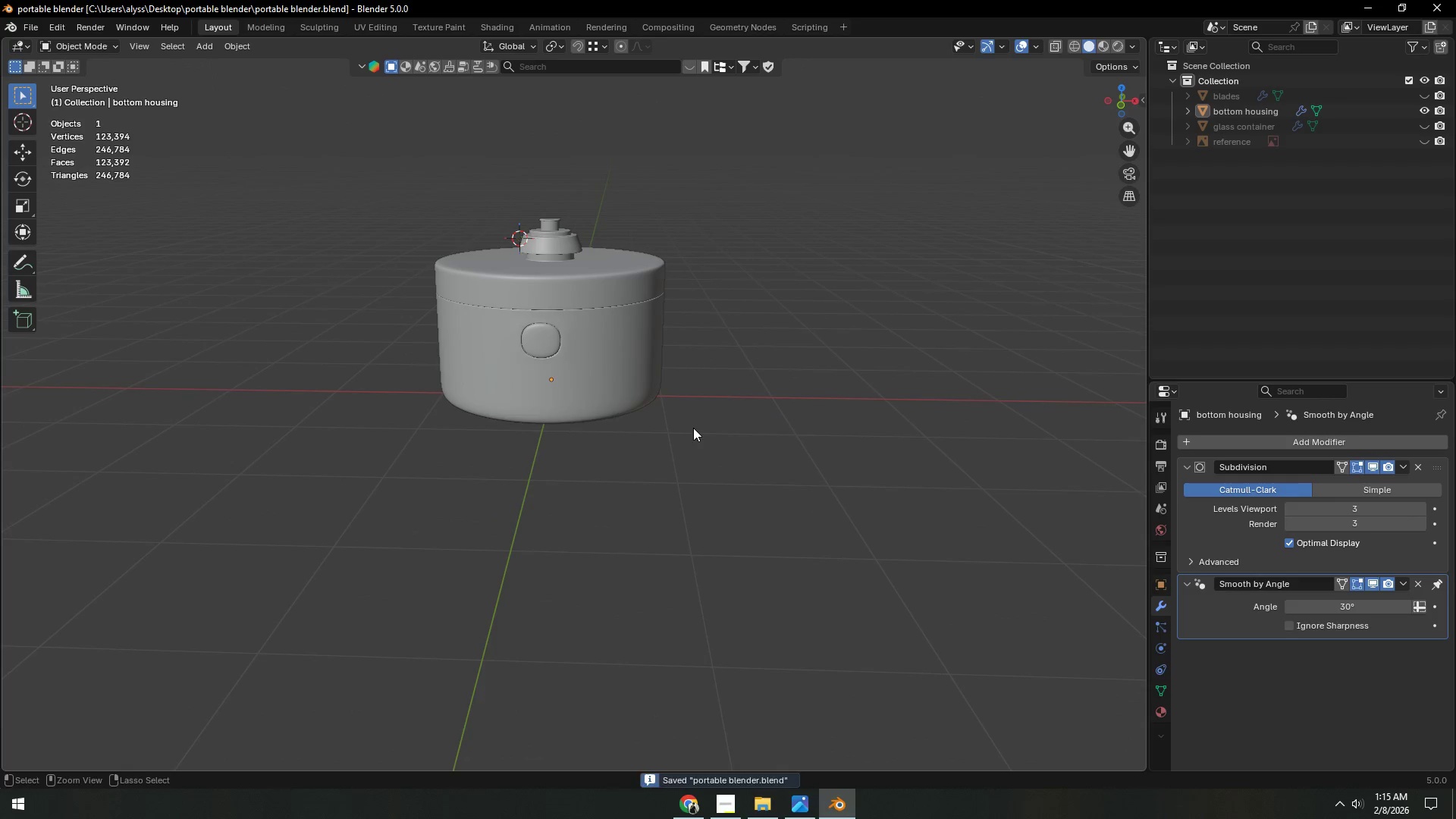 
key(Shift+ShiftLeft)
 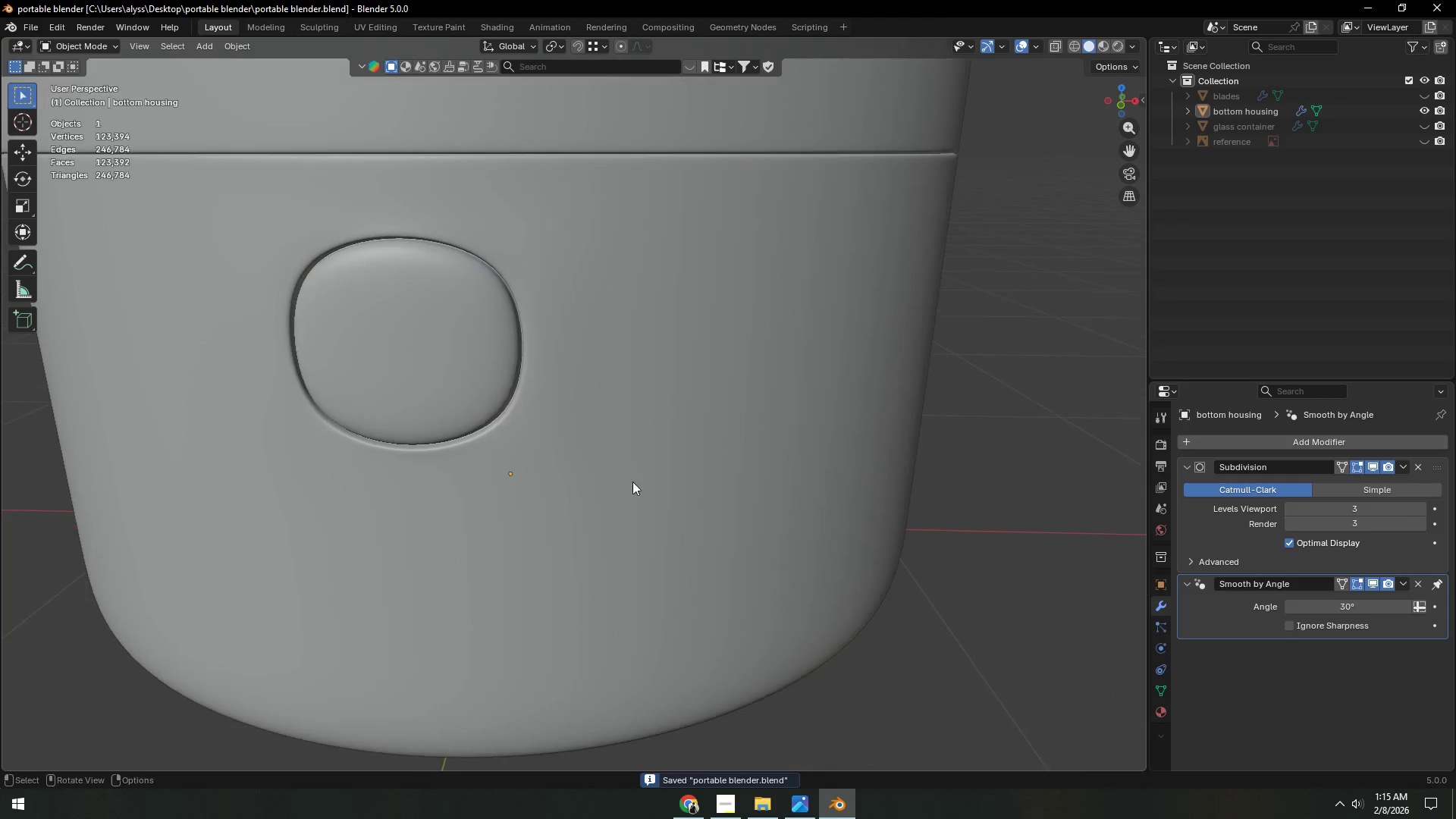 
scroll: coordinate [691, 428], scroll_direction: up, amount: 7.0
 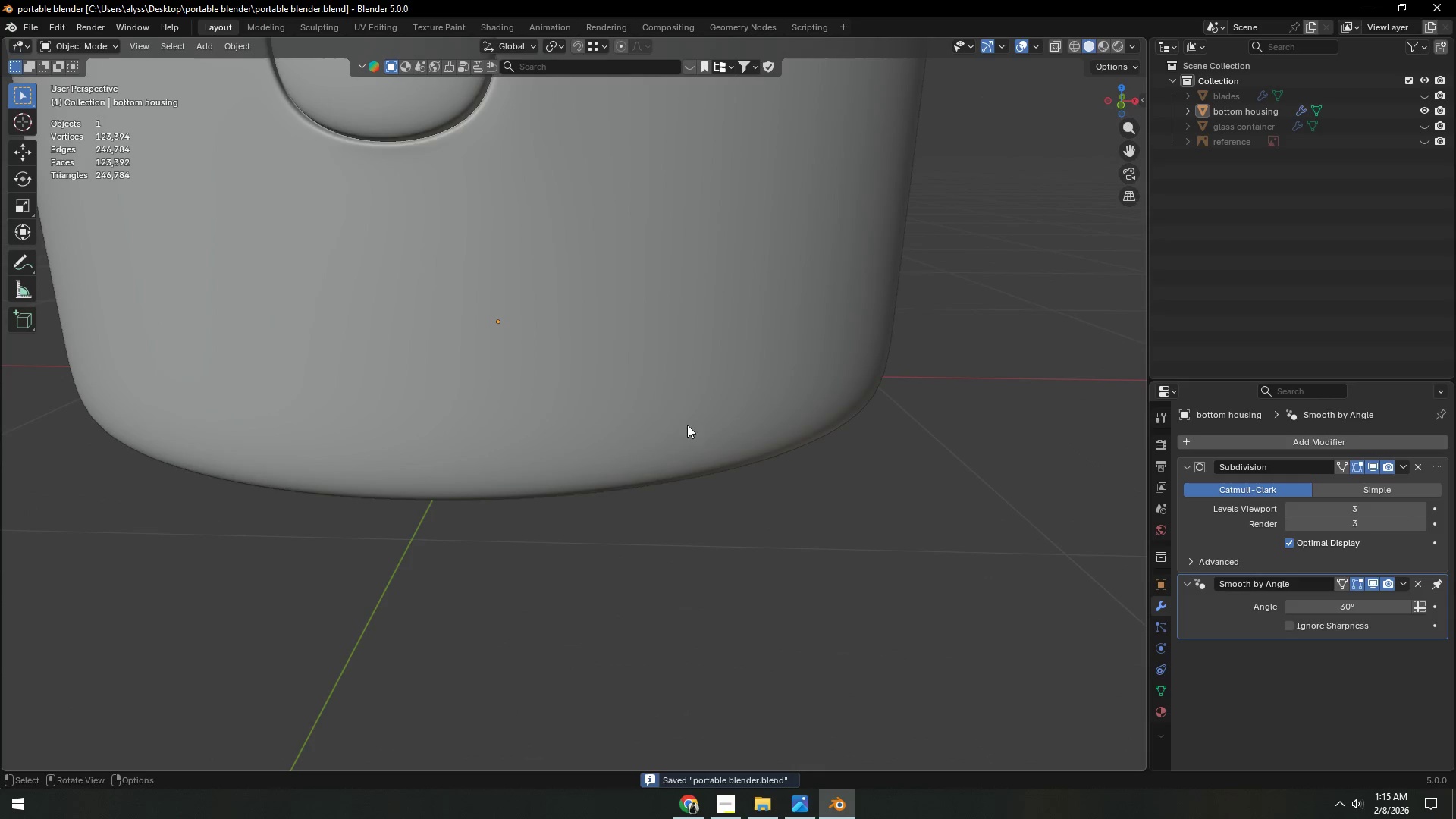 
left_click_drag(start_coordinate=[626, 453], to_coordinate=[624, 450])
 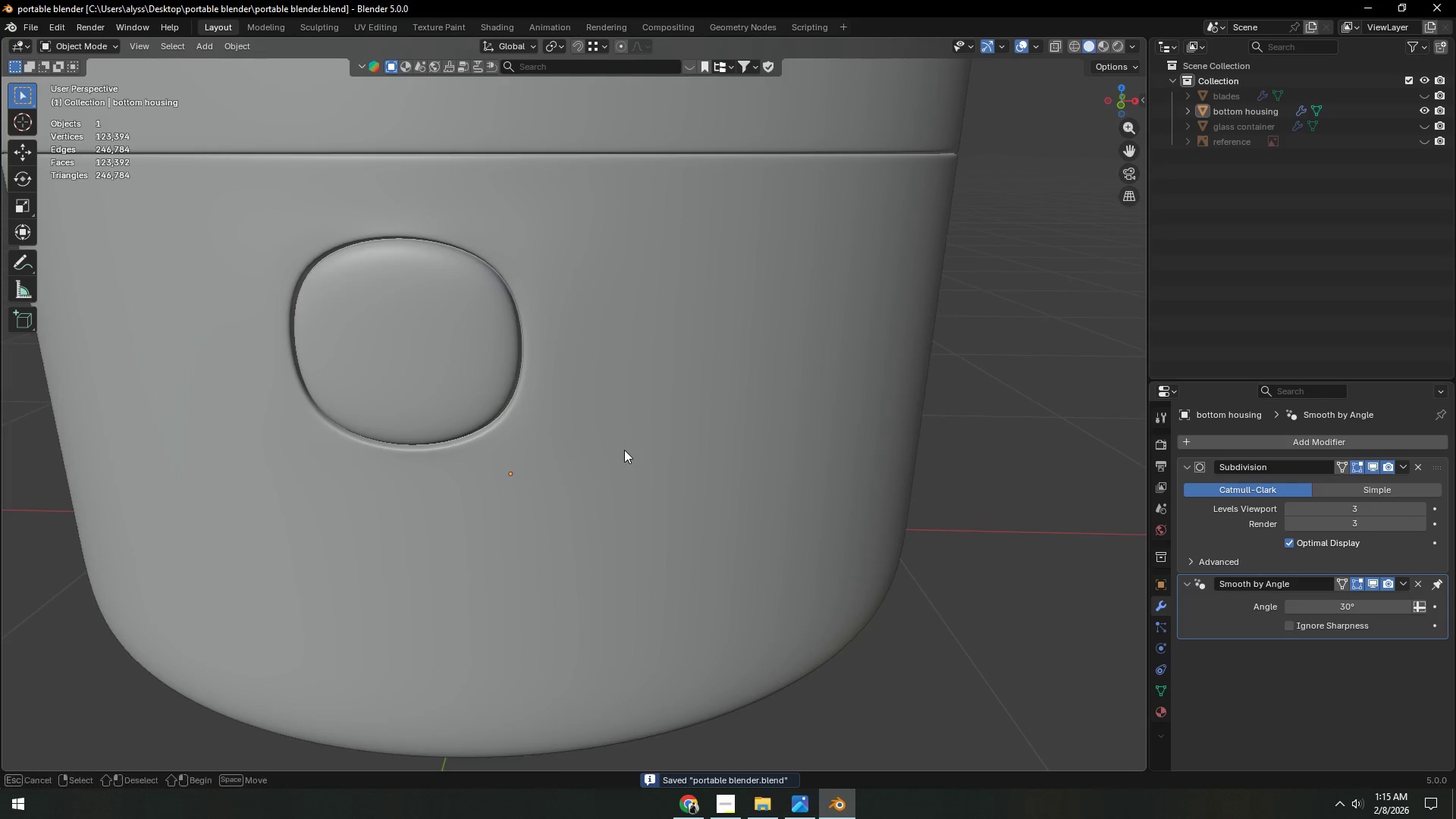 
key(Tab)
 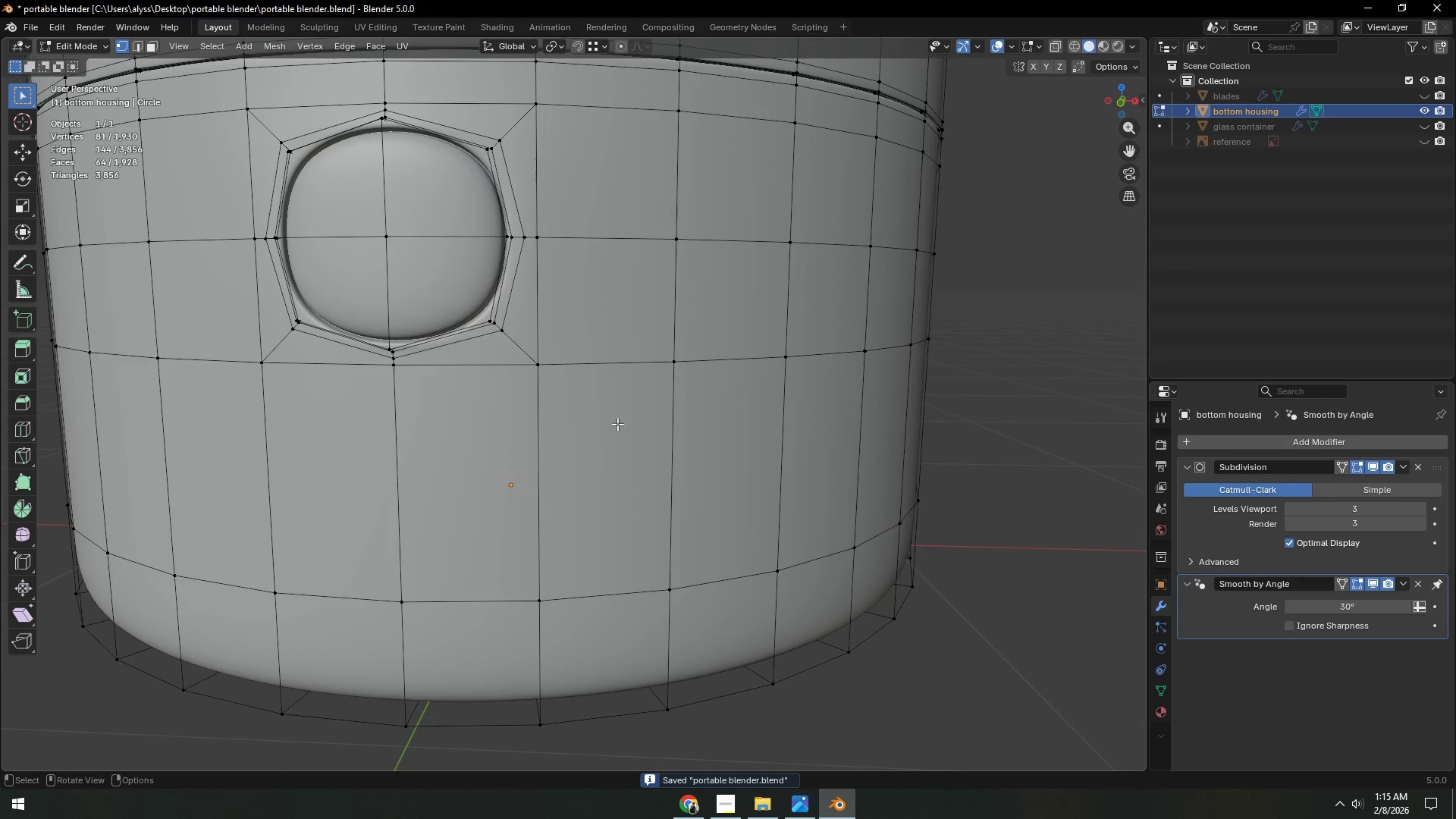 
scroll: coordinate [616, 391], scroll_direction: down, amount: 5.0
 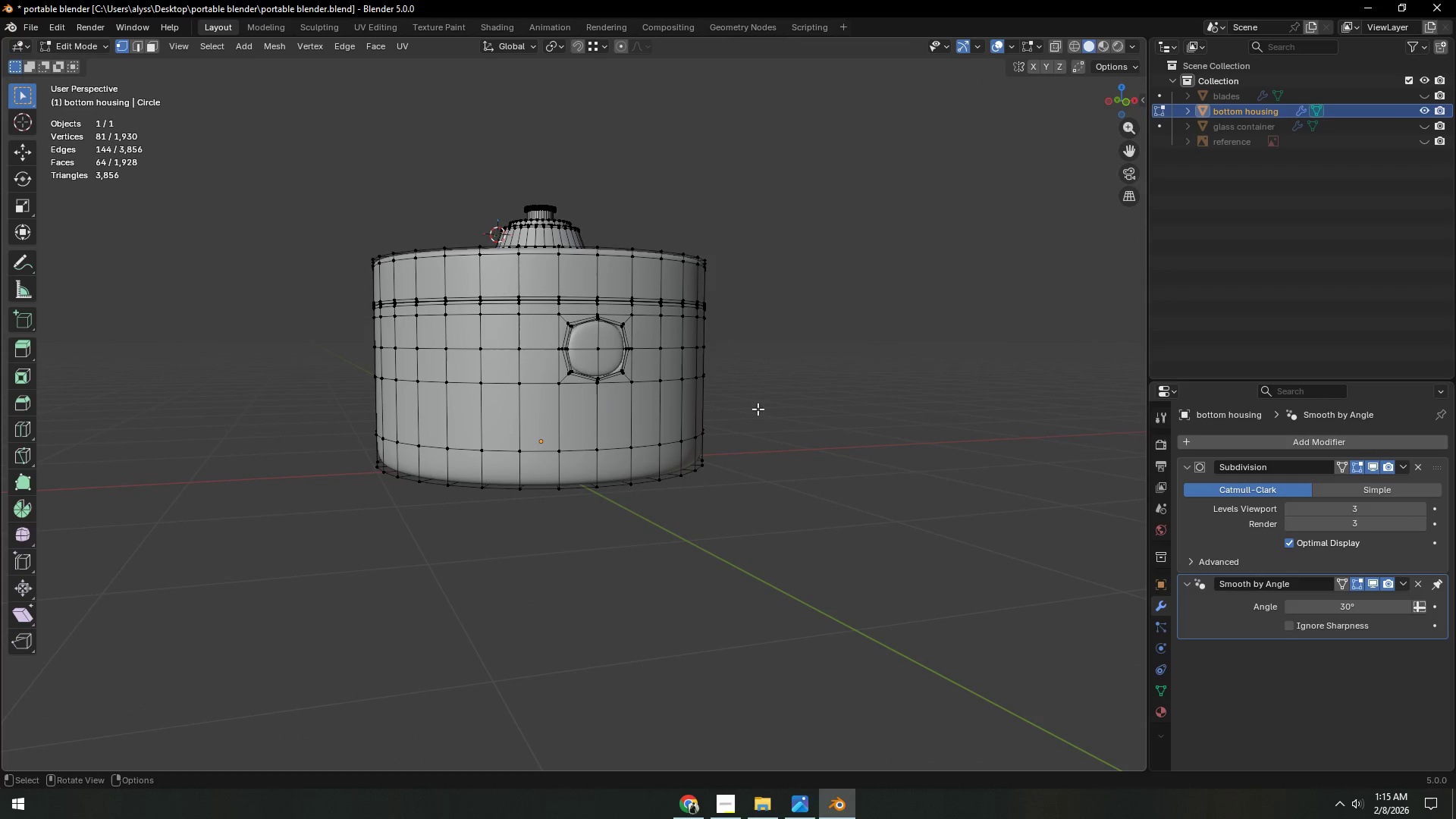 
key(Control+R)
 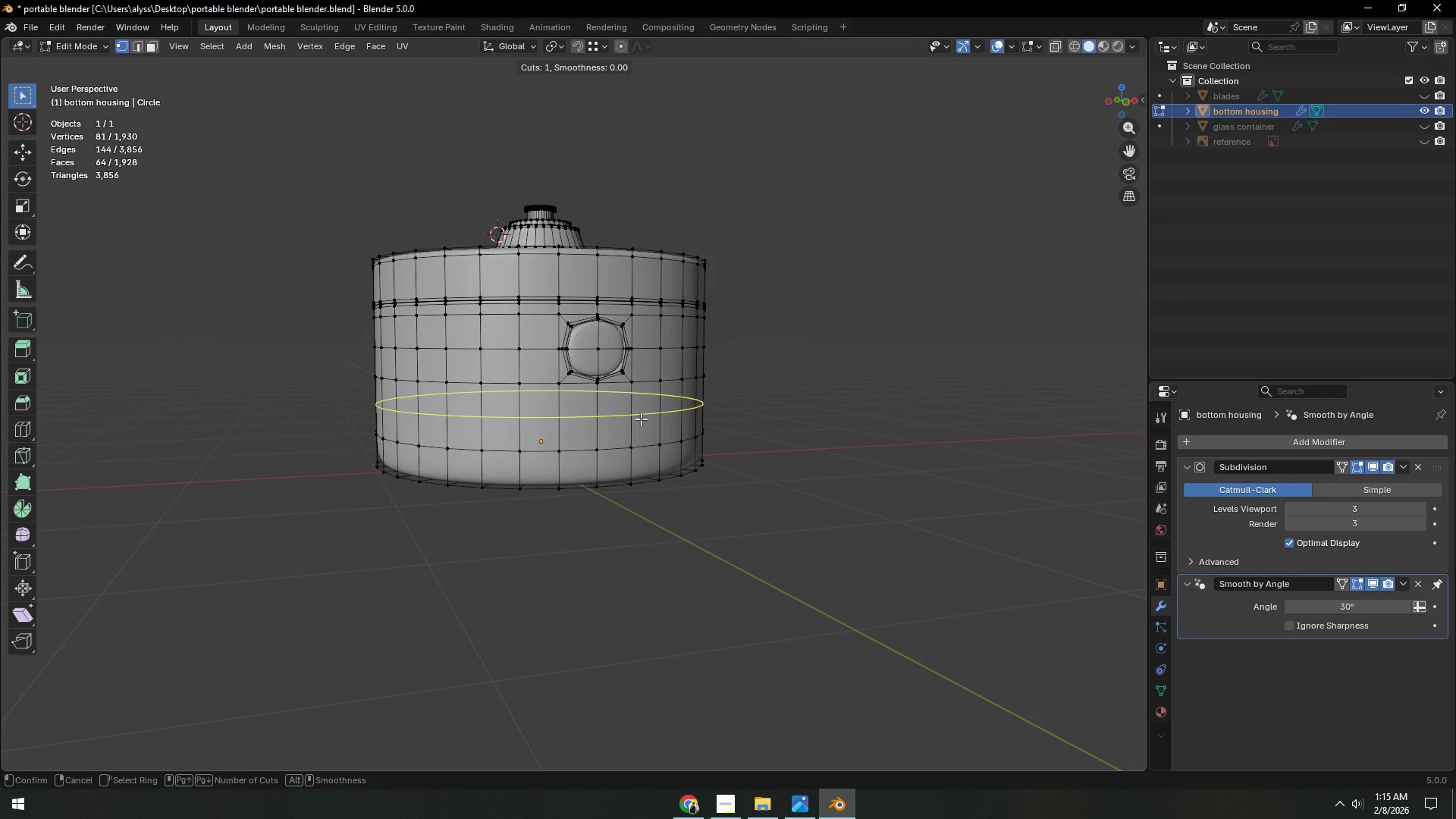 
right_click([641, 419])
 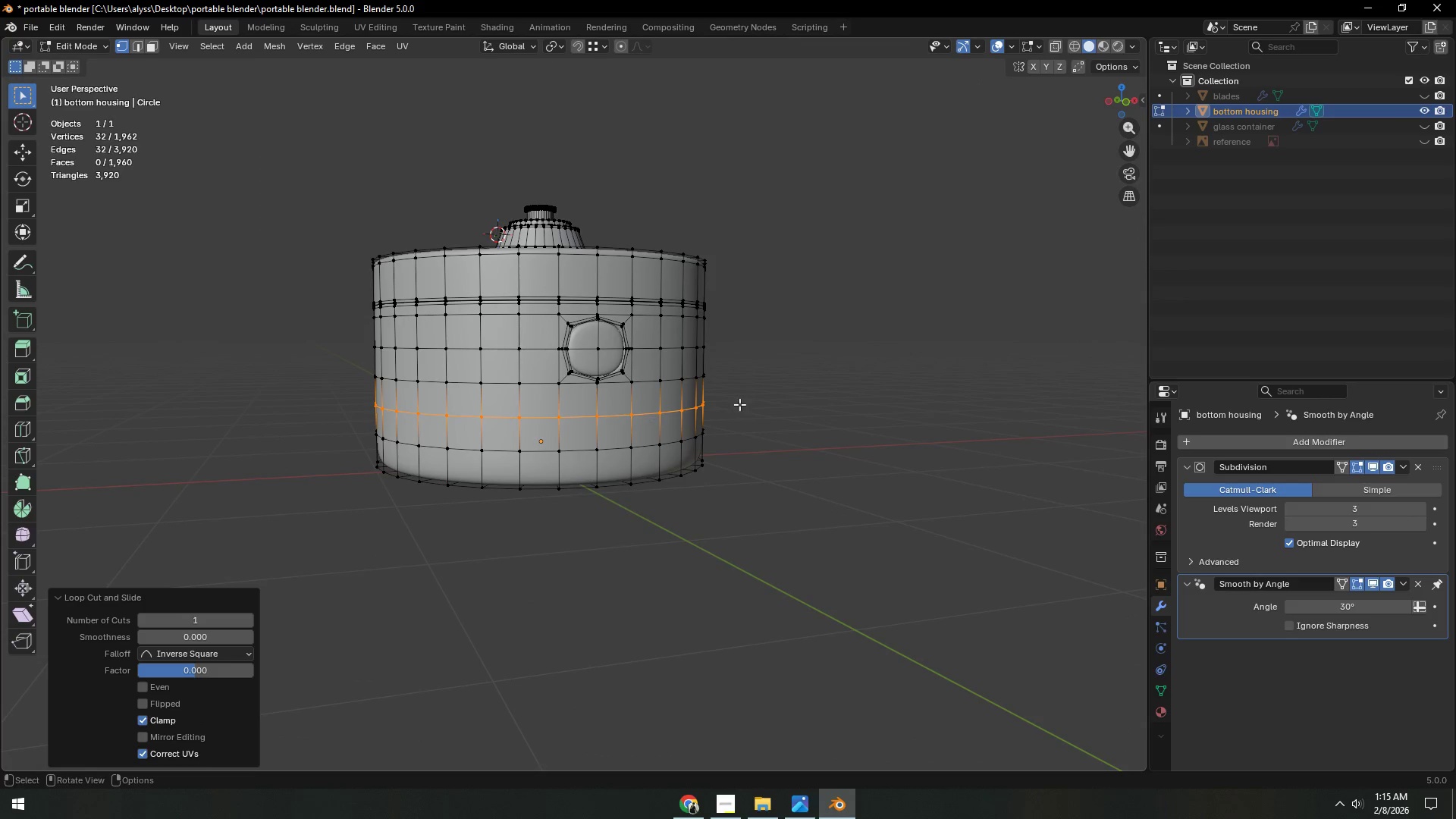 
left_click([641, 419])
 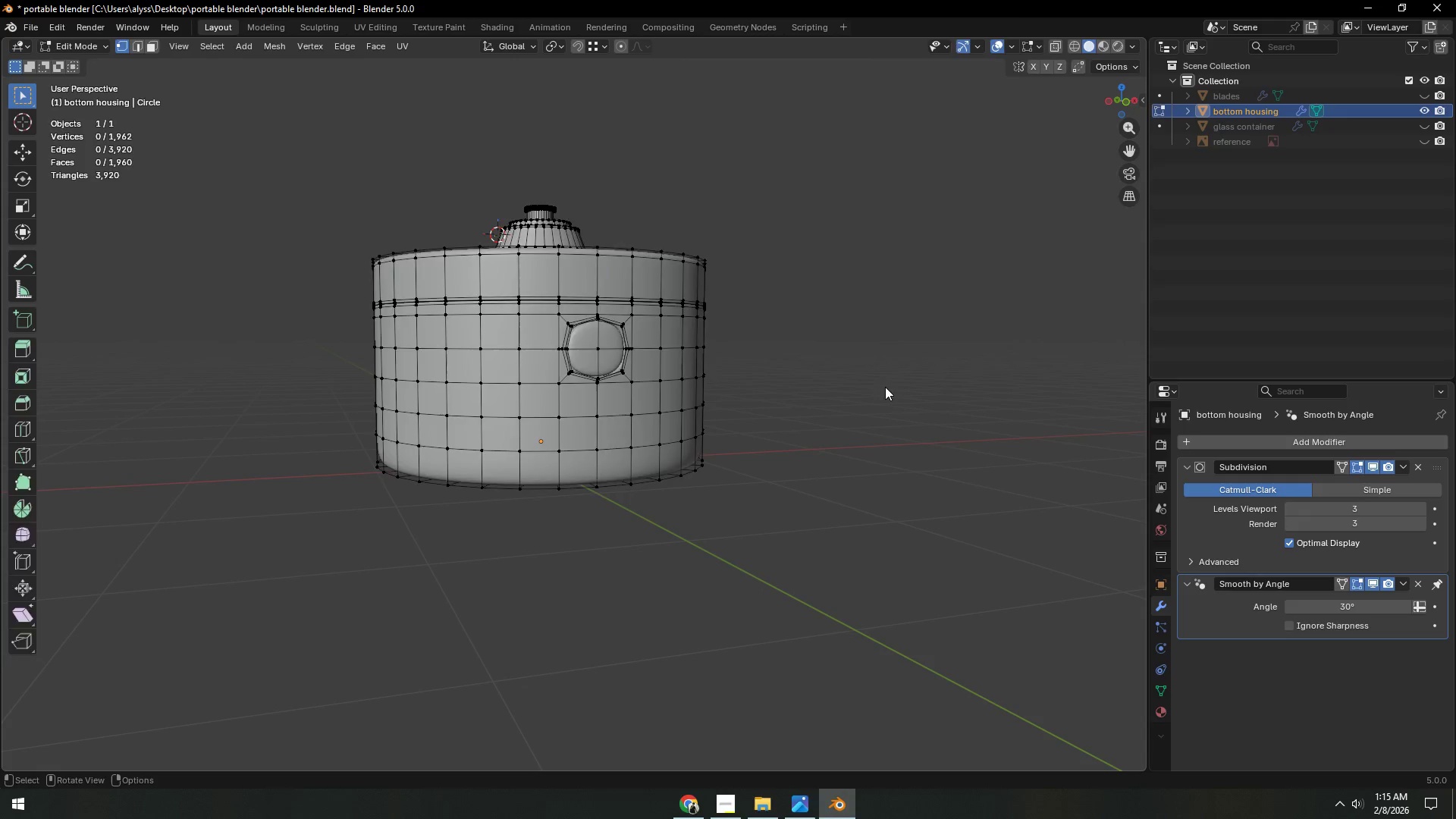 
left_click([885, 387])
 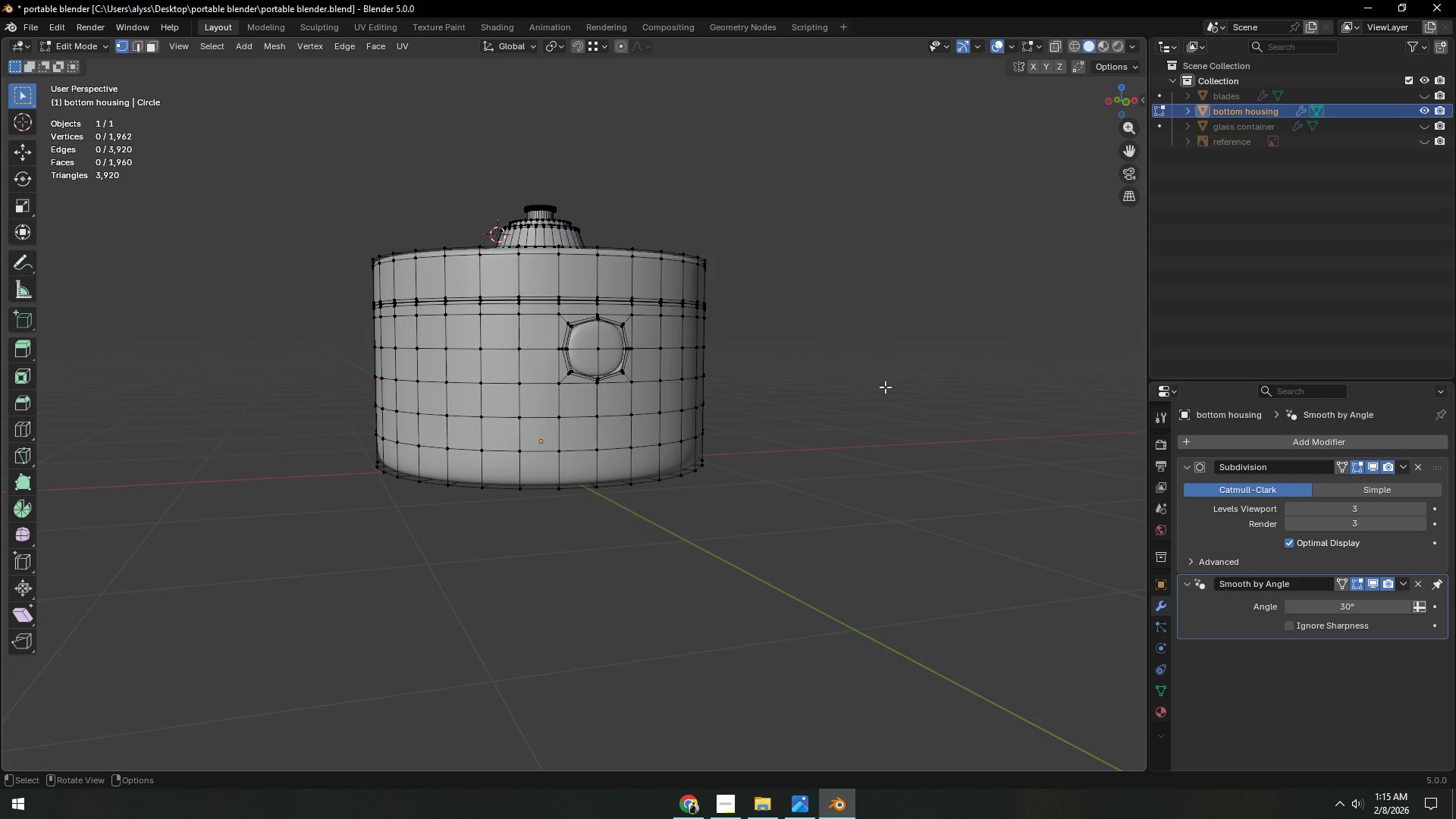 
key(Tab)
 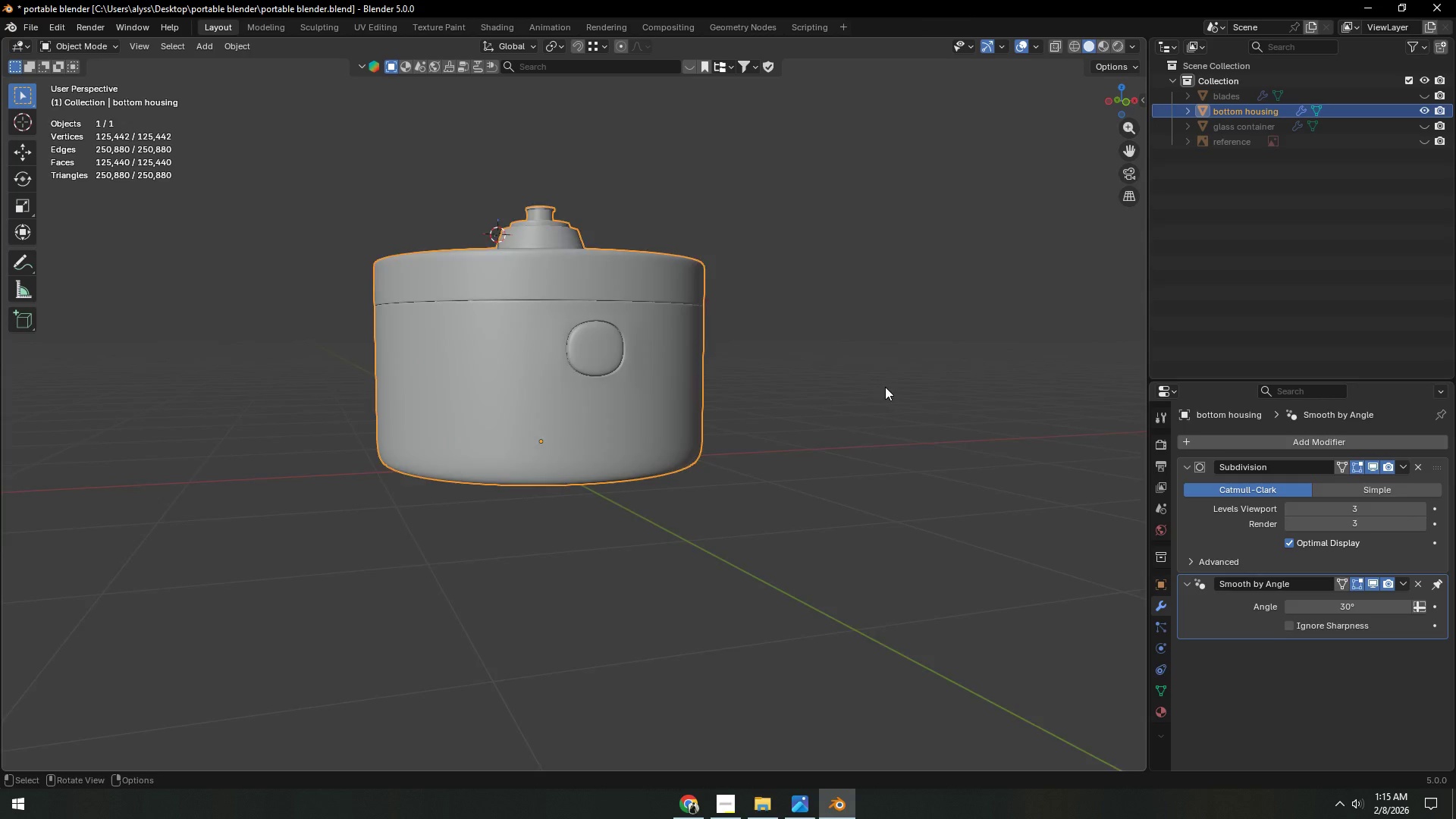 
scroll: coordinate [885, 387], scroll_direction: down, amount: 1.0
 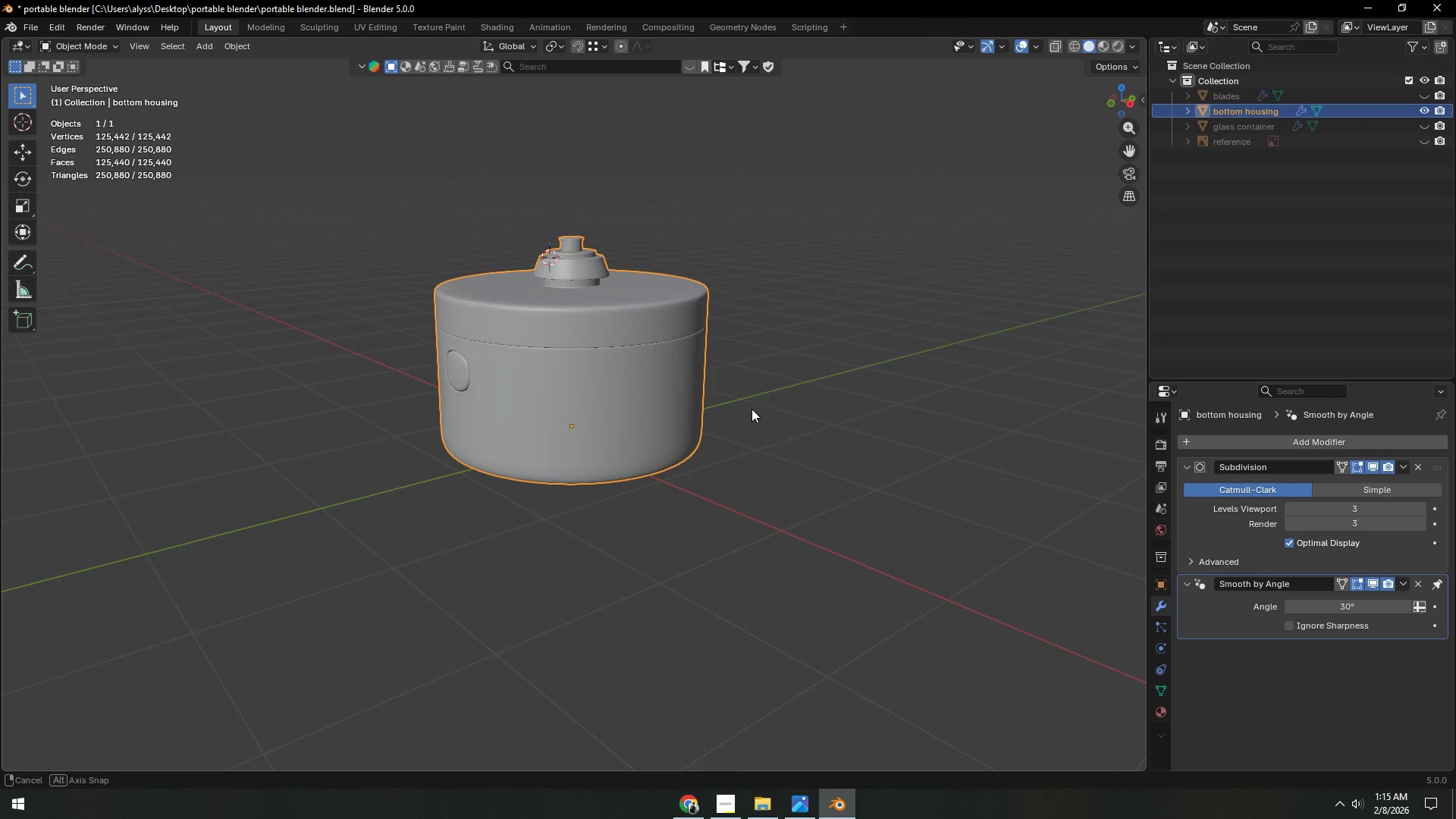 
scroll: coordinate [752, 414], scroll_direction: up, amount: 3.0
 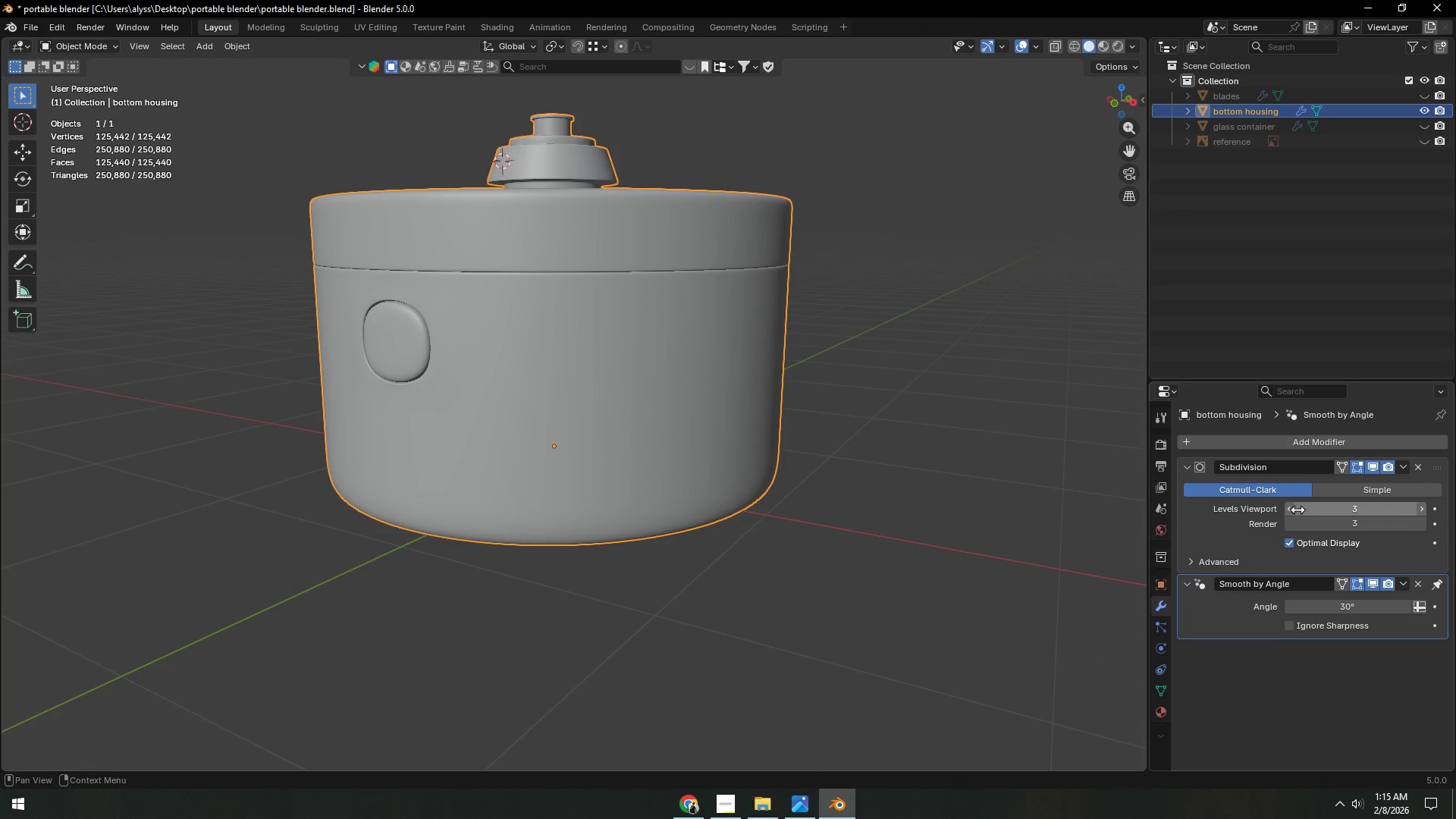 
left_click([1288, 510])
 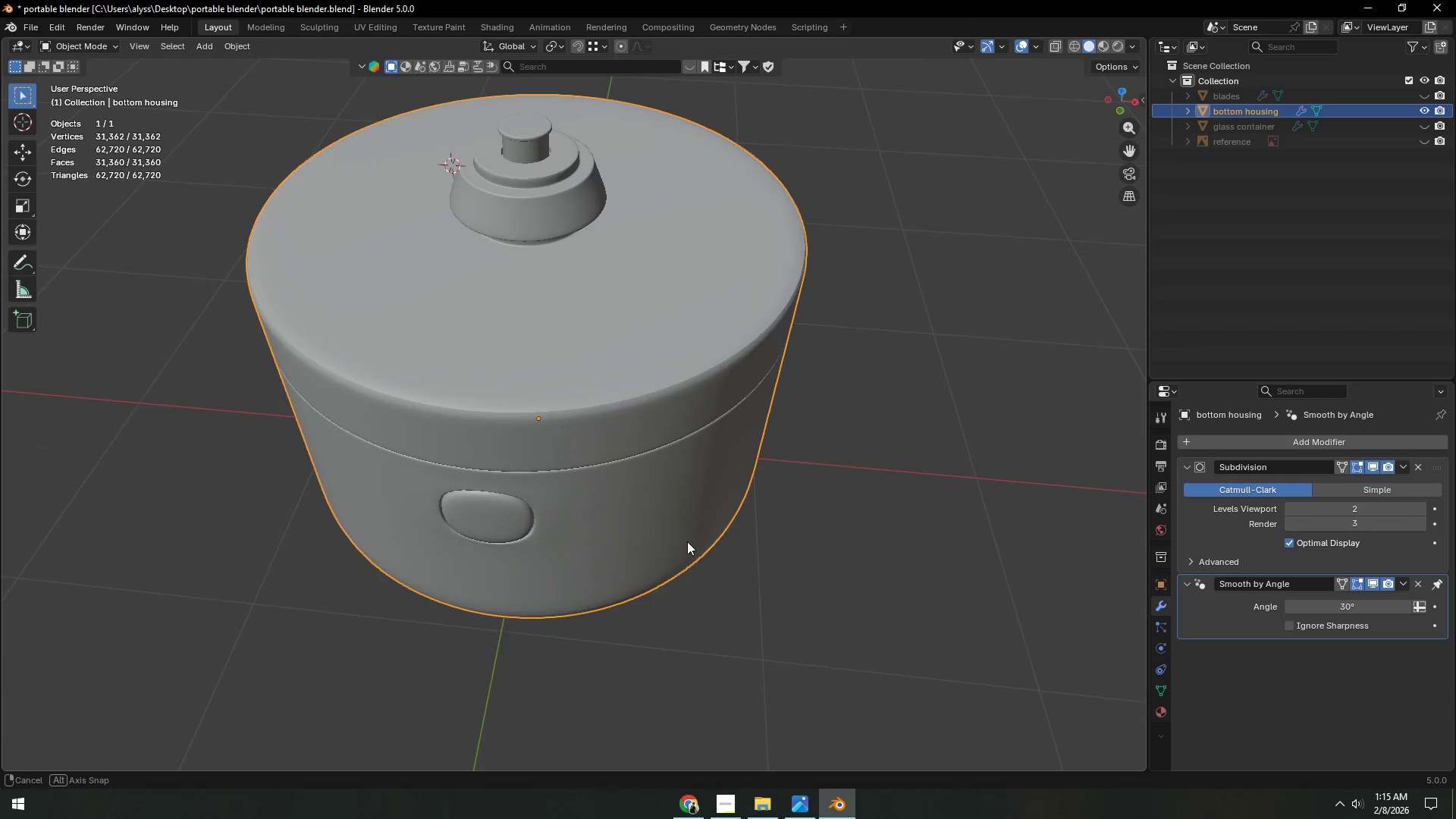 
scroll: coordinate [716, 469], scroll_direction: up, amount: 3.0
 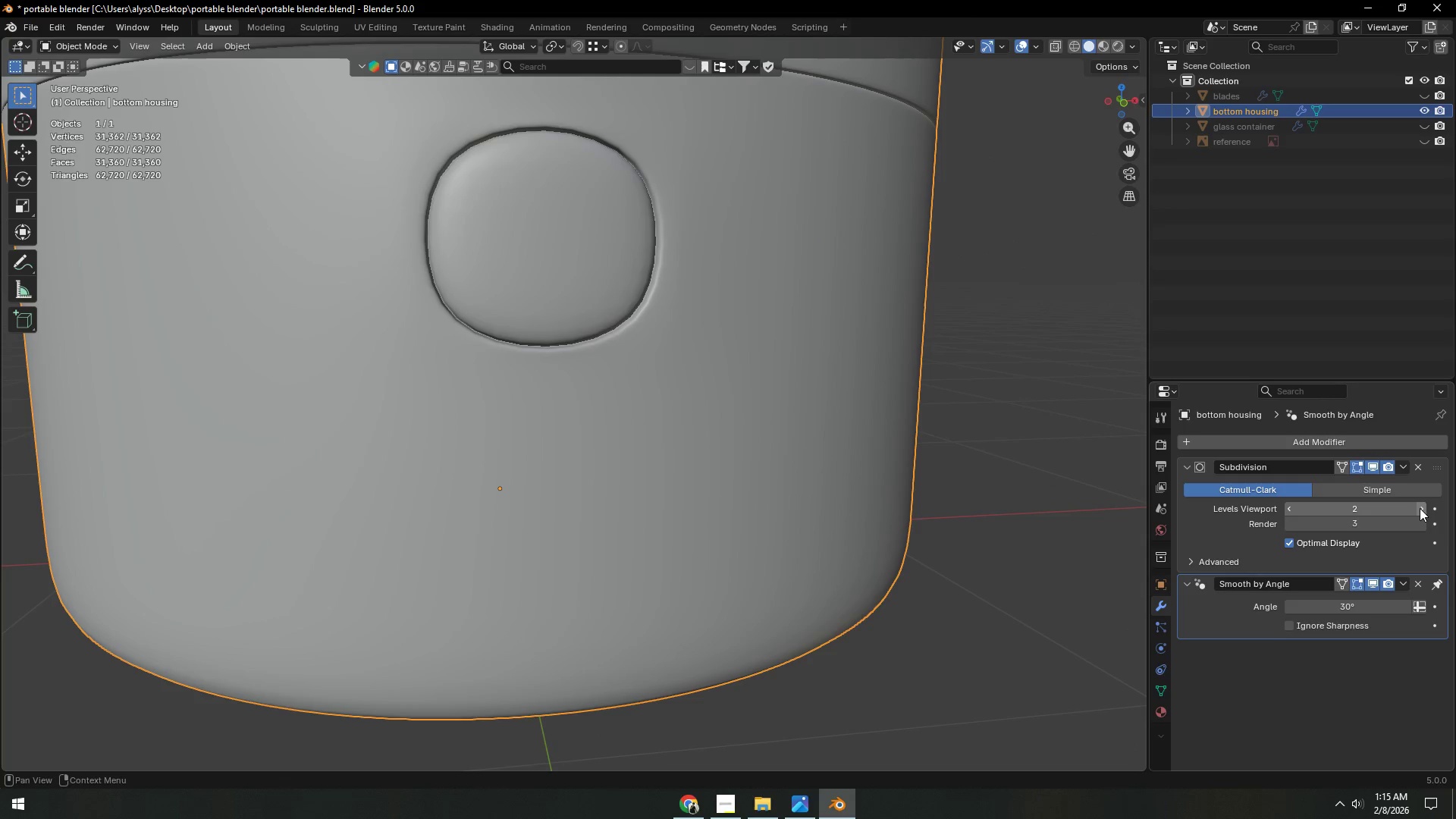 
left_click([1420, 506])
 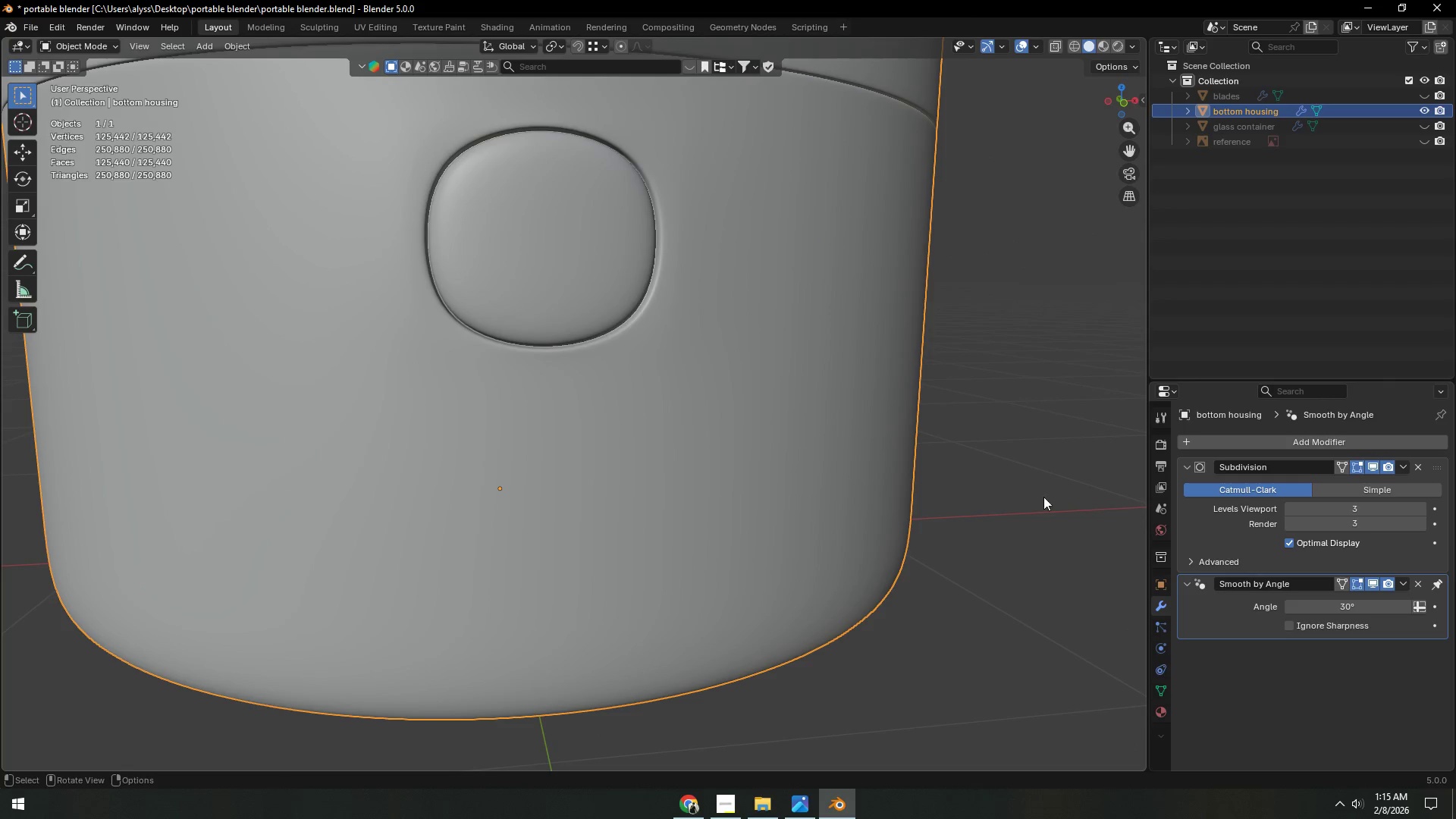 
left_click([1025, 478])
 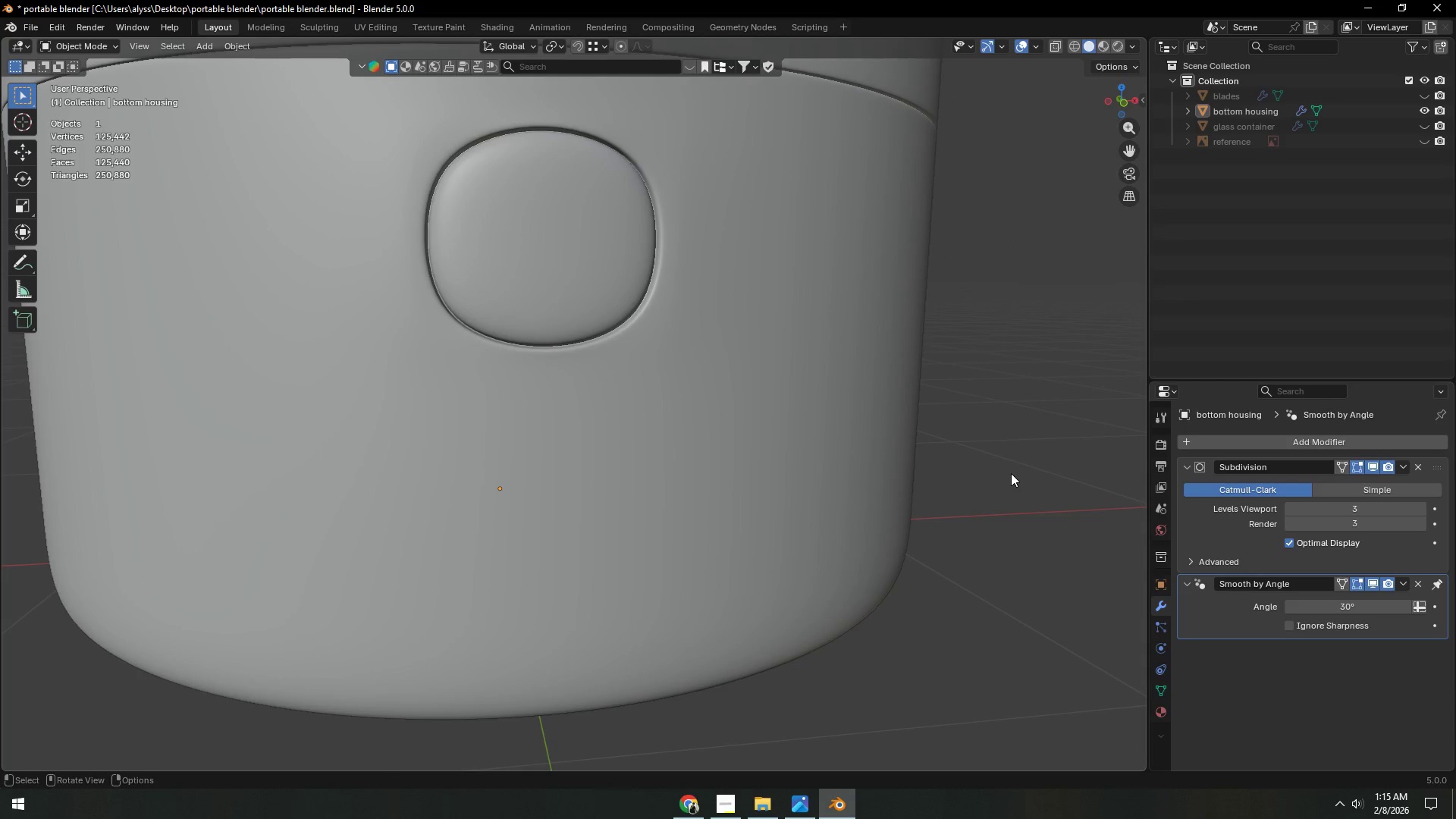 
key(Tab)
 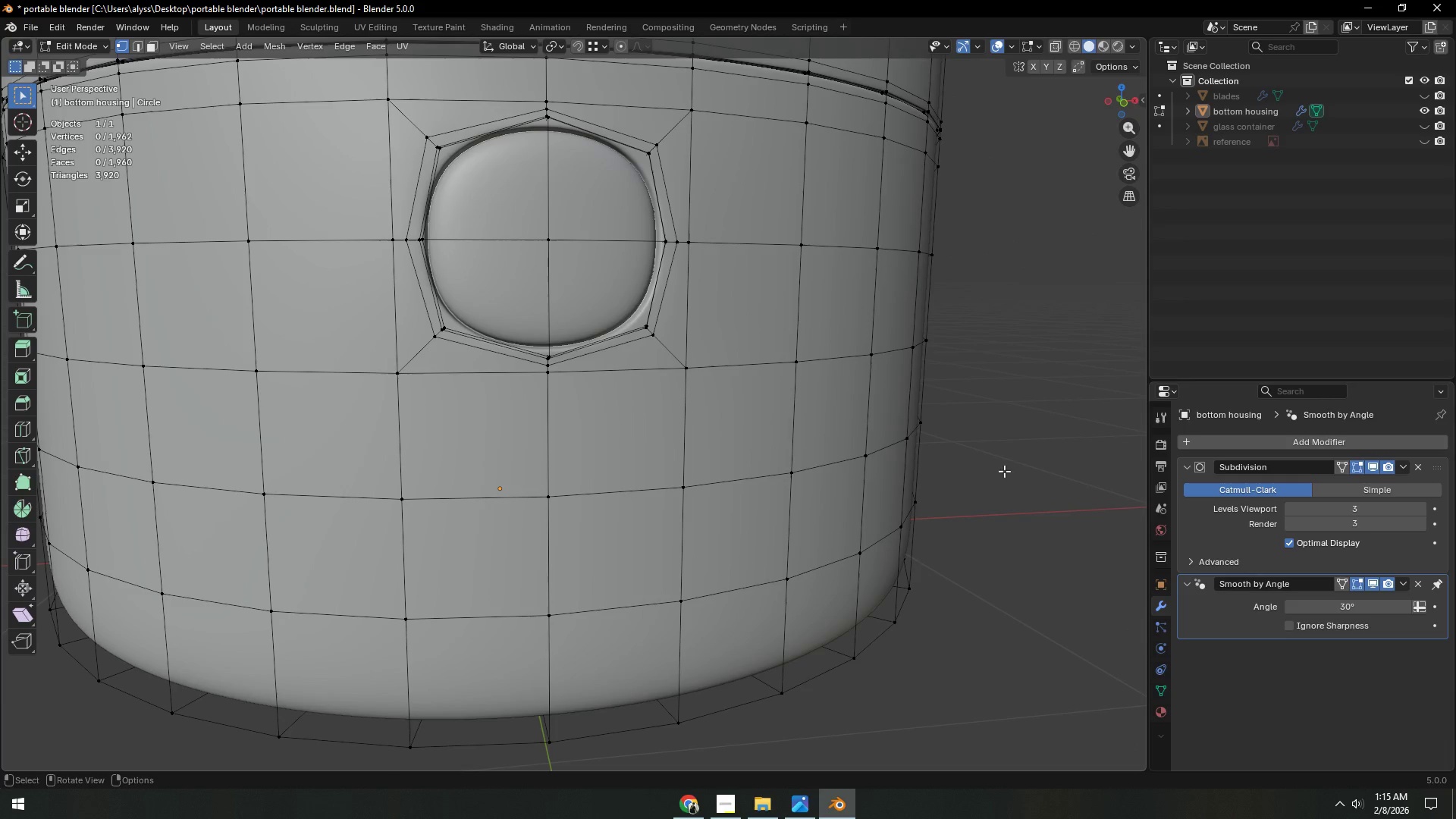 
left_click([1004, 471])
 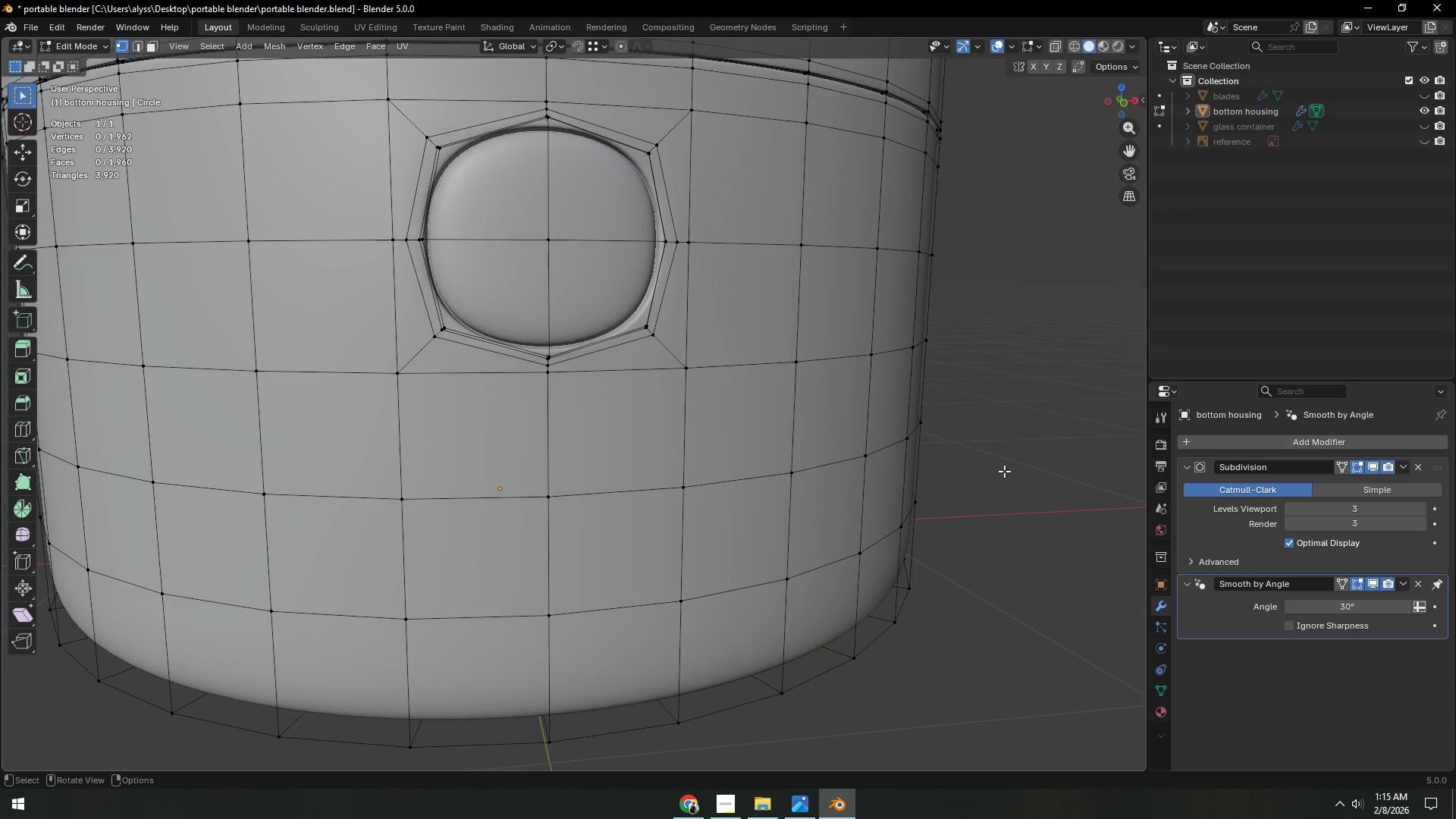 
key(Control+ControlLeft)
 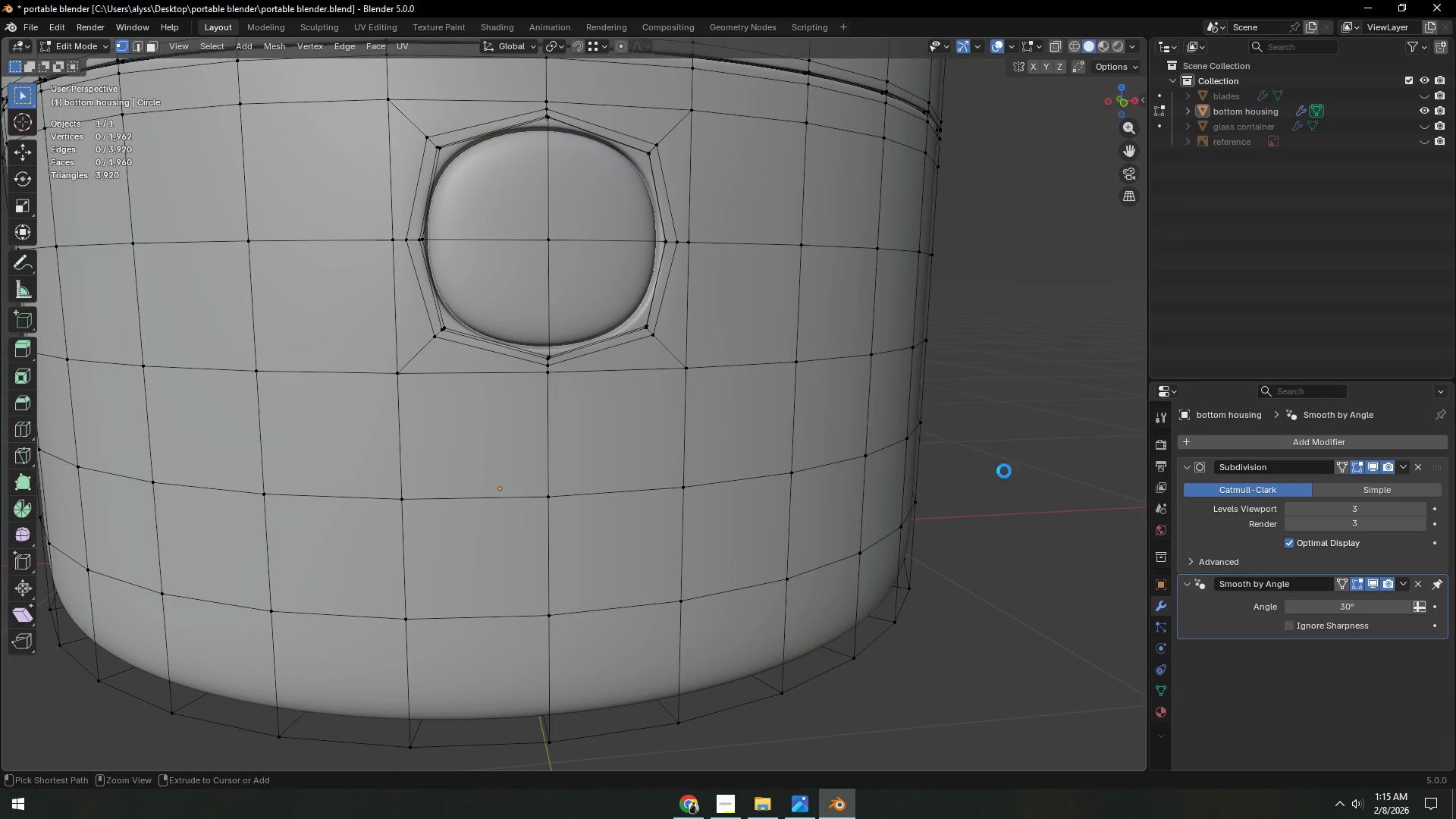 
key(Control+S)
 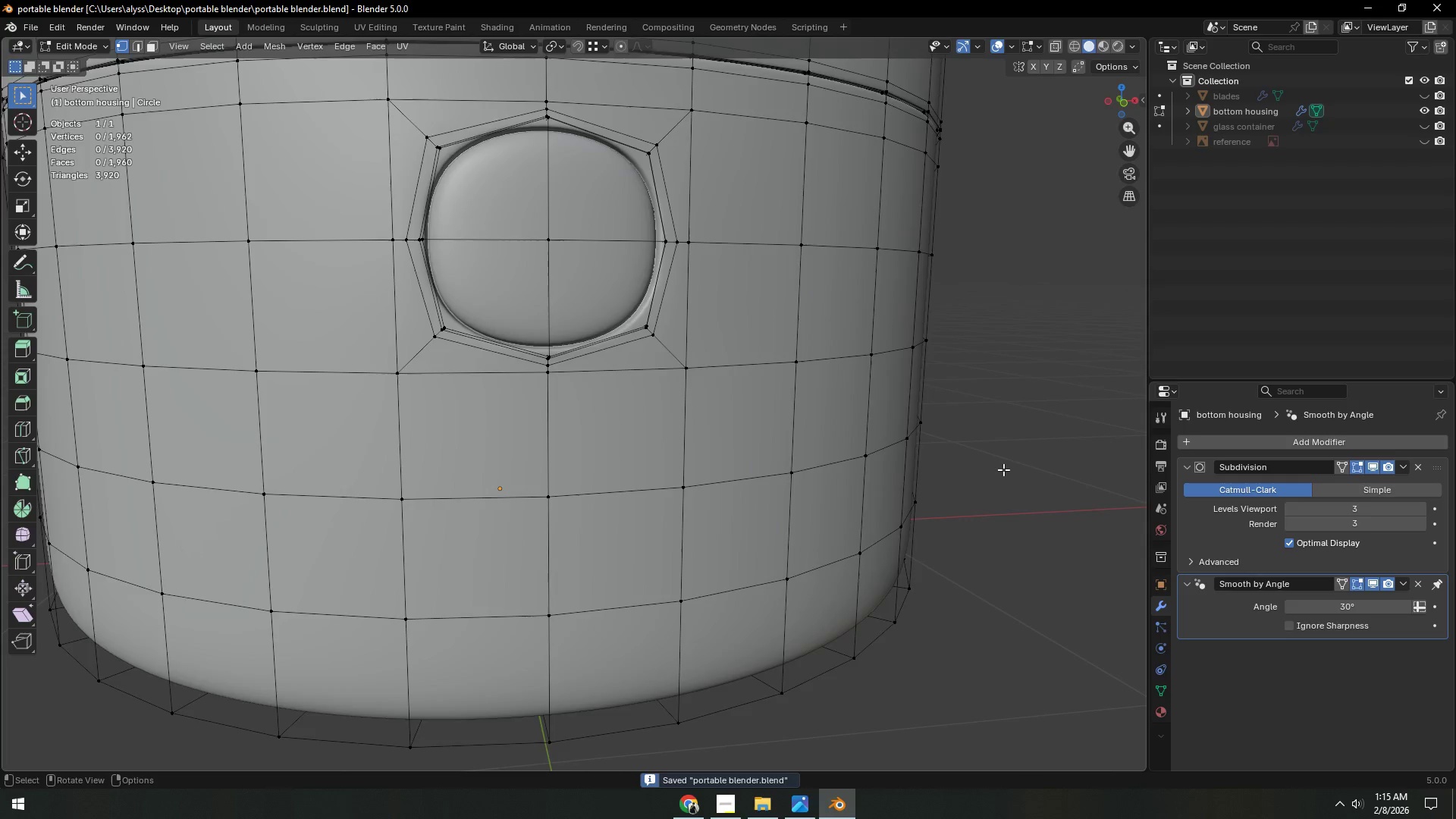 
scroll: coordinate [1003, 469], scroll_direction: down, amount: 3.0
 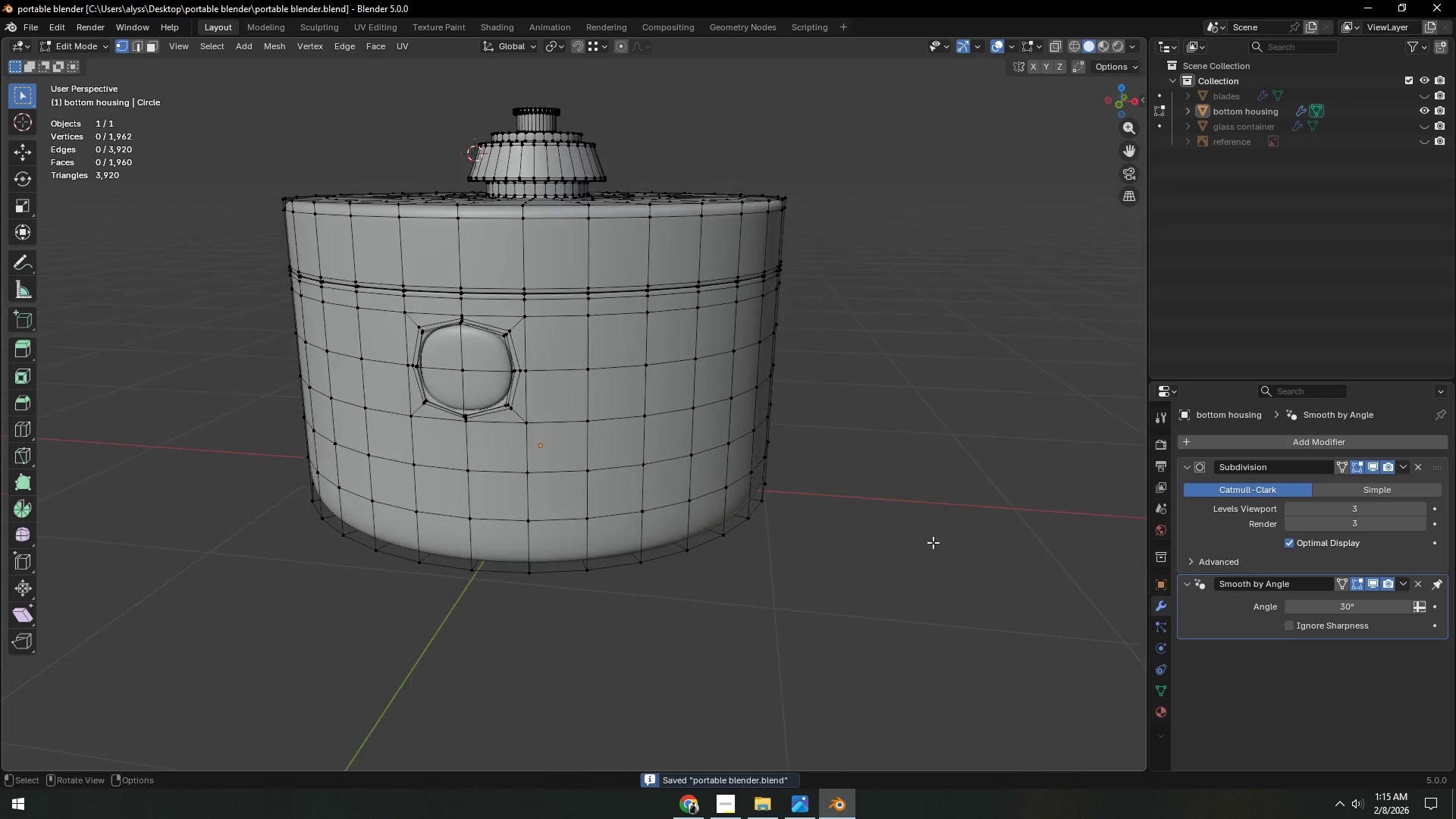 
key(Tab)
 